 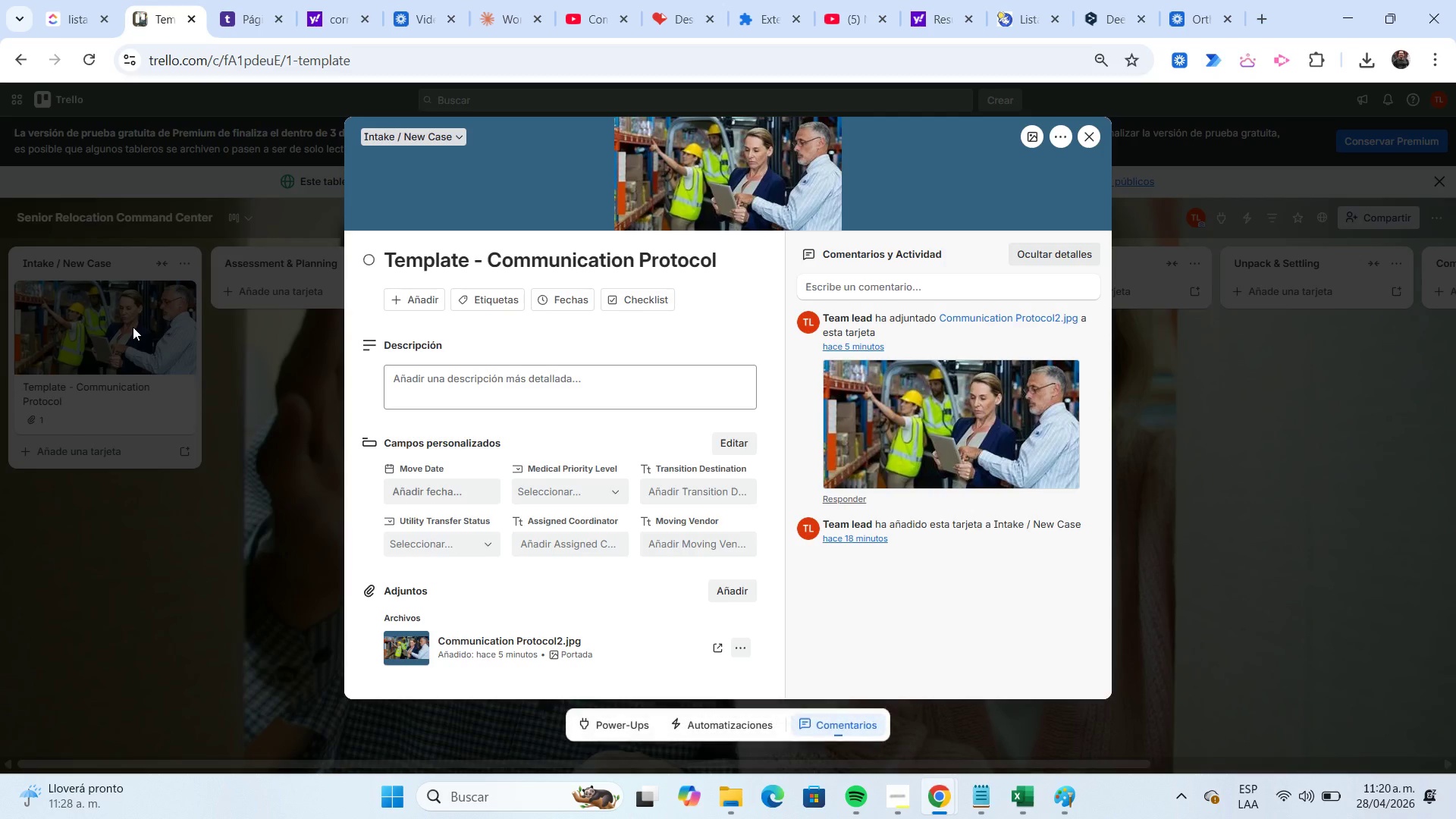 
left_click([636, 308])
 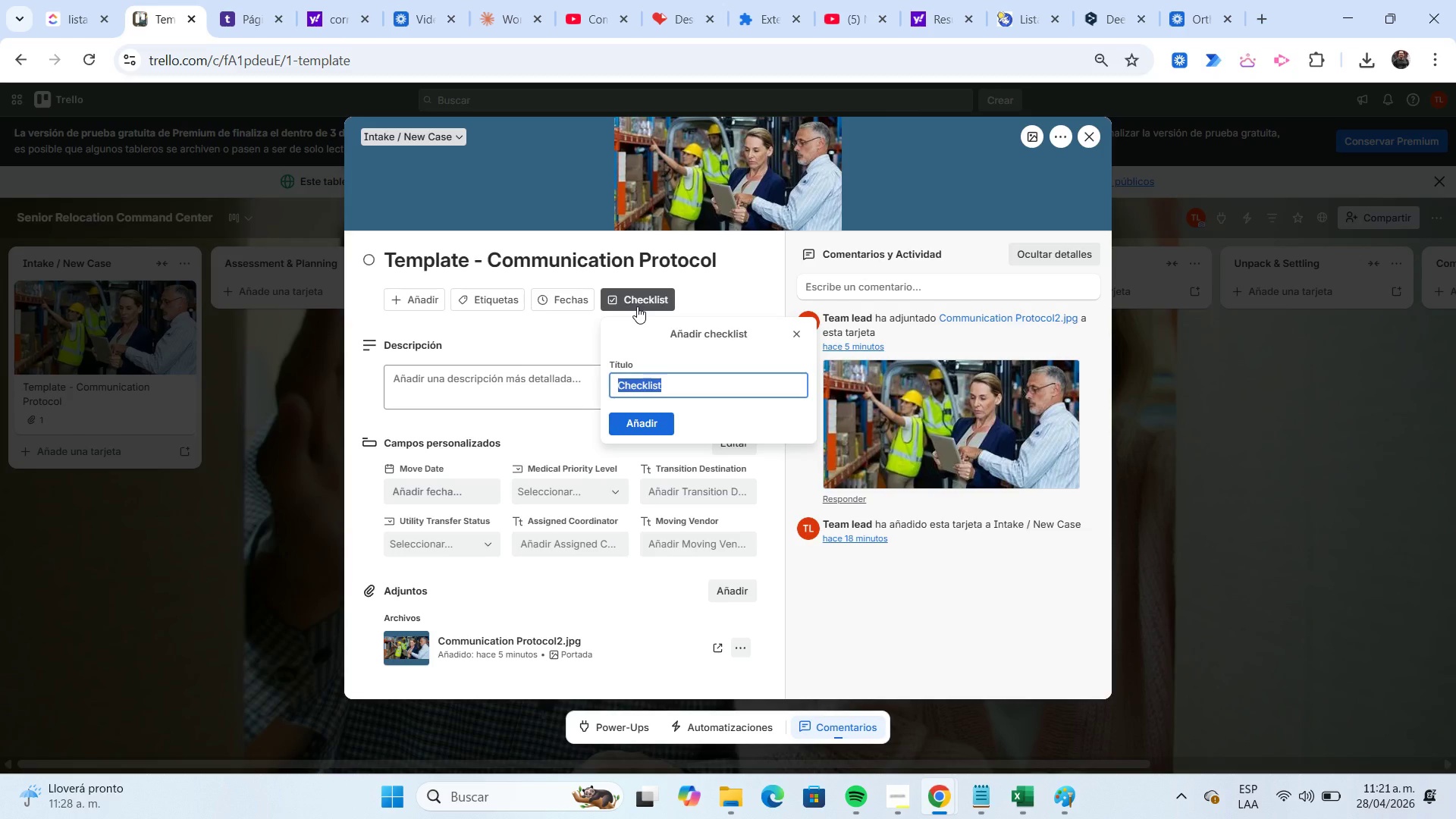 
type(Standard Move Updates[Home])
 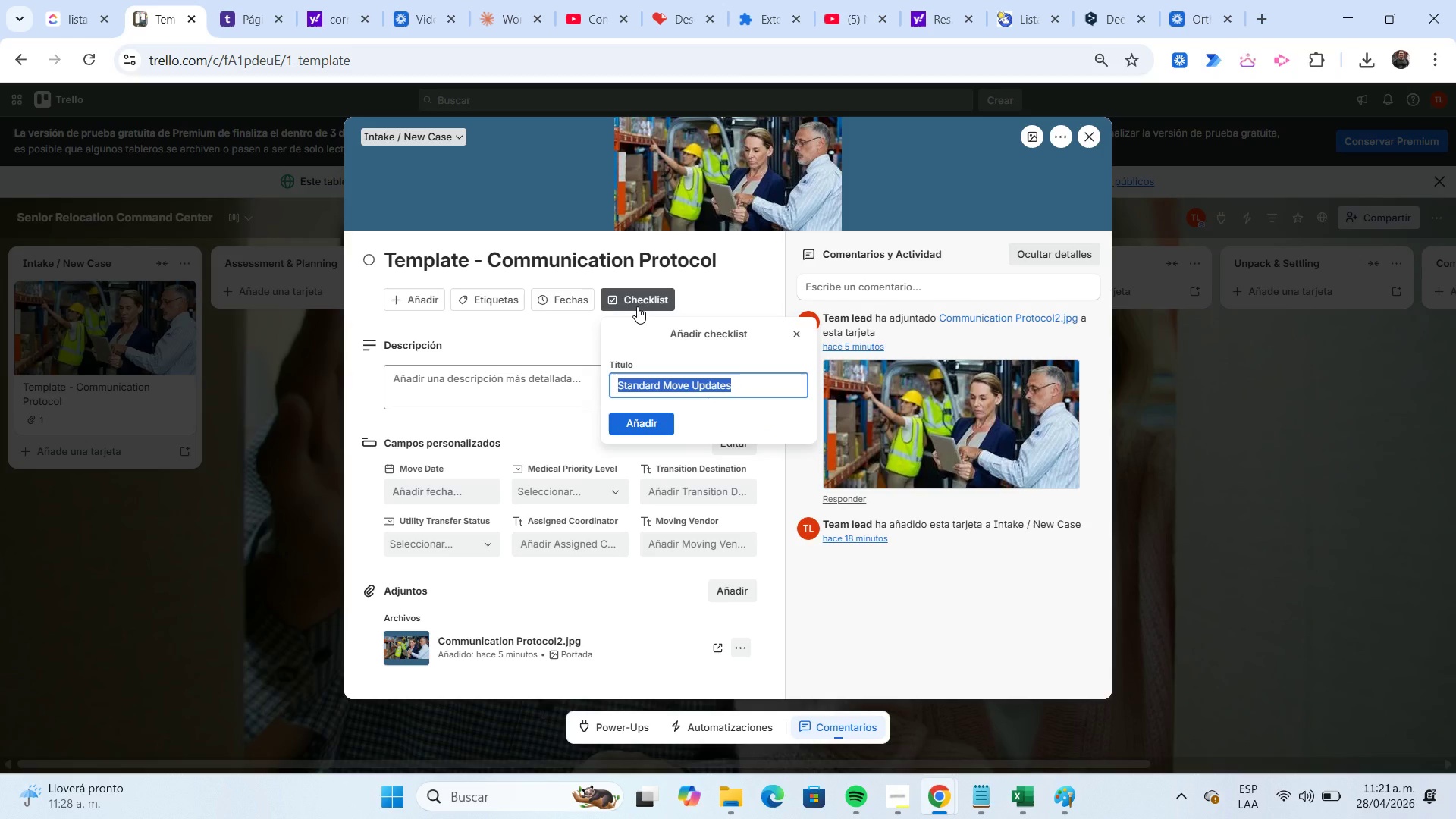 
key(Control+C)
 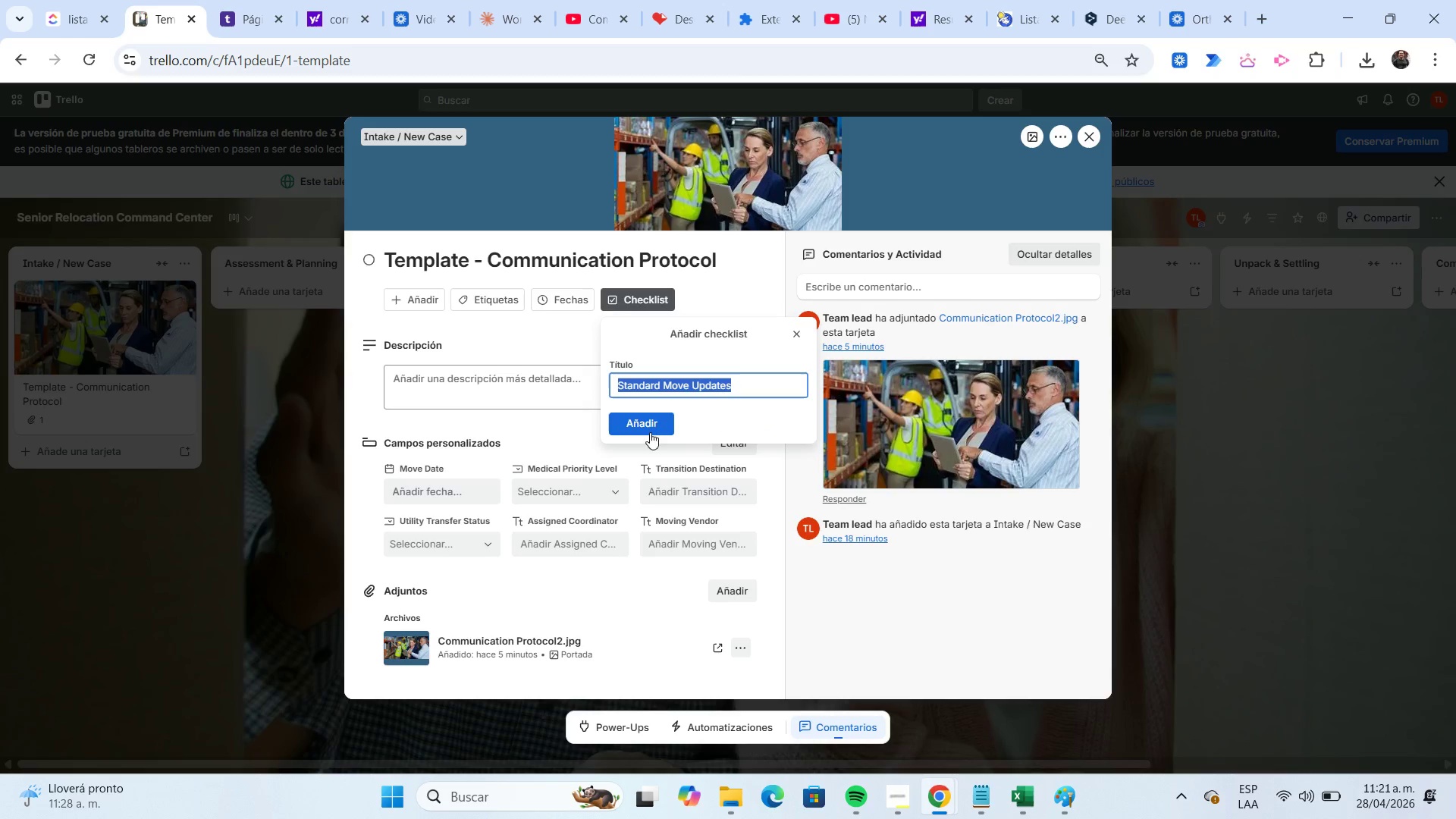 
left_click([645, 429])
 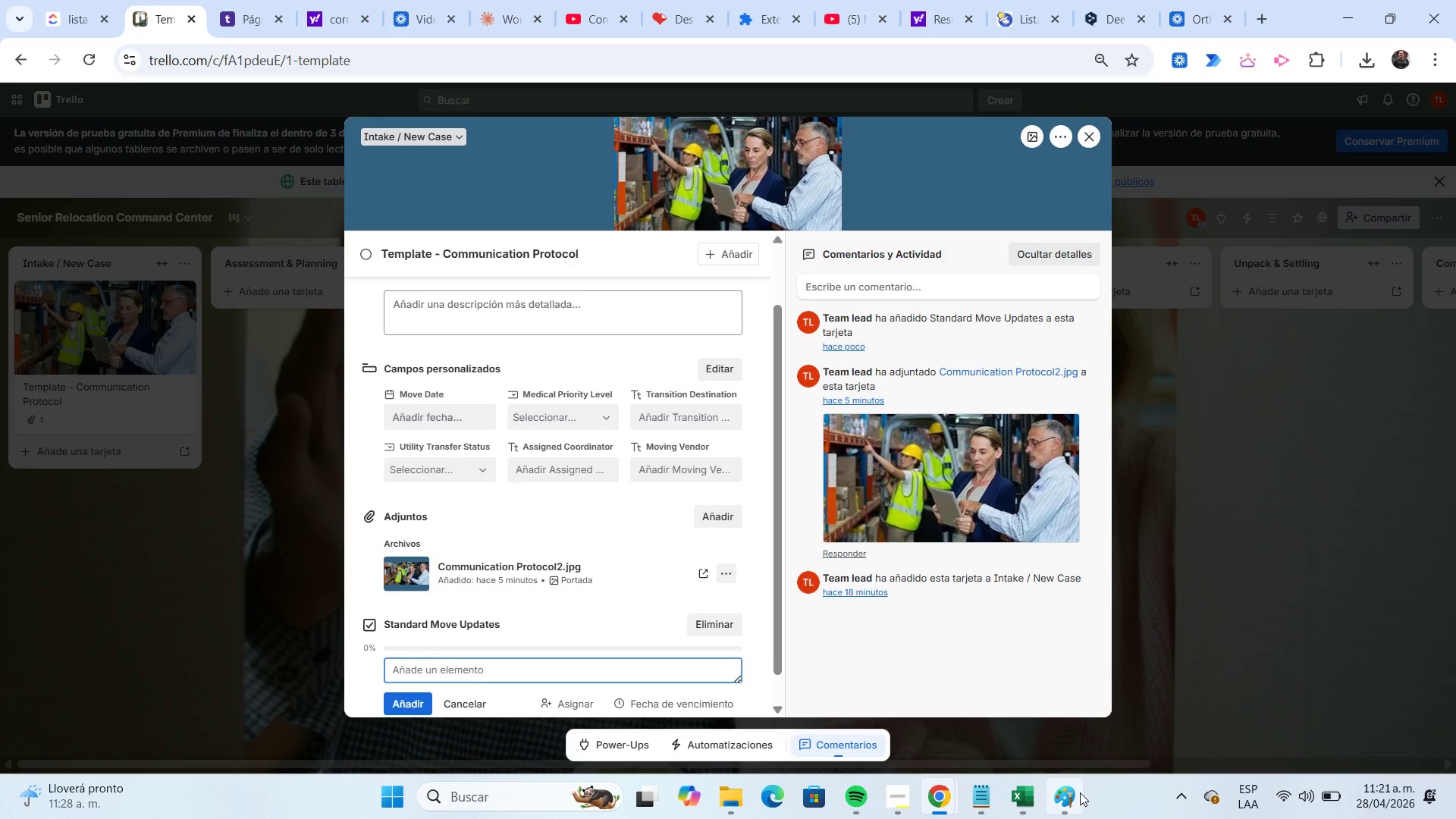 
left_click([974, 799])
 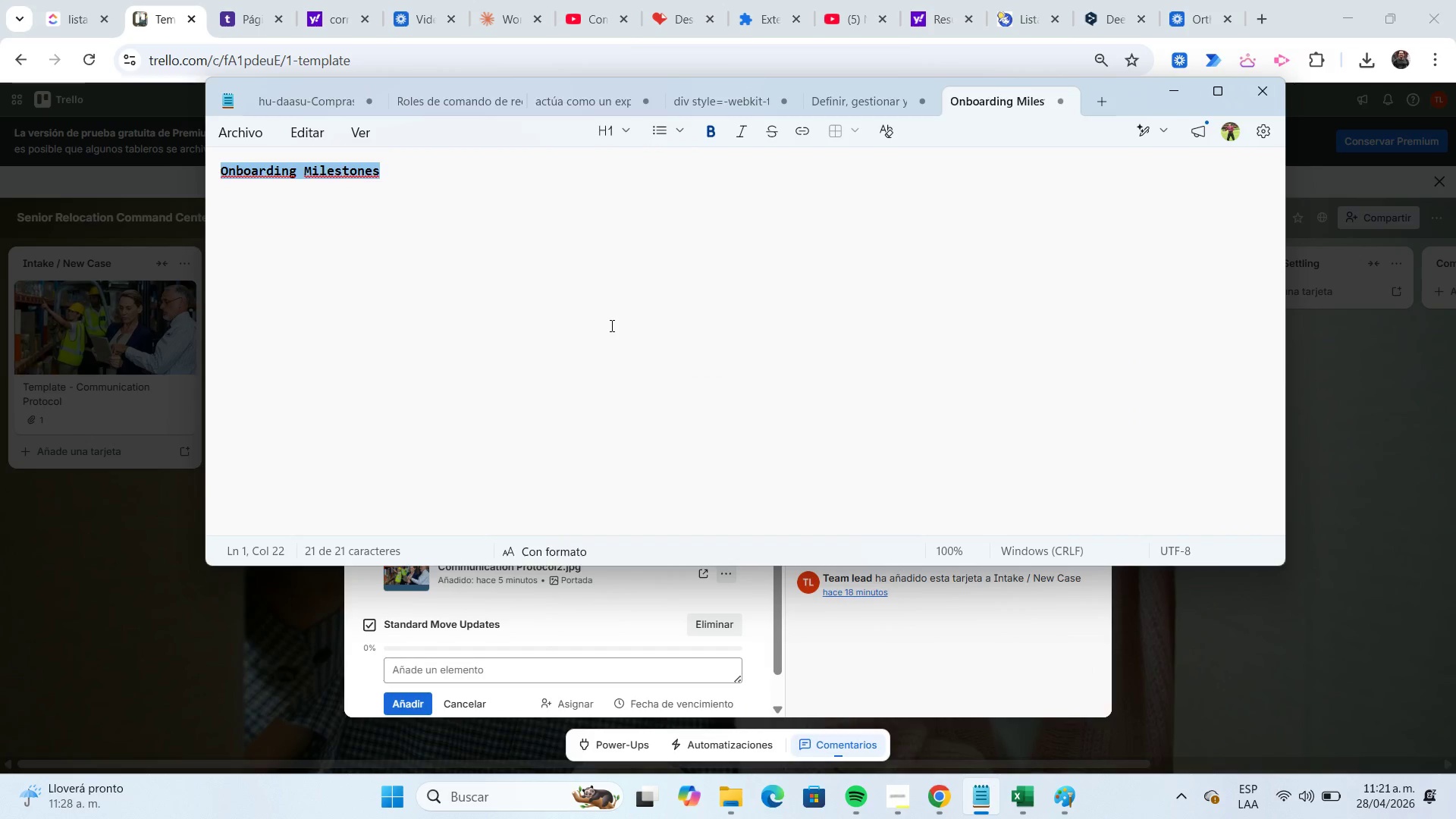 
key(Control+ControlLeft)
 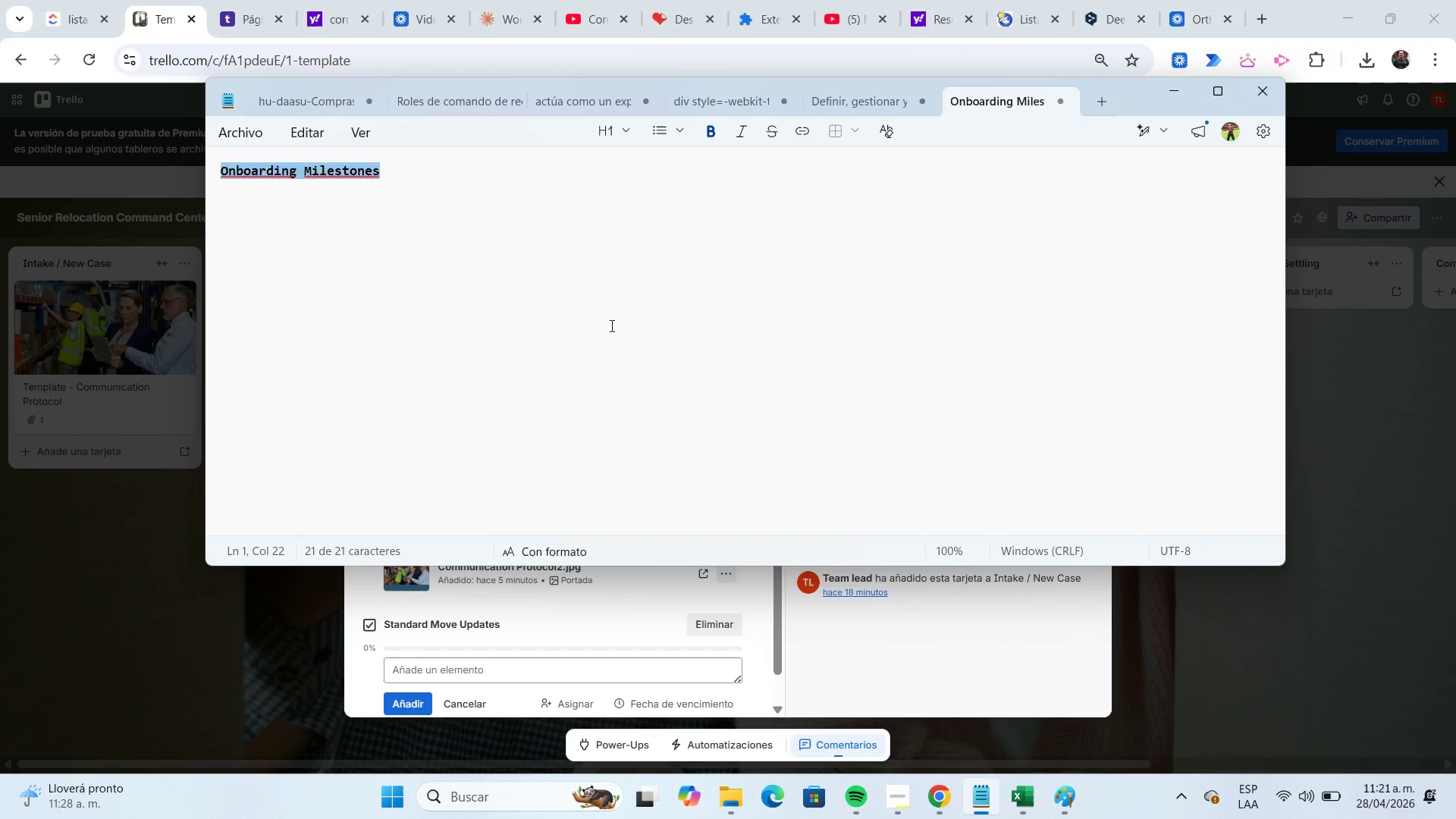 
key(Control+V)
 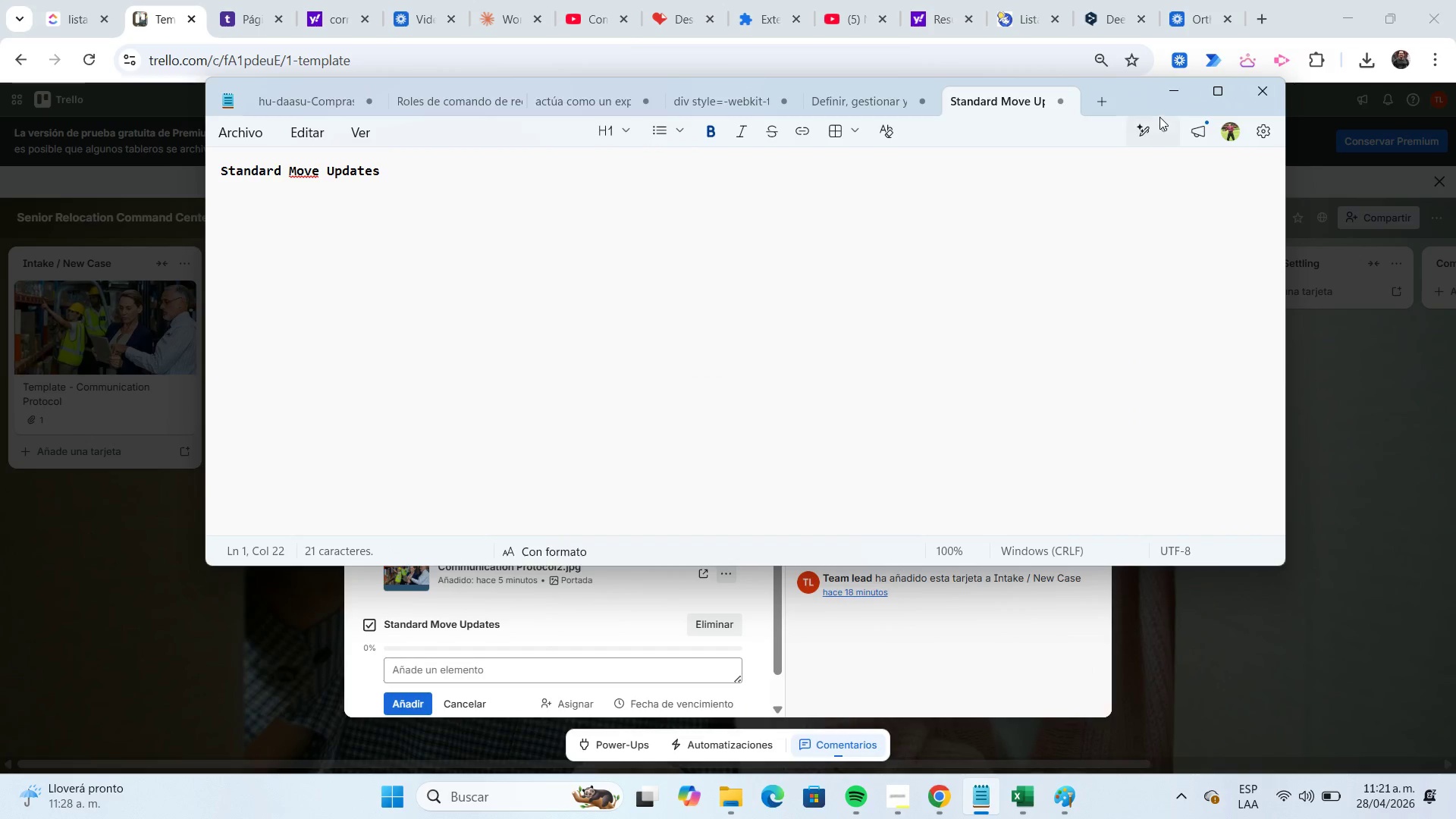 
left_click([1174, 84])
 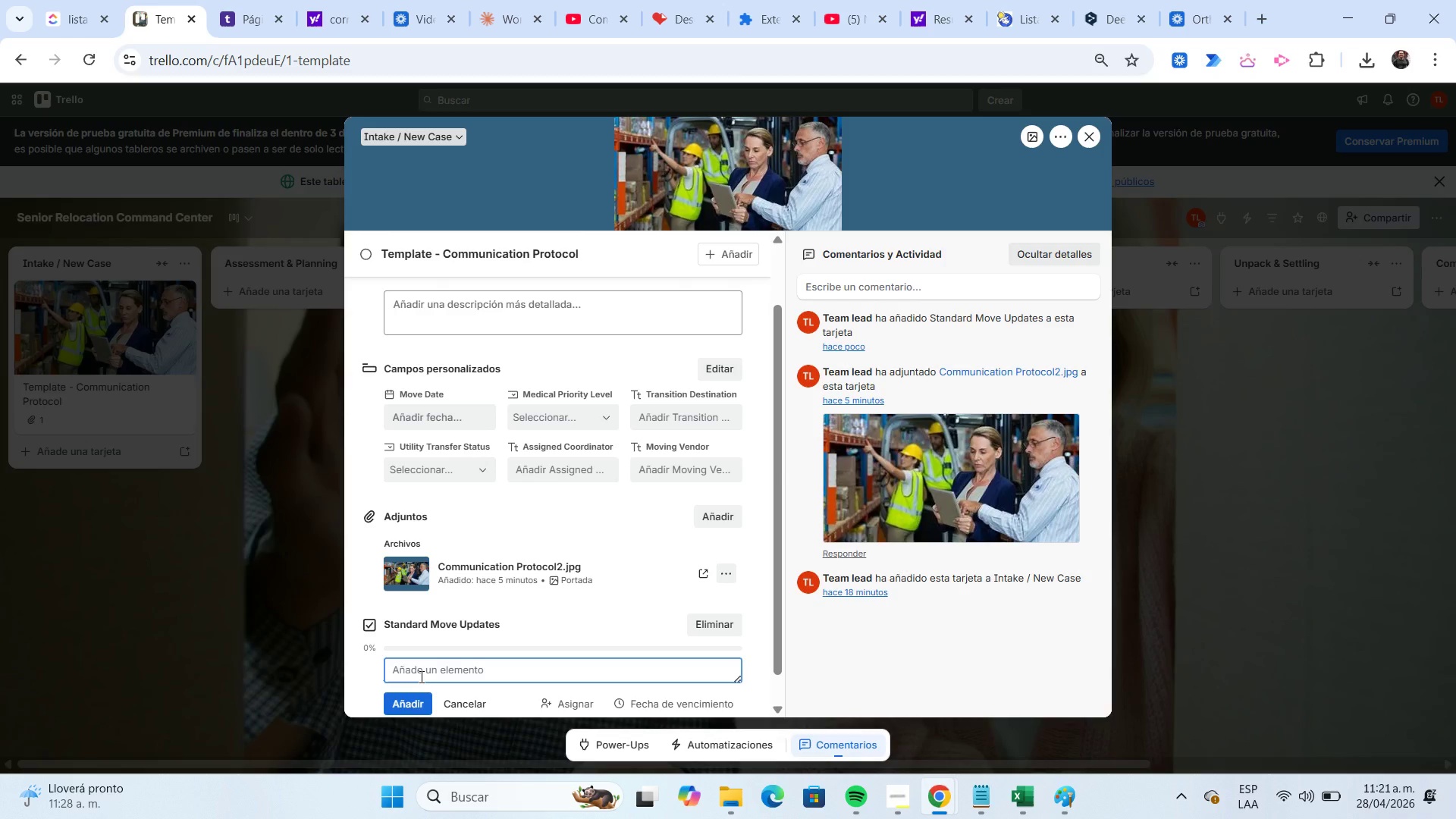 
type(Confirm family contact)
 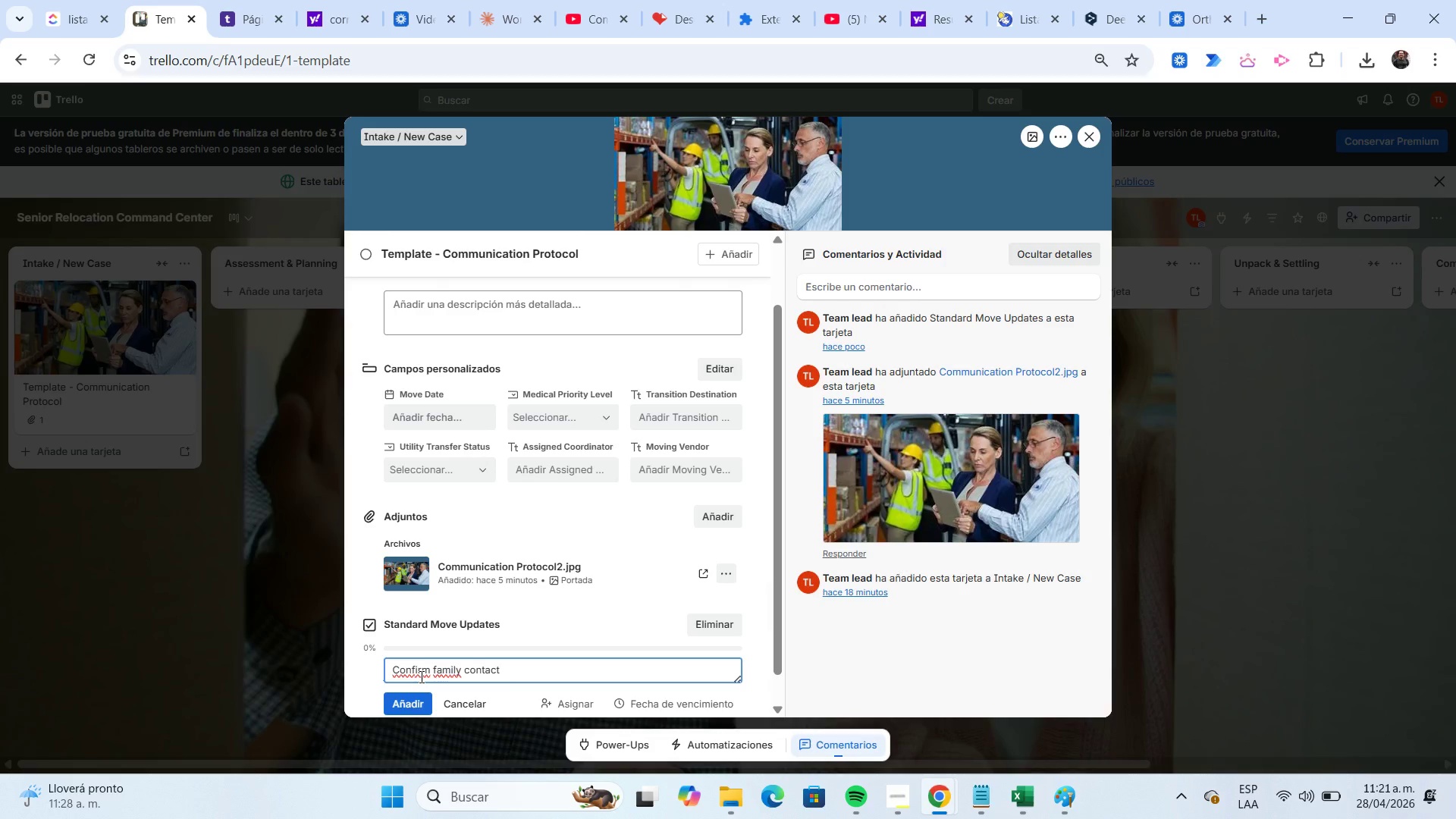 
key(Enter)
 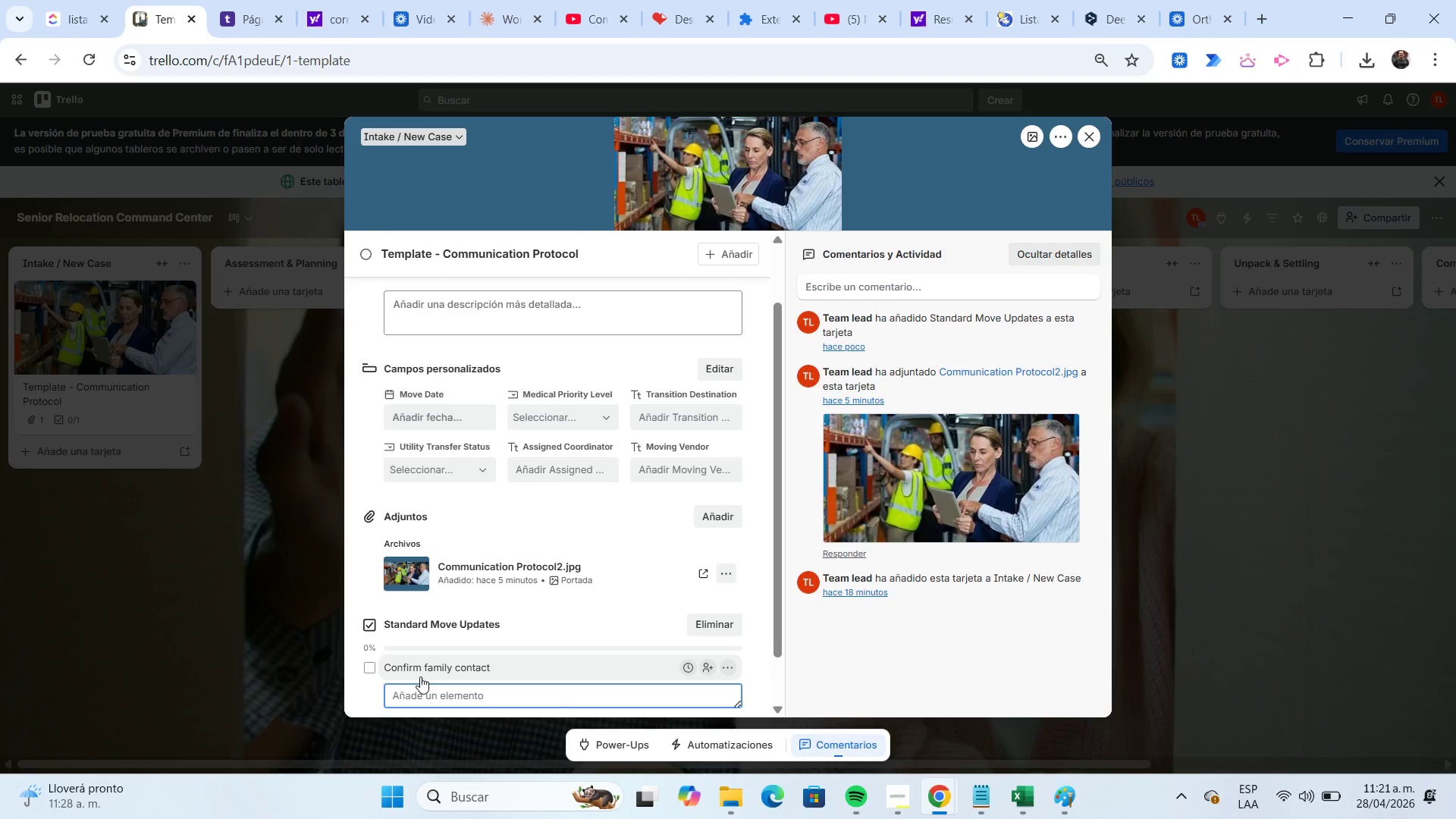 
type(Confirm move date)
 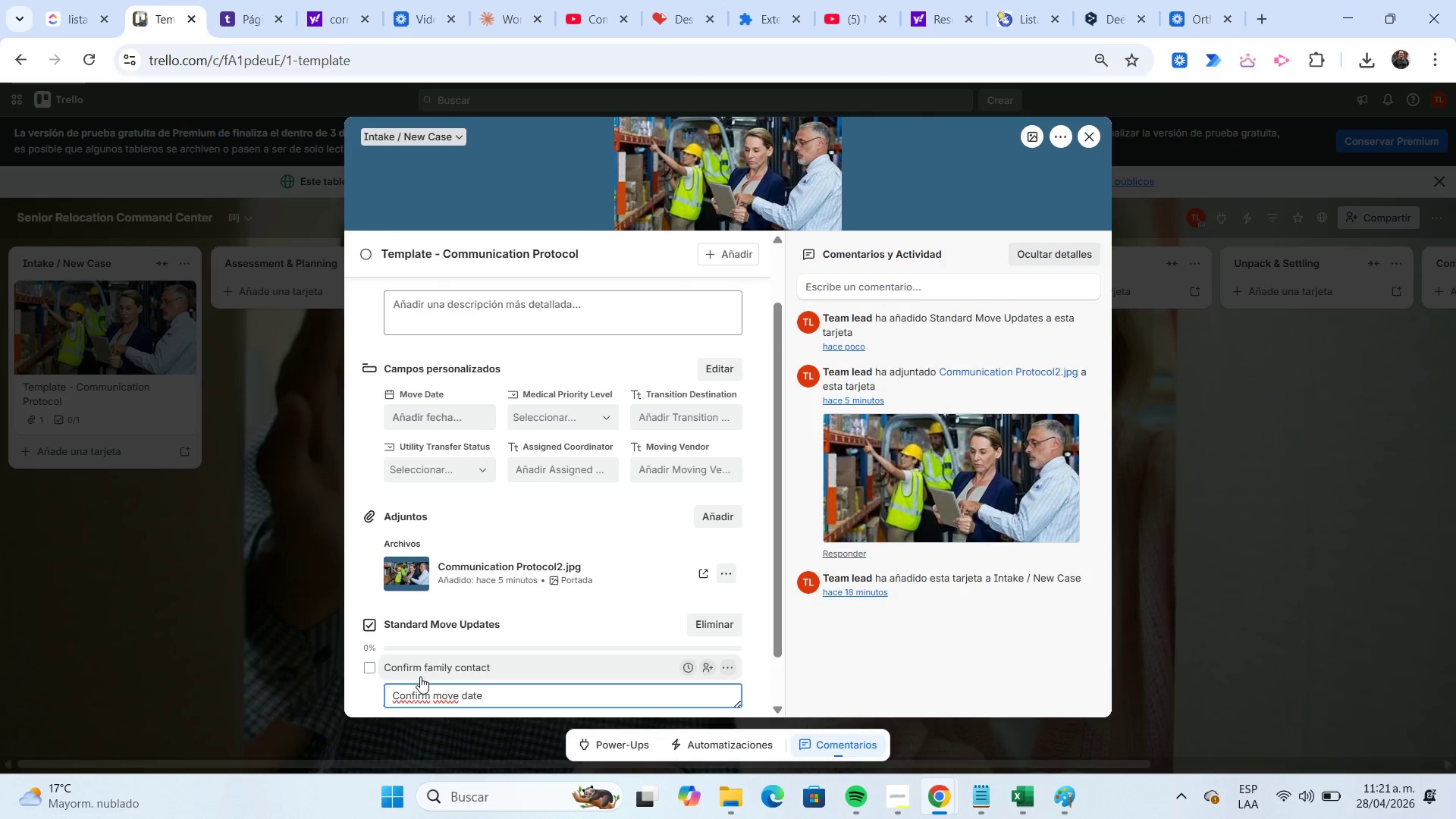 
key(Enter)
 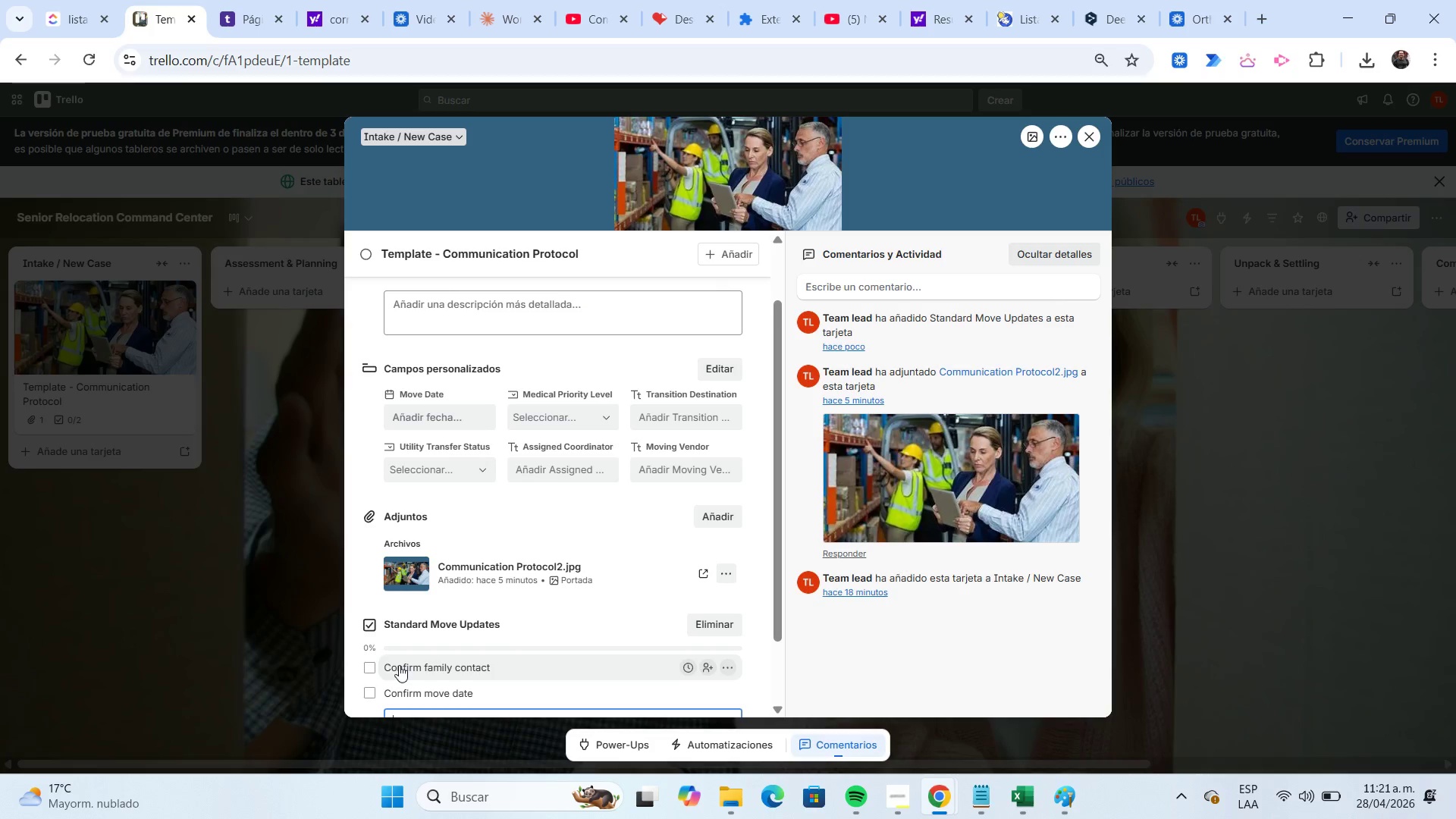 
scroll: coordinate [436, 565], scroll_direction: down, amount: 5.0
 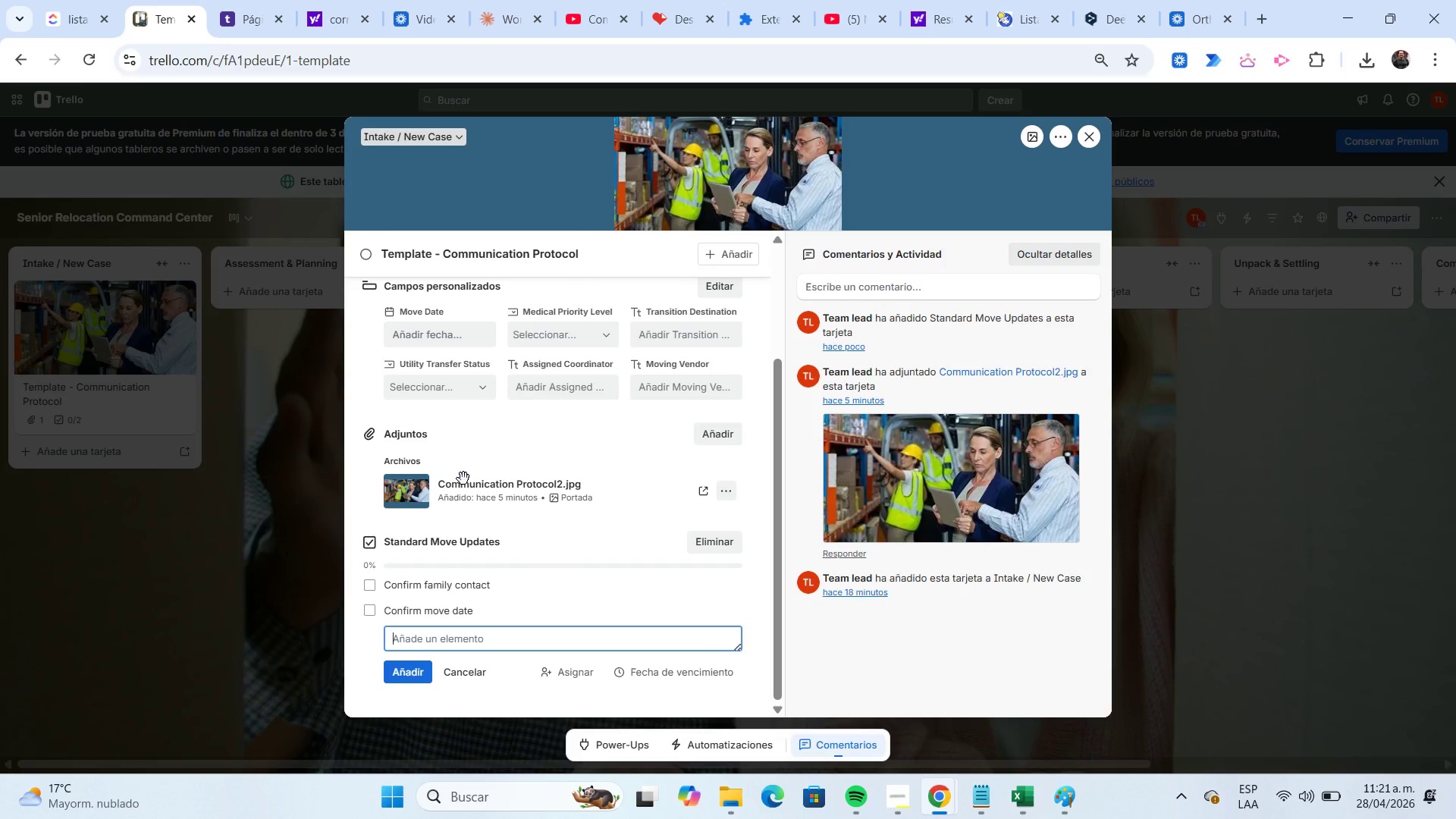 
type(Validate inventory)
 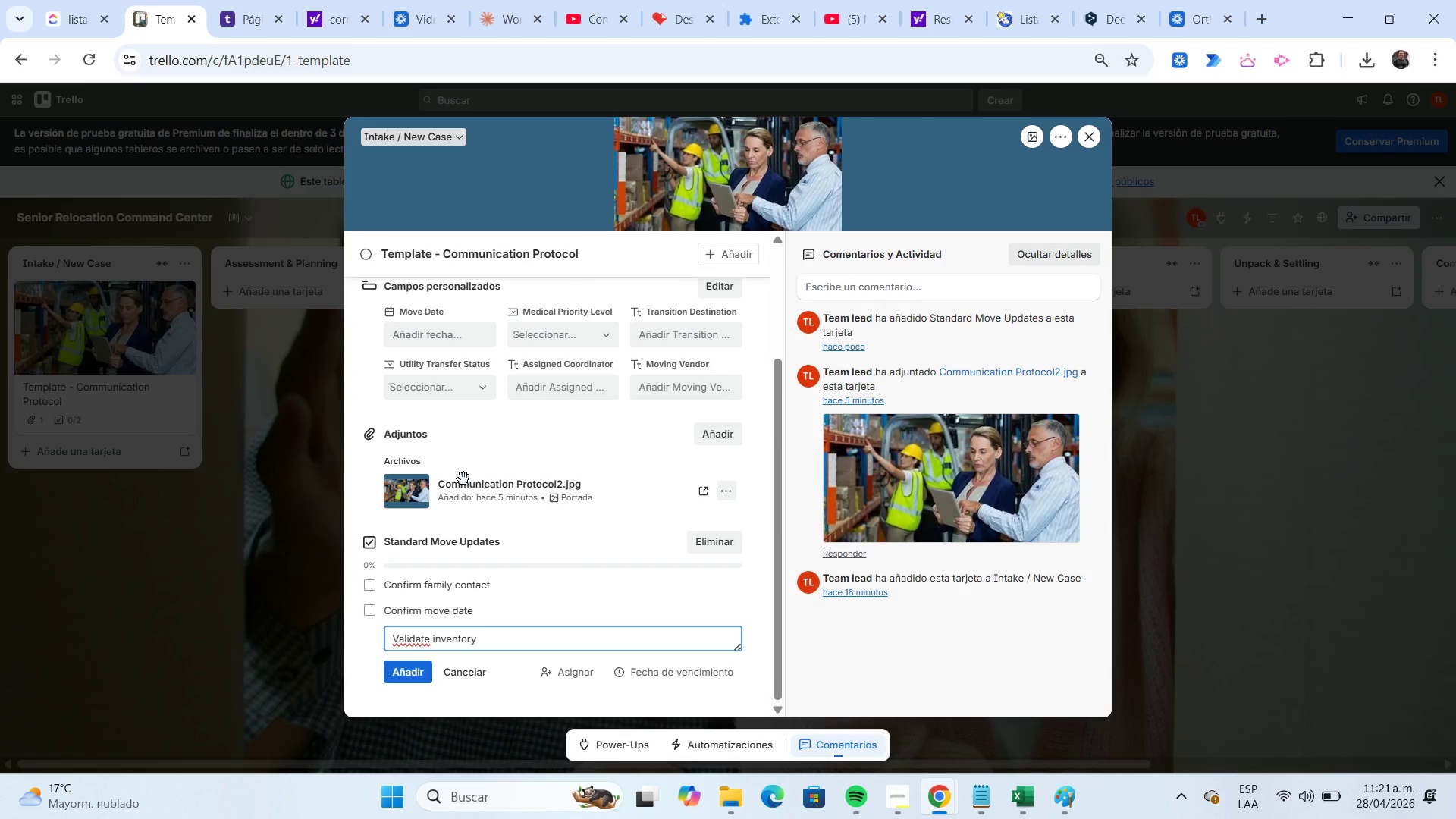 
key(Enter)
 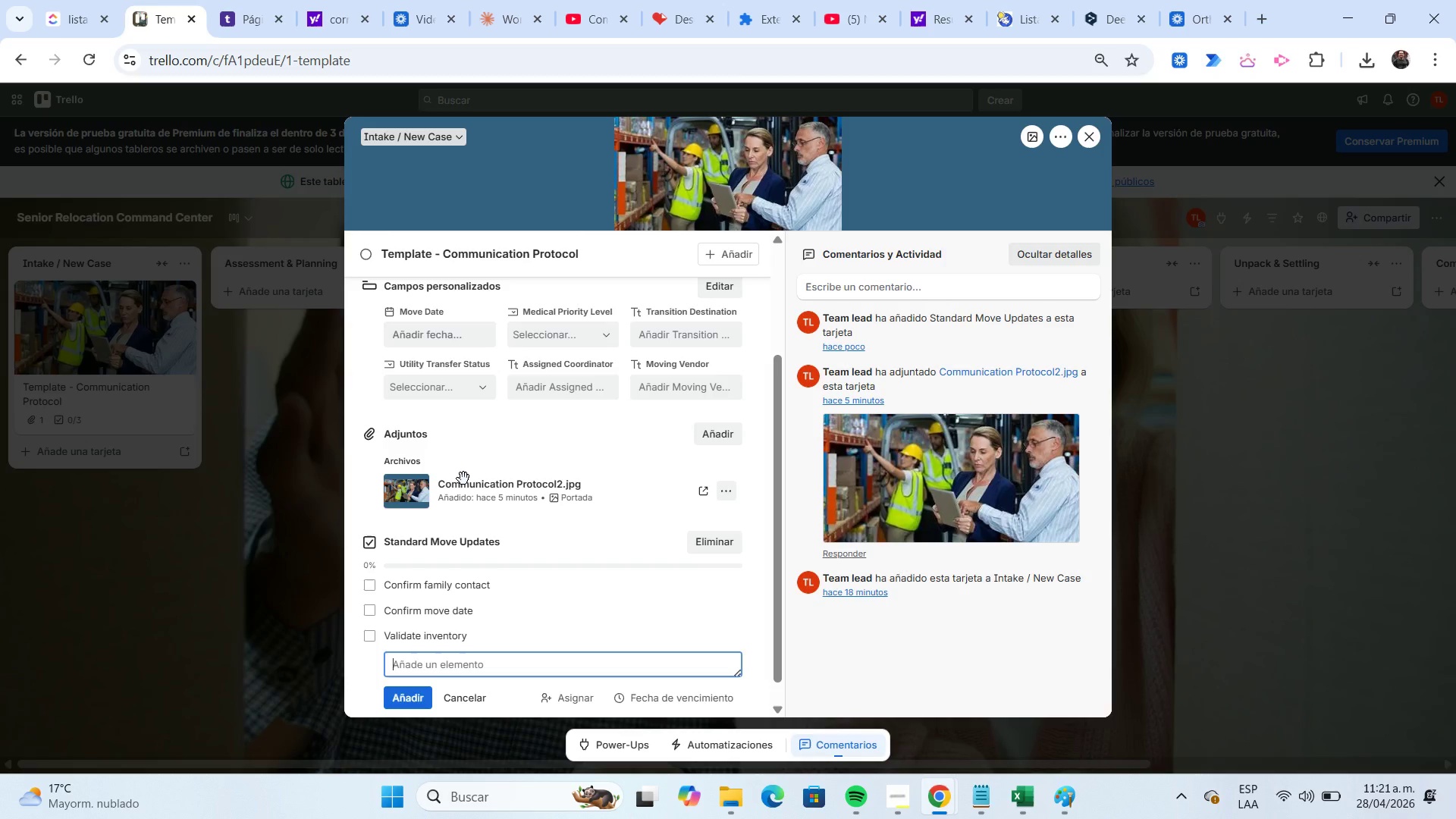 
type(Confirm external vendors)
 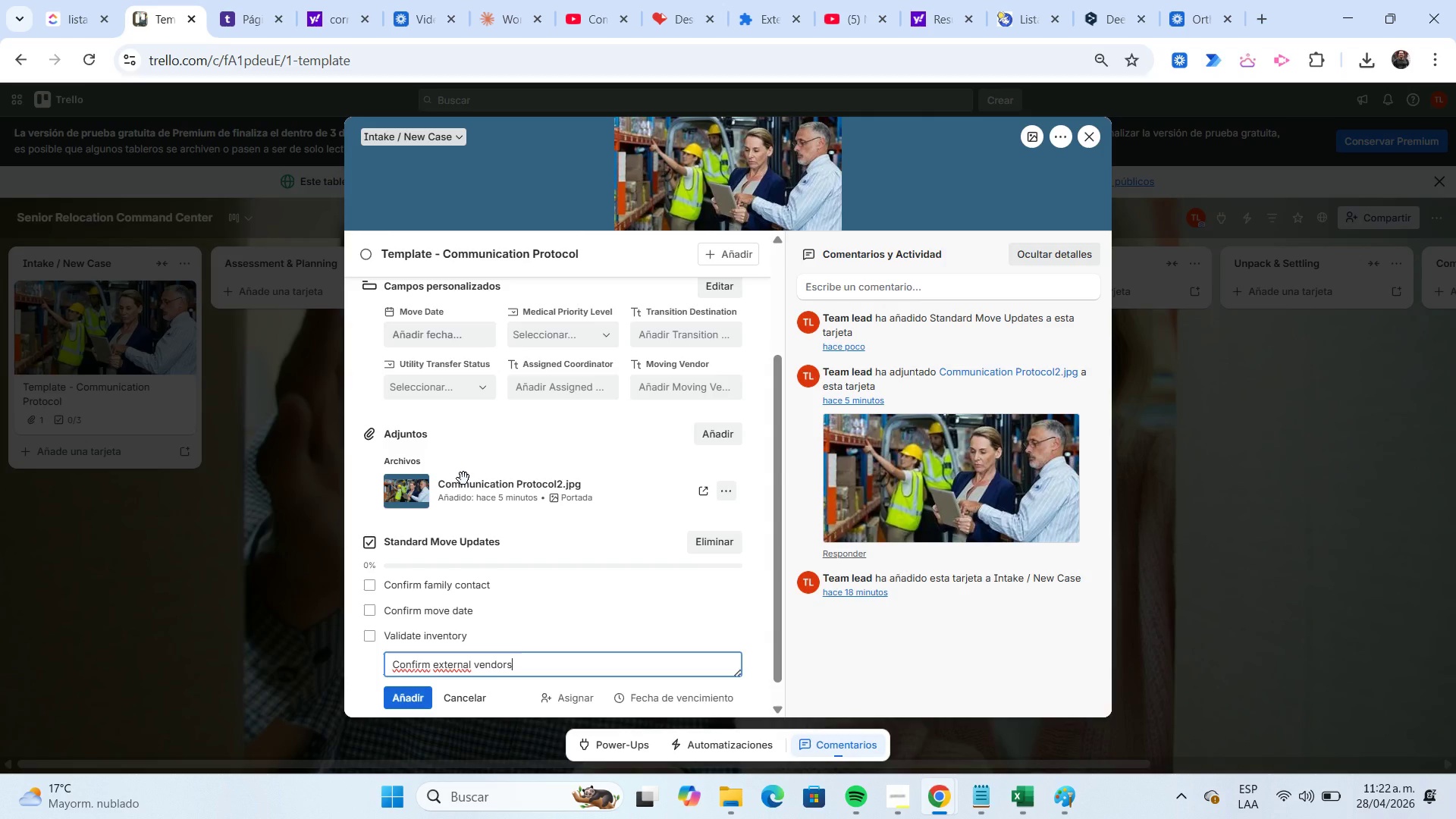 
key(Enter)
 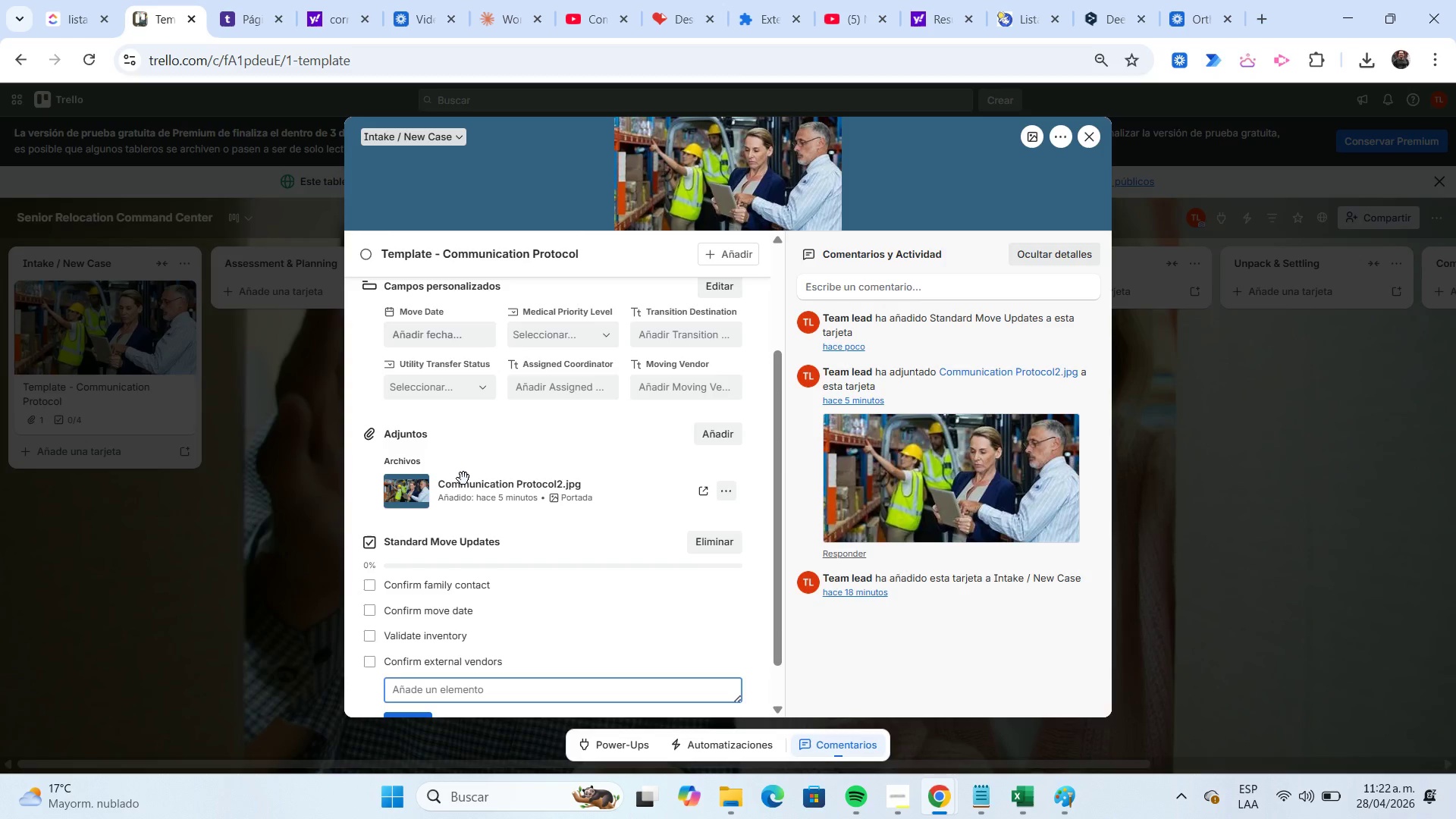 
type(Verify medication needs)
 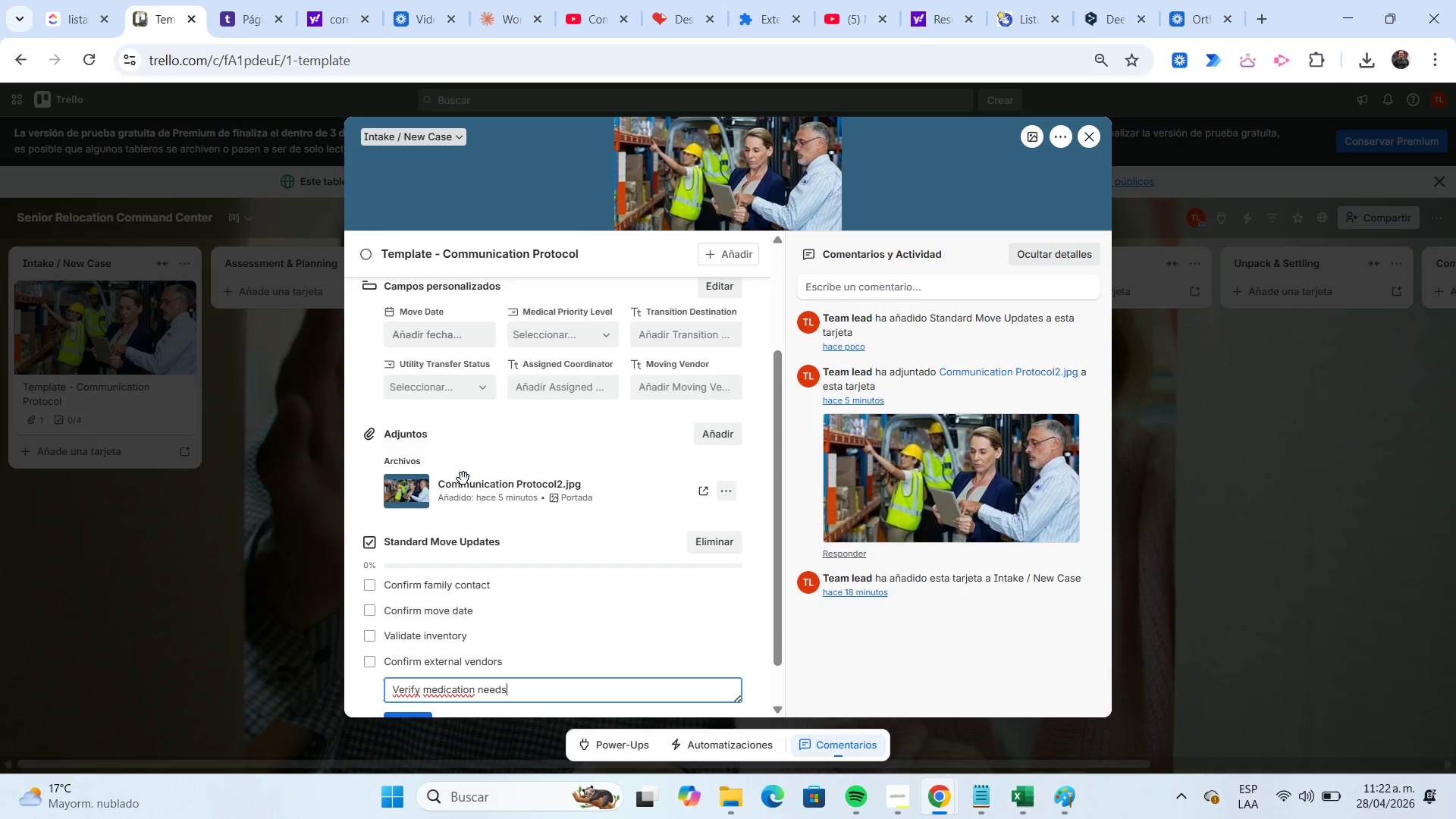 
key(Enter)
 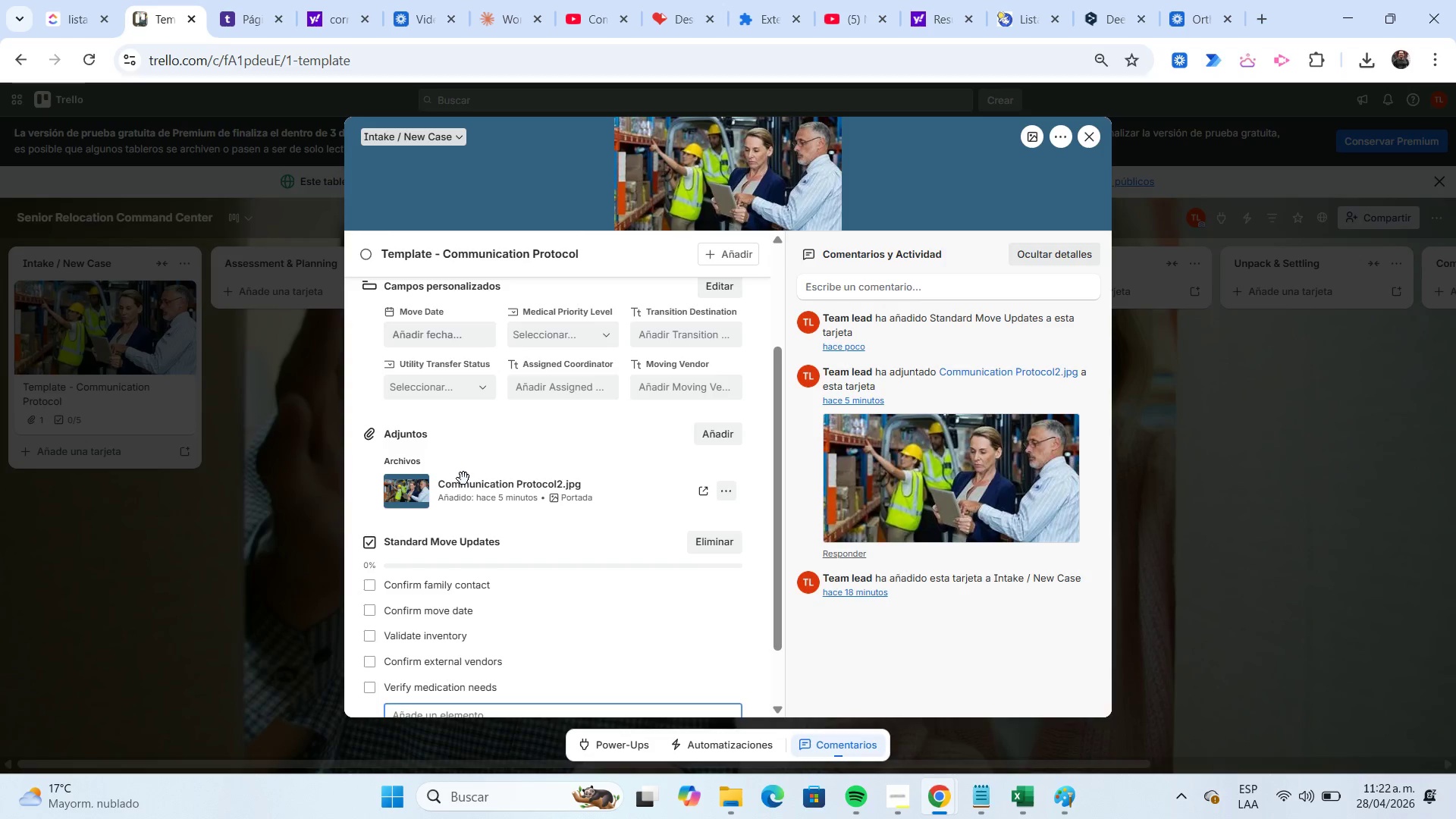 
scroll: coordinate [463, 479], scroll_direction: down, amount: 4.0
 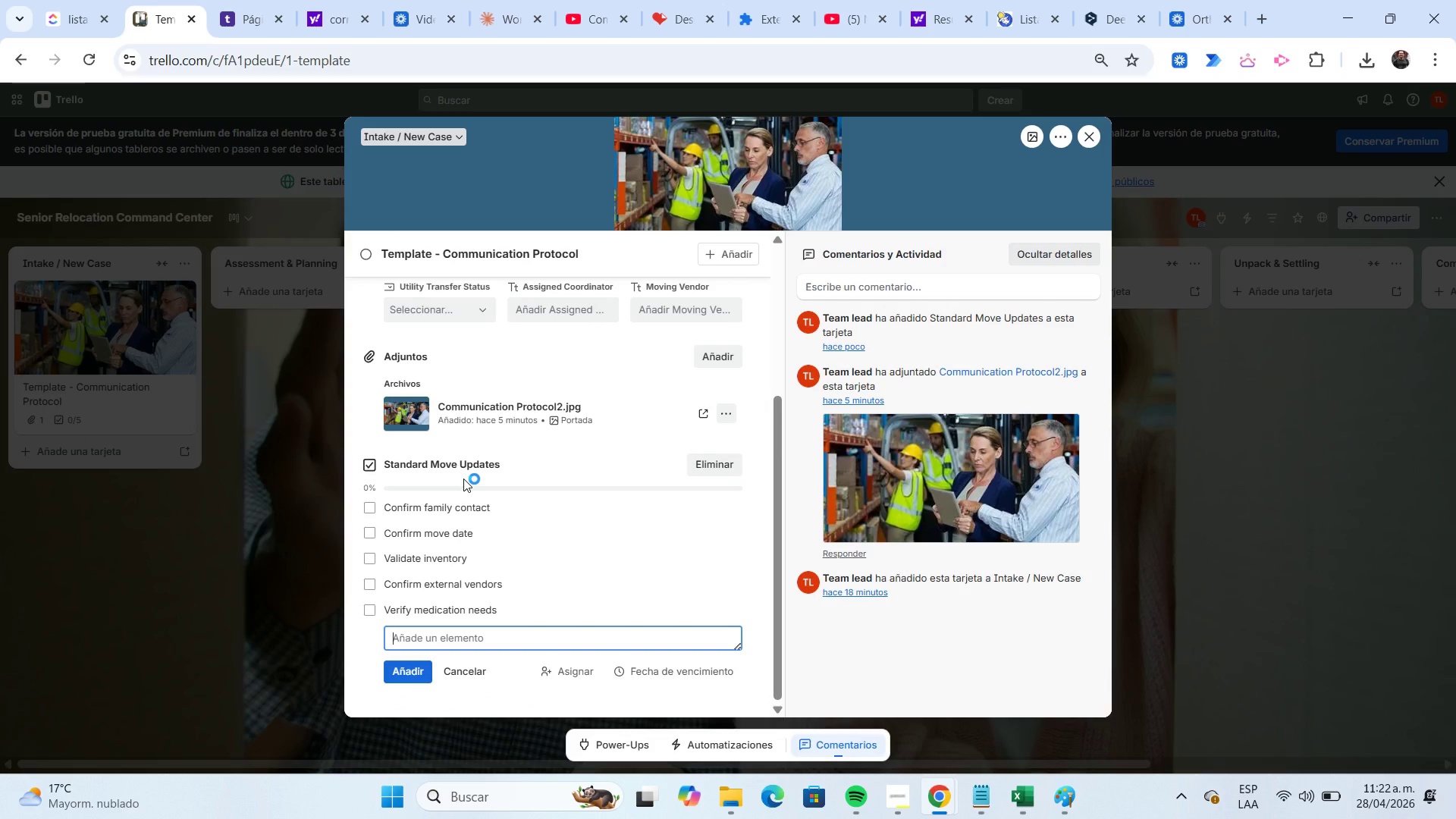 
type(Confirm utility transfers)
 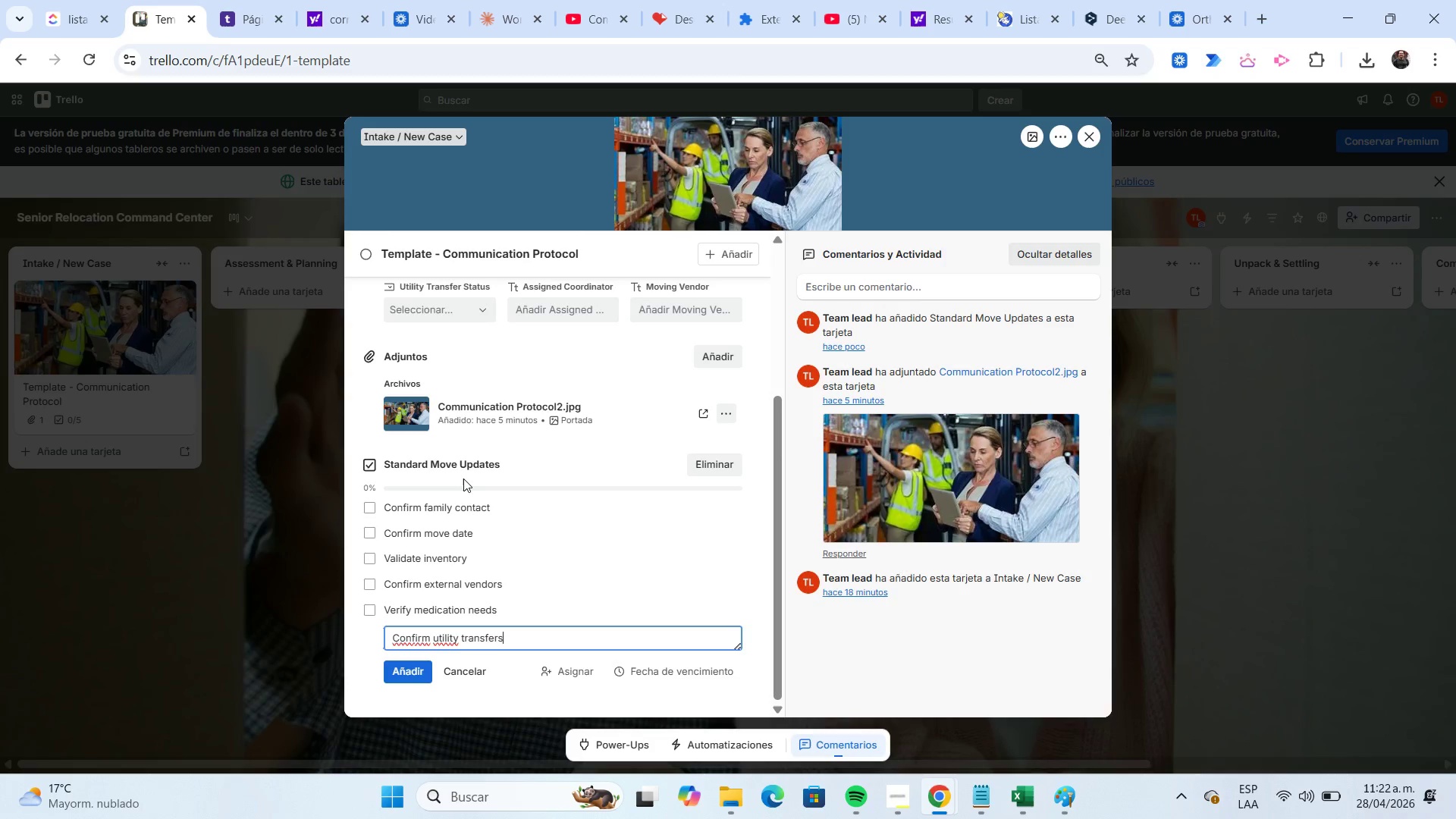 
key(Enter)
 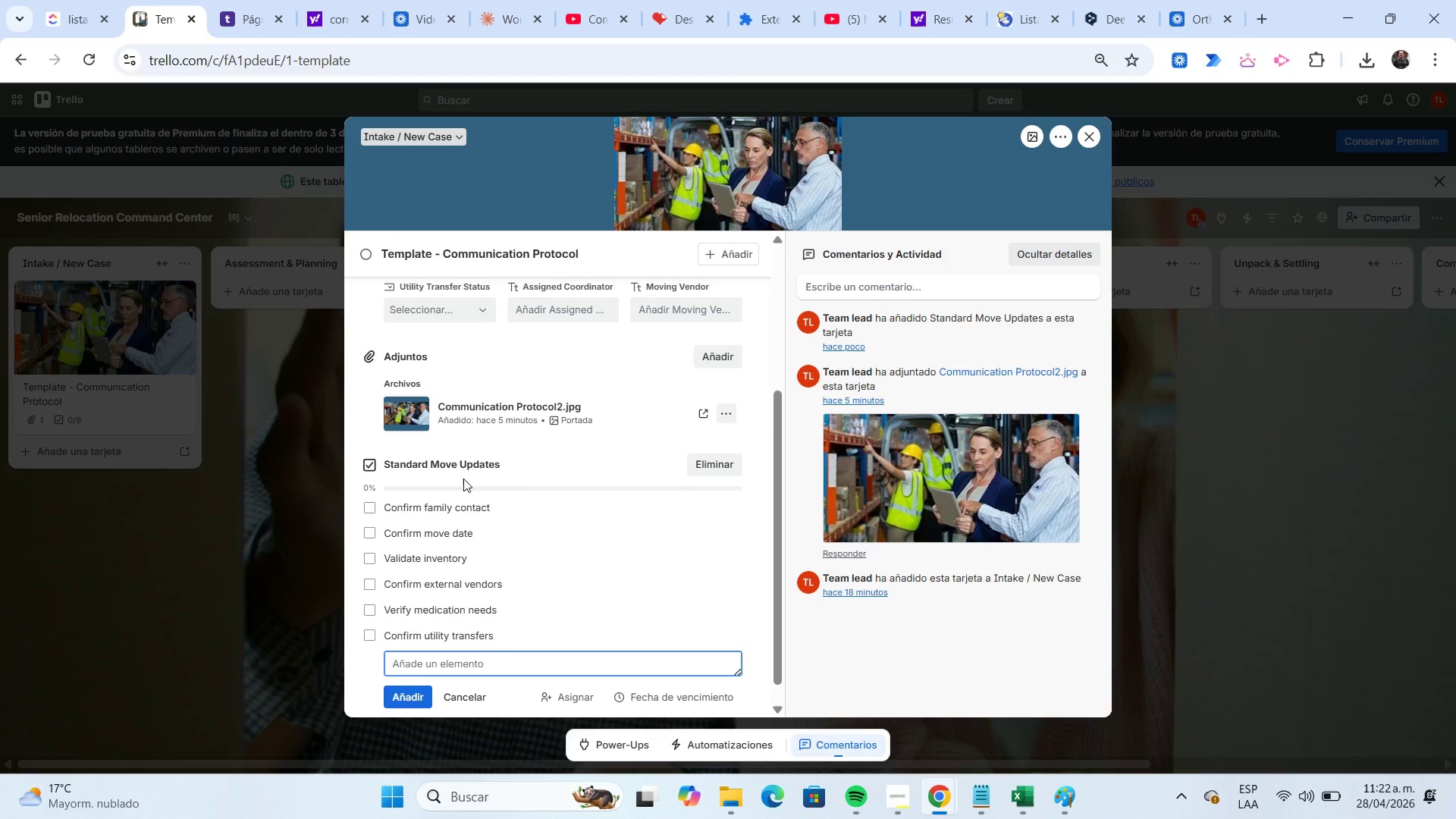 
type(Updat e )
key(Backspace)
key(Backspace)
key(Backspace)
type(e coordinator notes)
 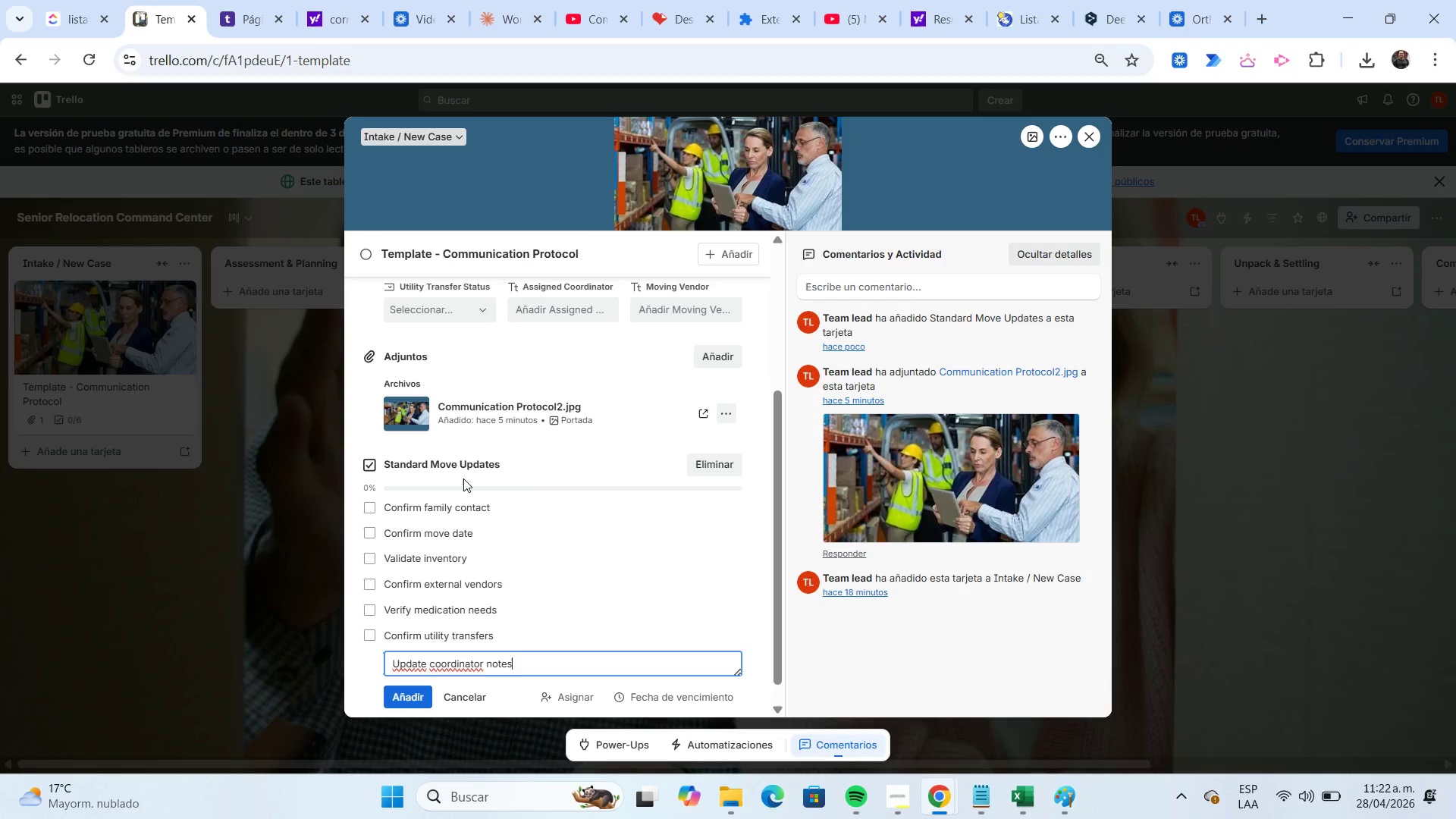 
key(Enter)
 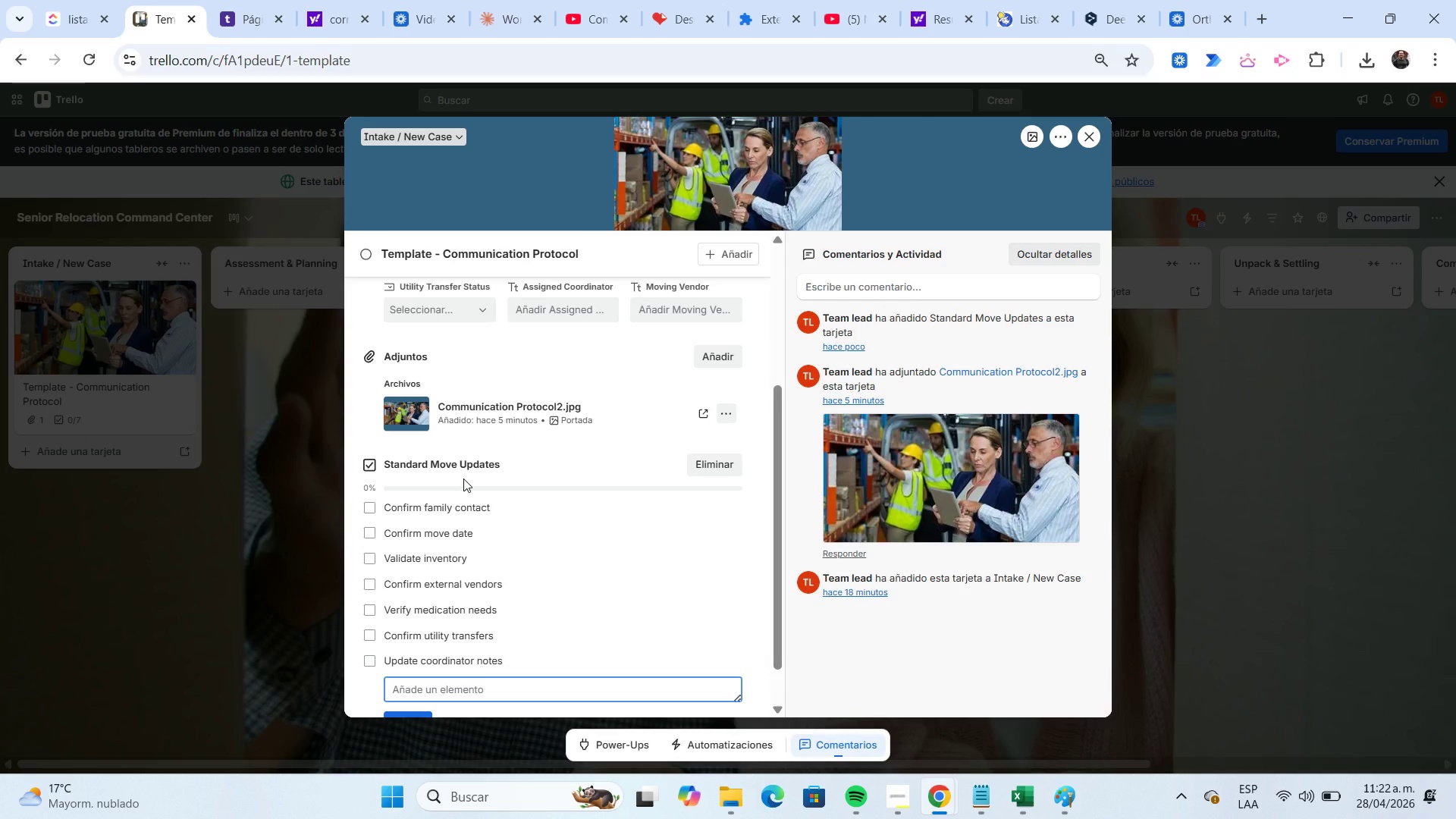 
type(Final status update)
 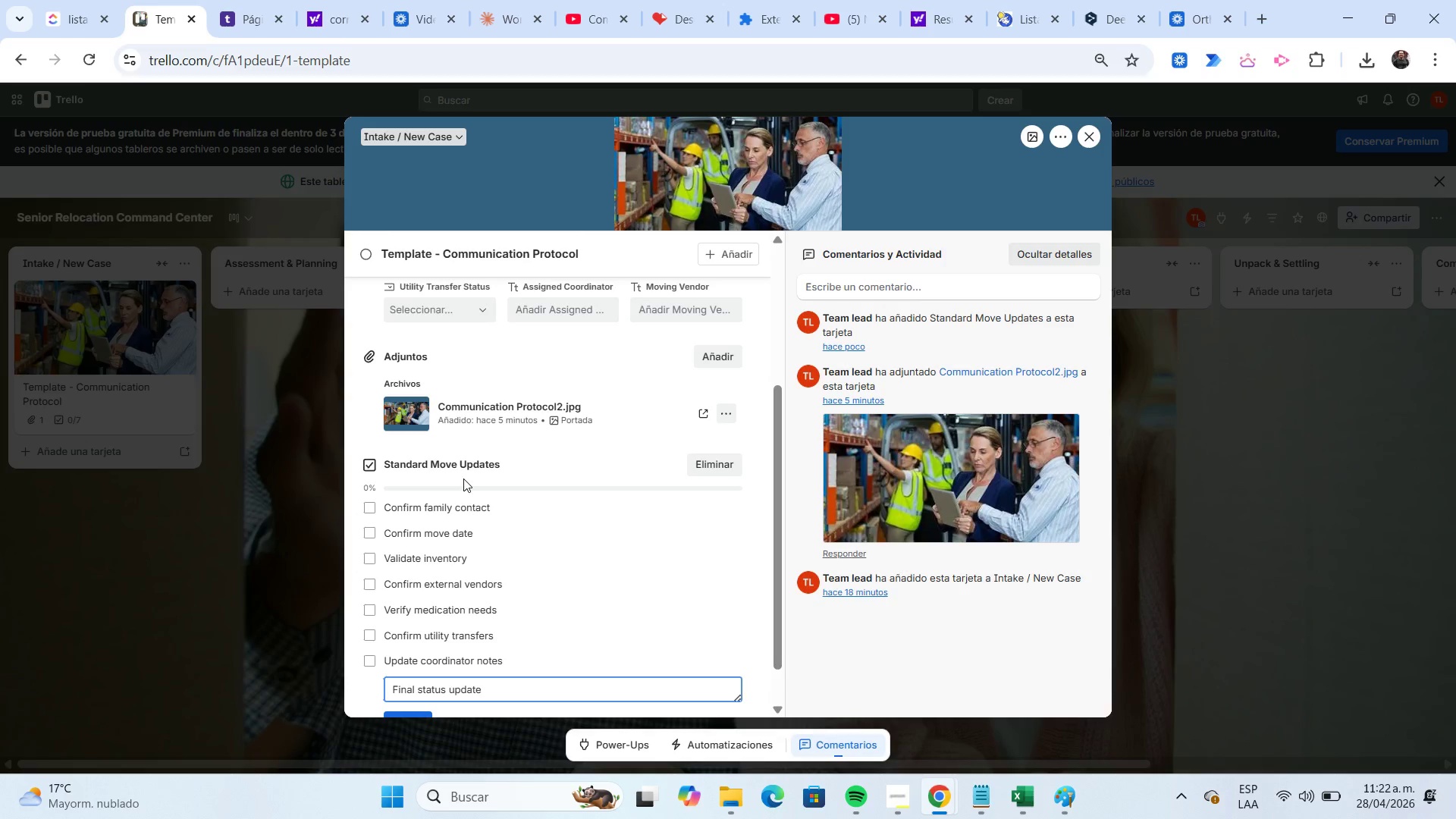 
key(Enter)
 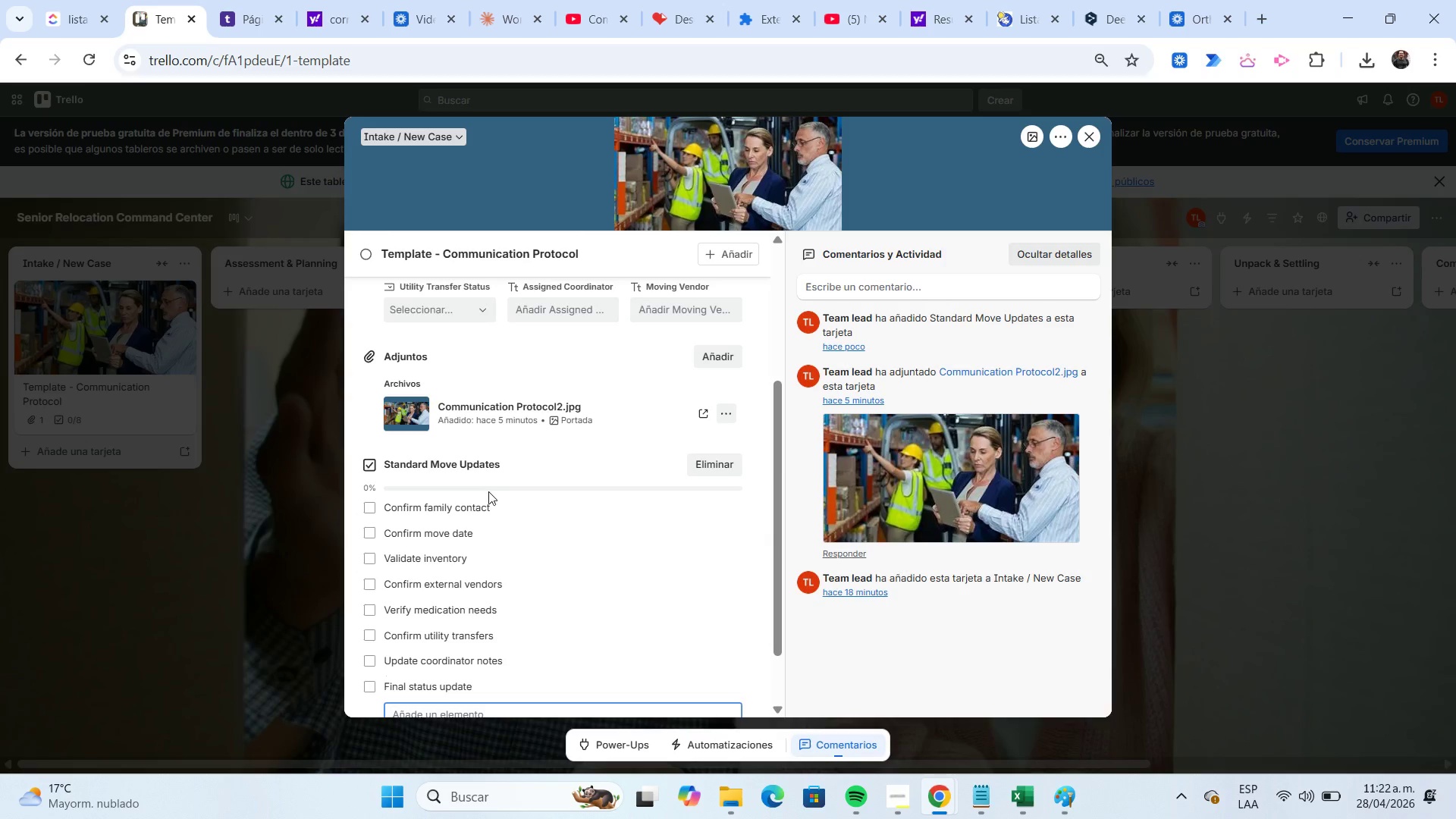 
left_click([622, 428])
 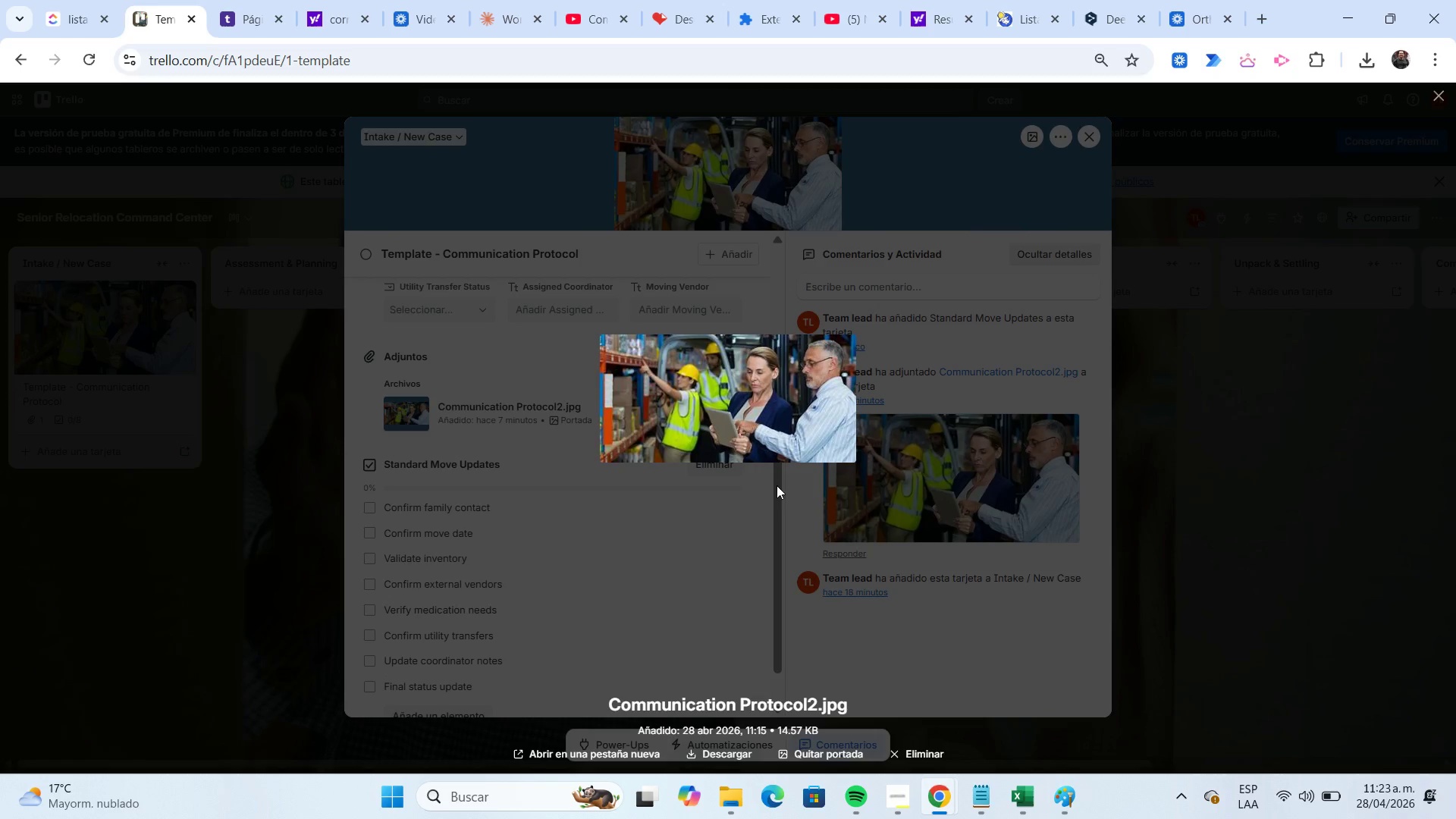 
left_click([1190, 421])
 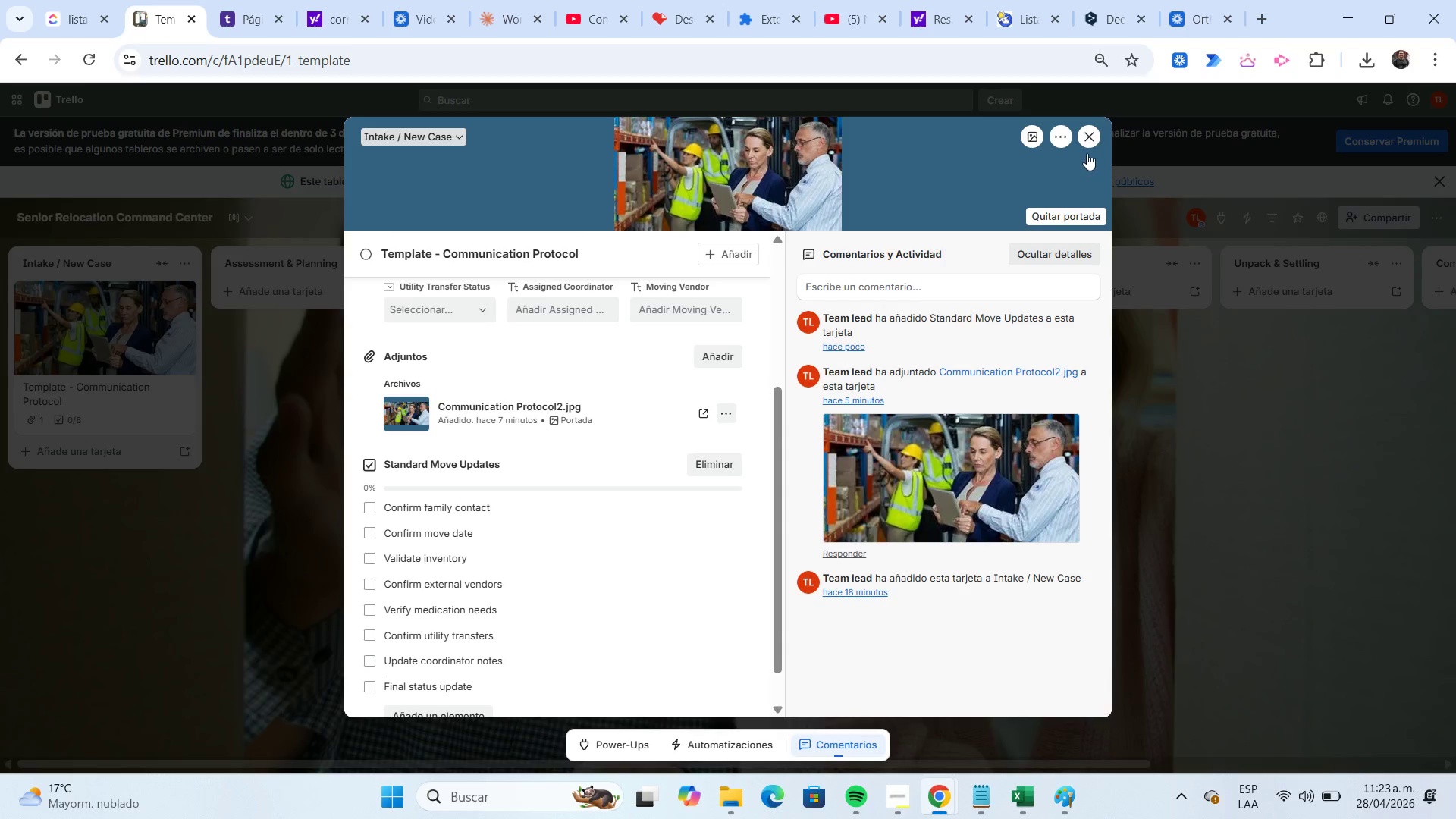 
wait(7.03)
 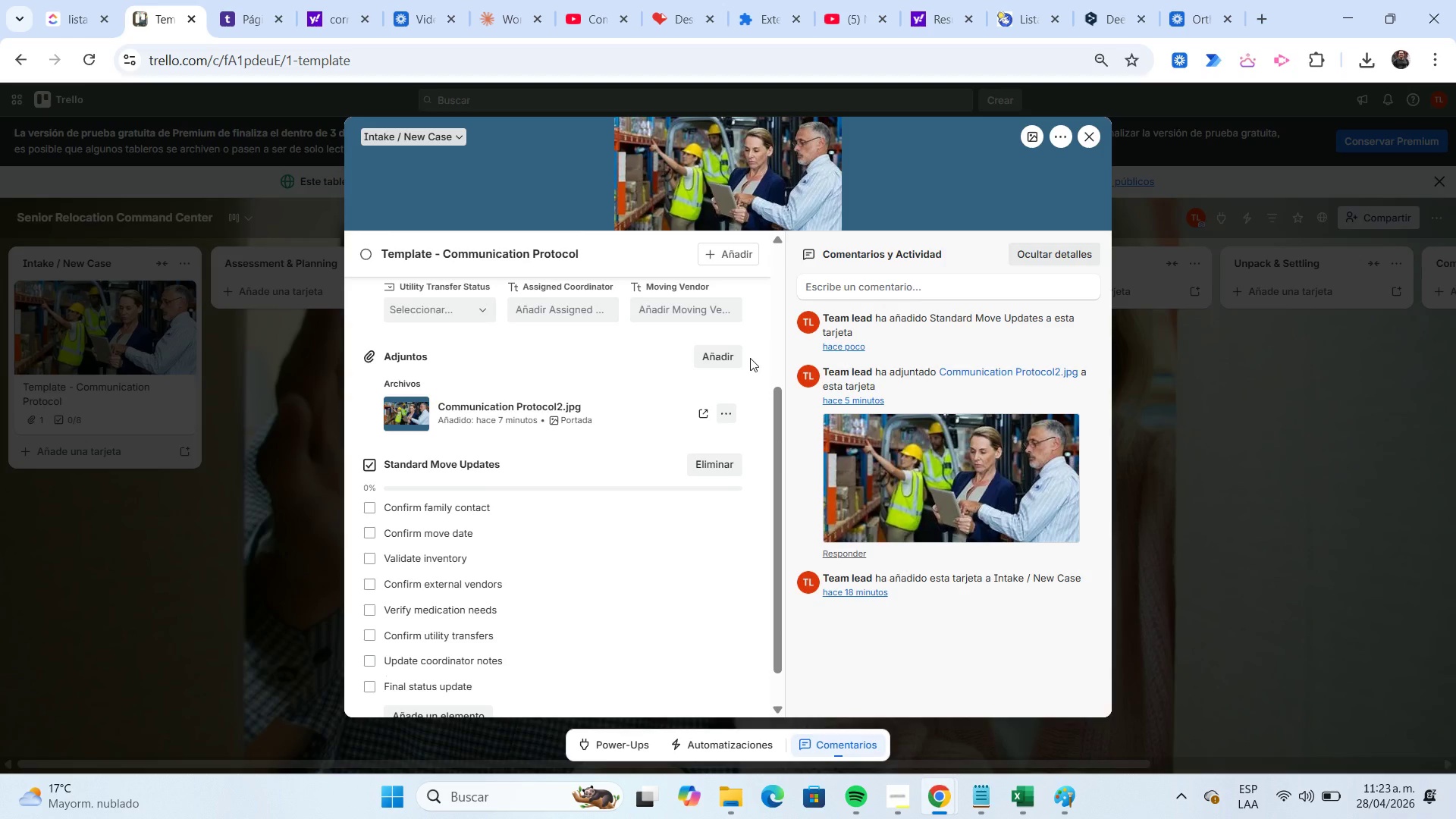 
left_click([1087, 143])
 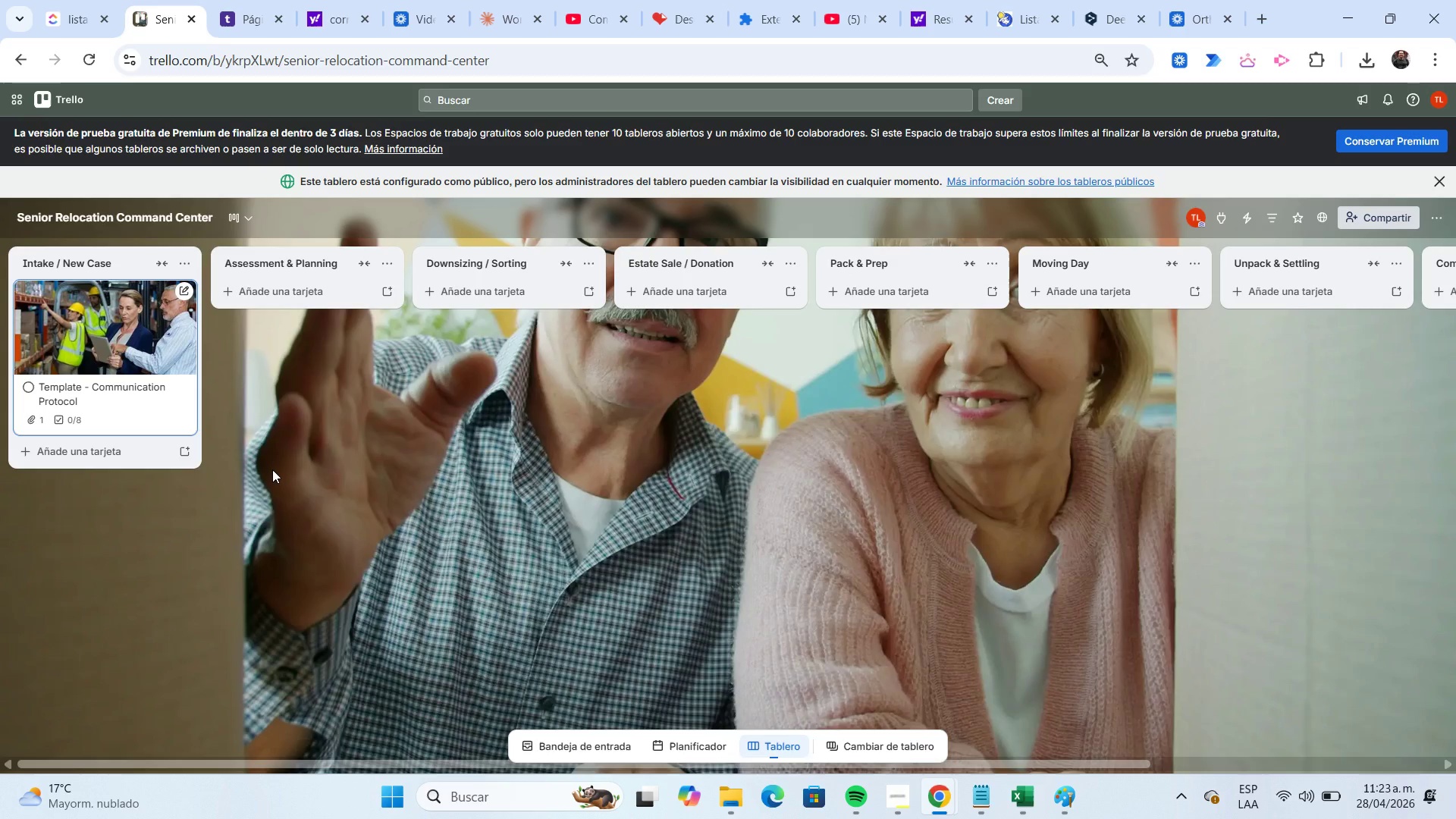 
wait(12.06)
 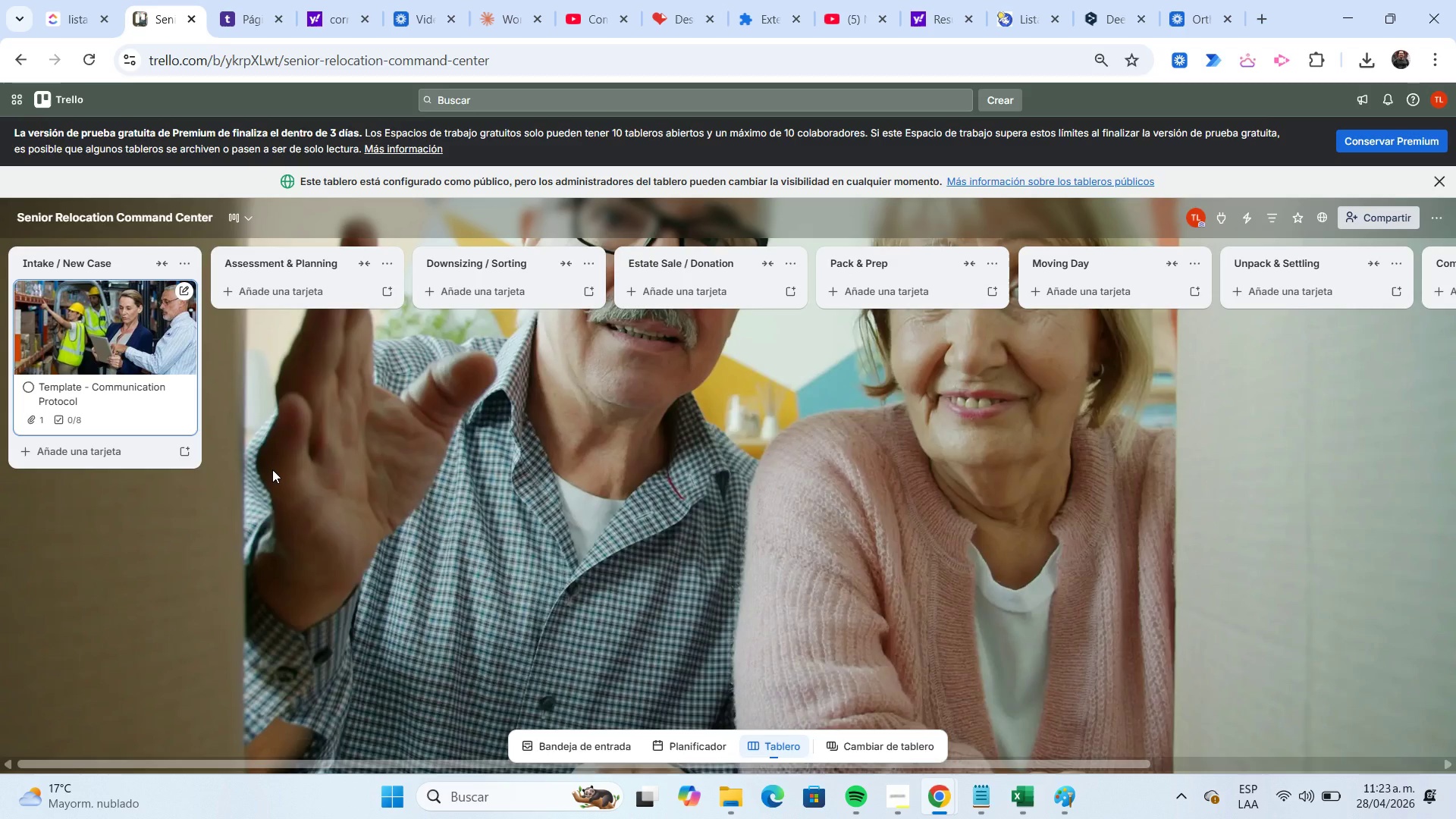 
left_click([1034, 784])
 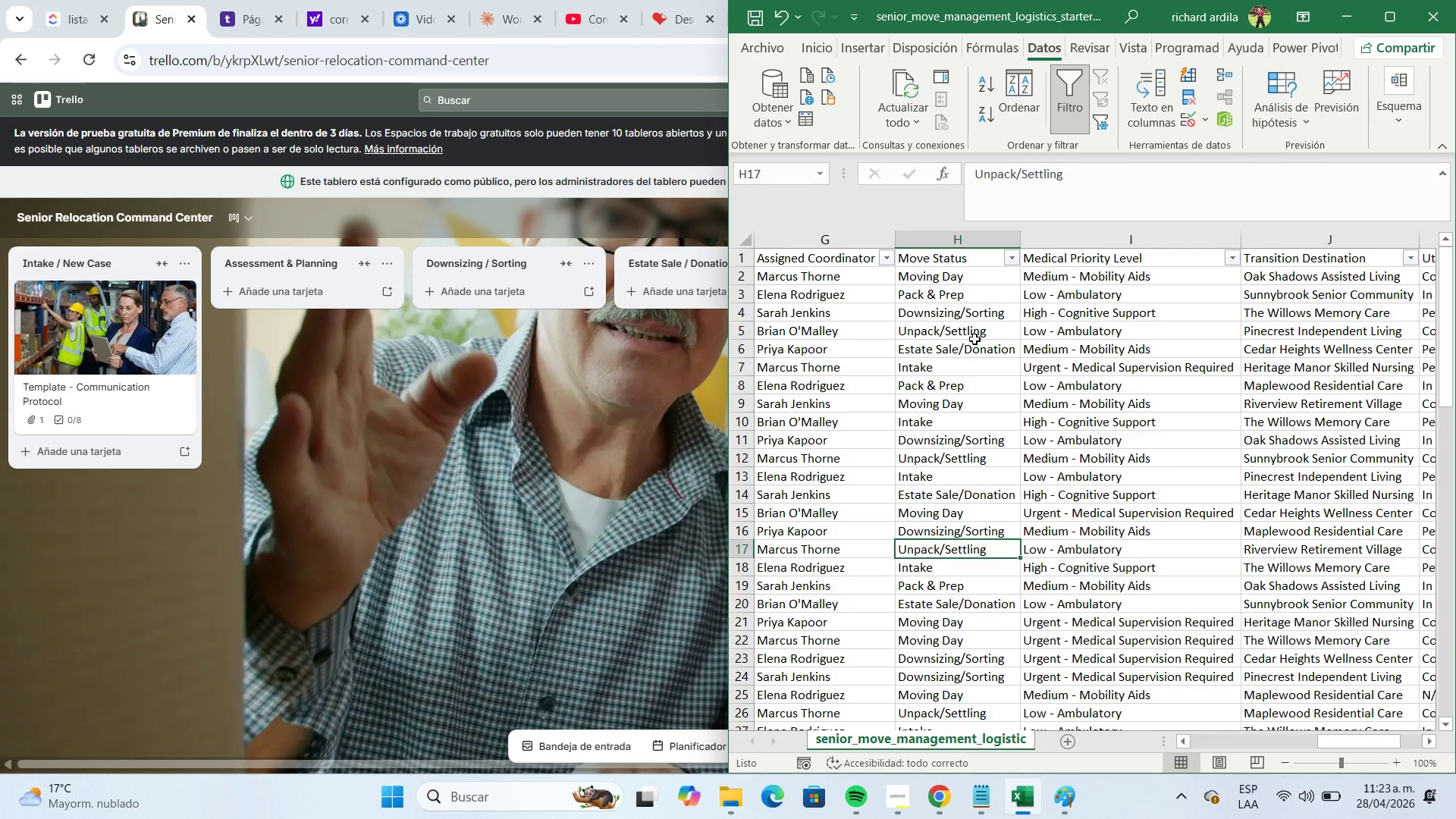 
wait(16.09)
 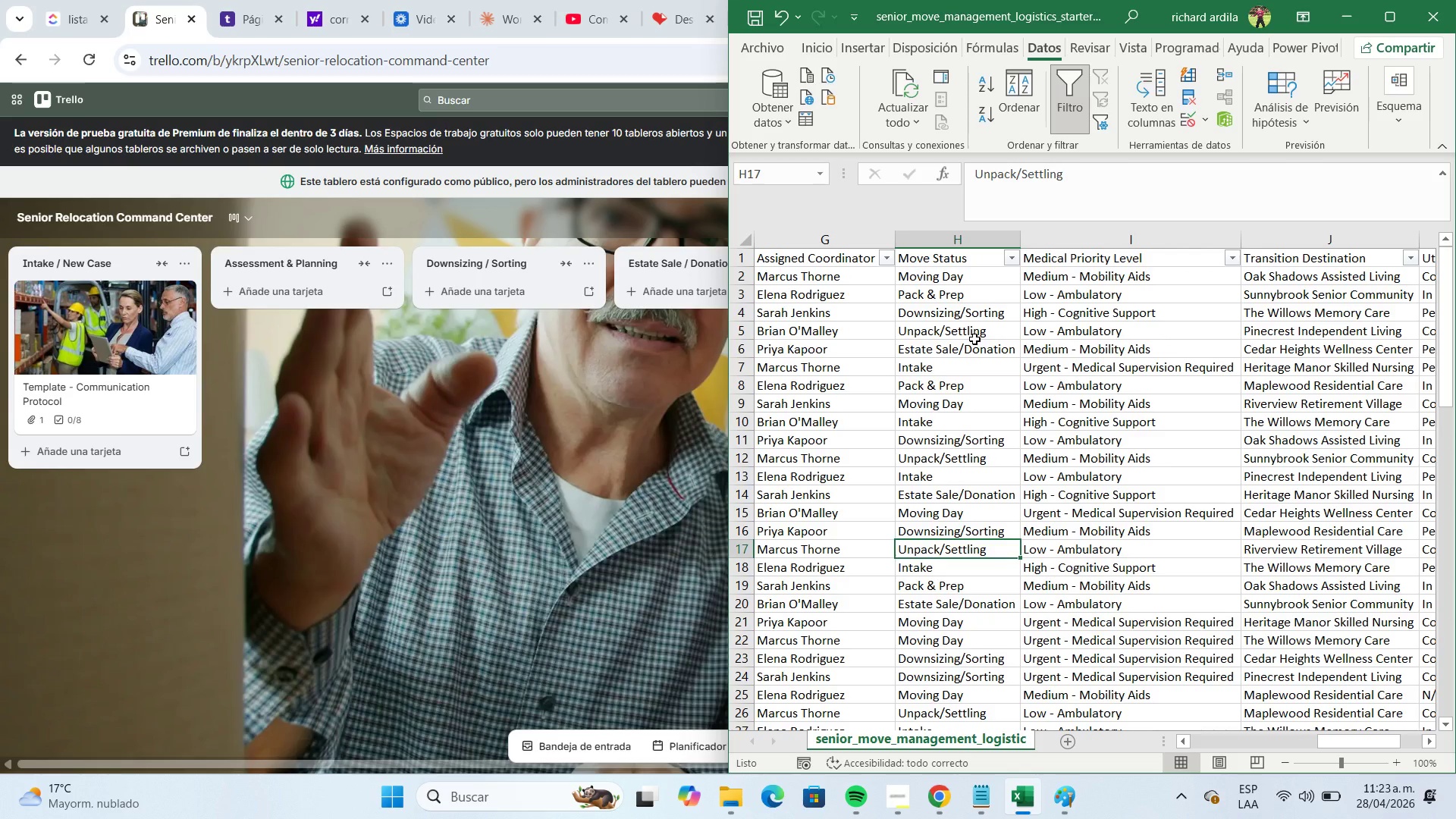 
left_click([1345, 18])
 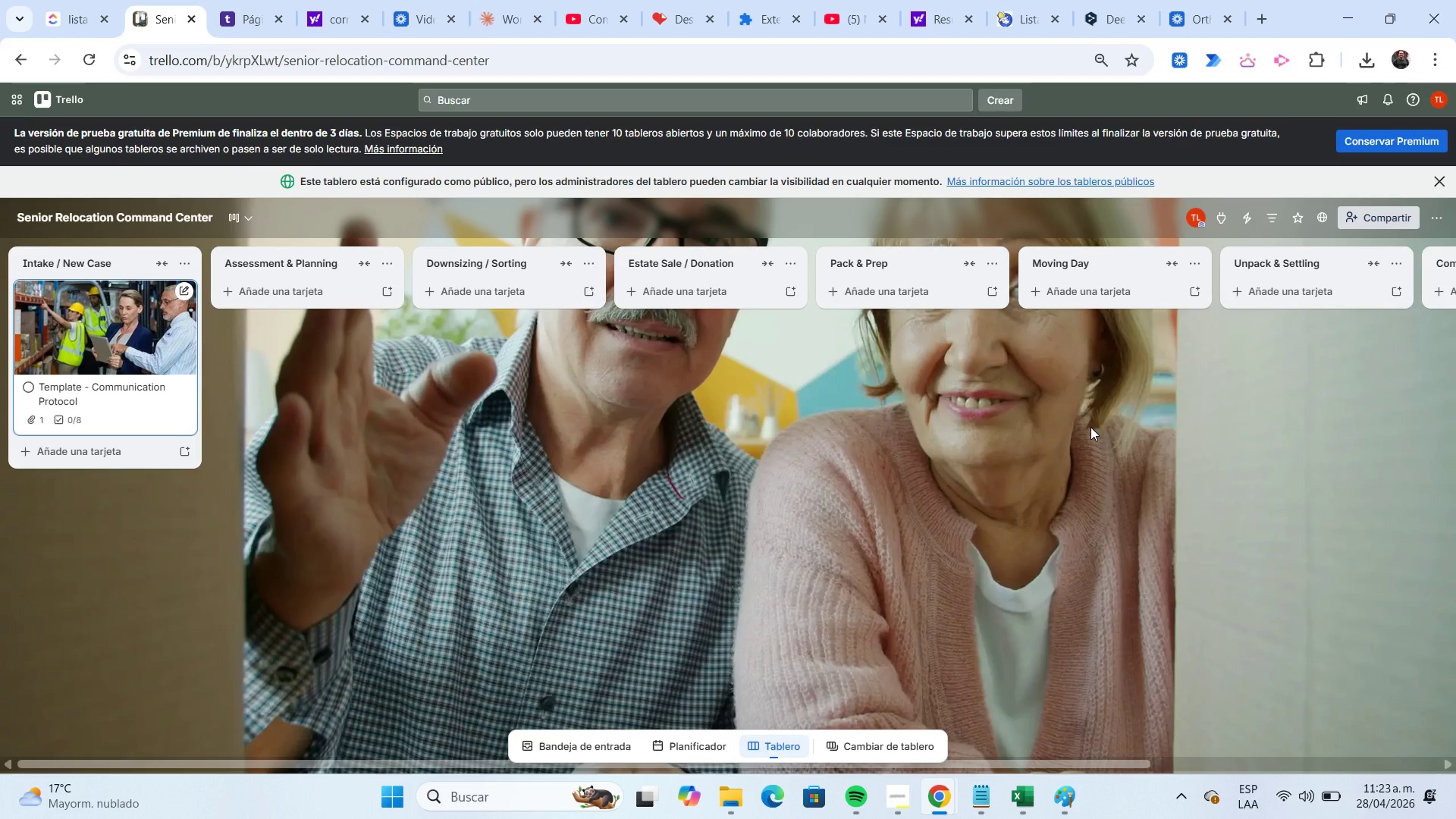 
wait(8.84)
 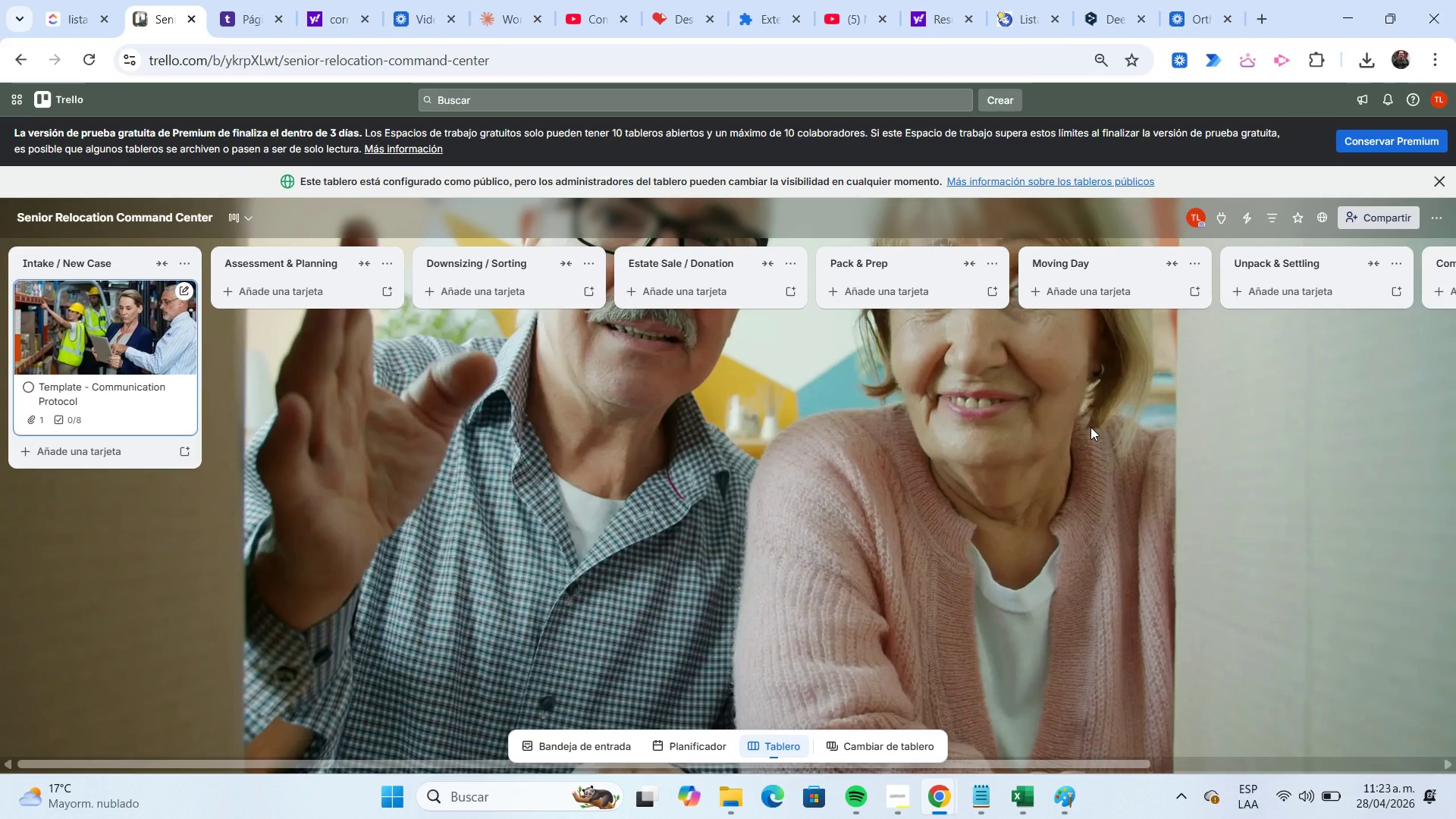 
left_click([1027, 799])
 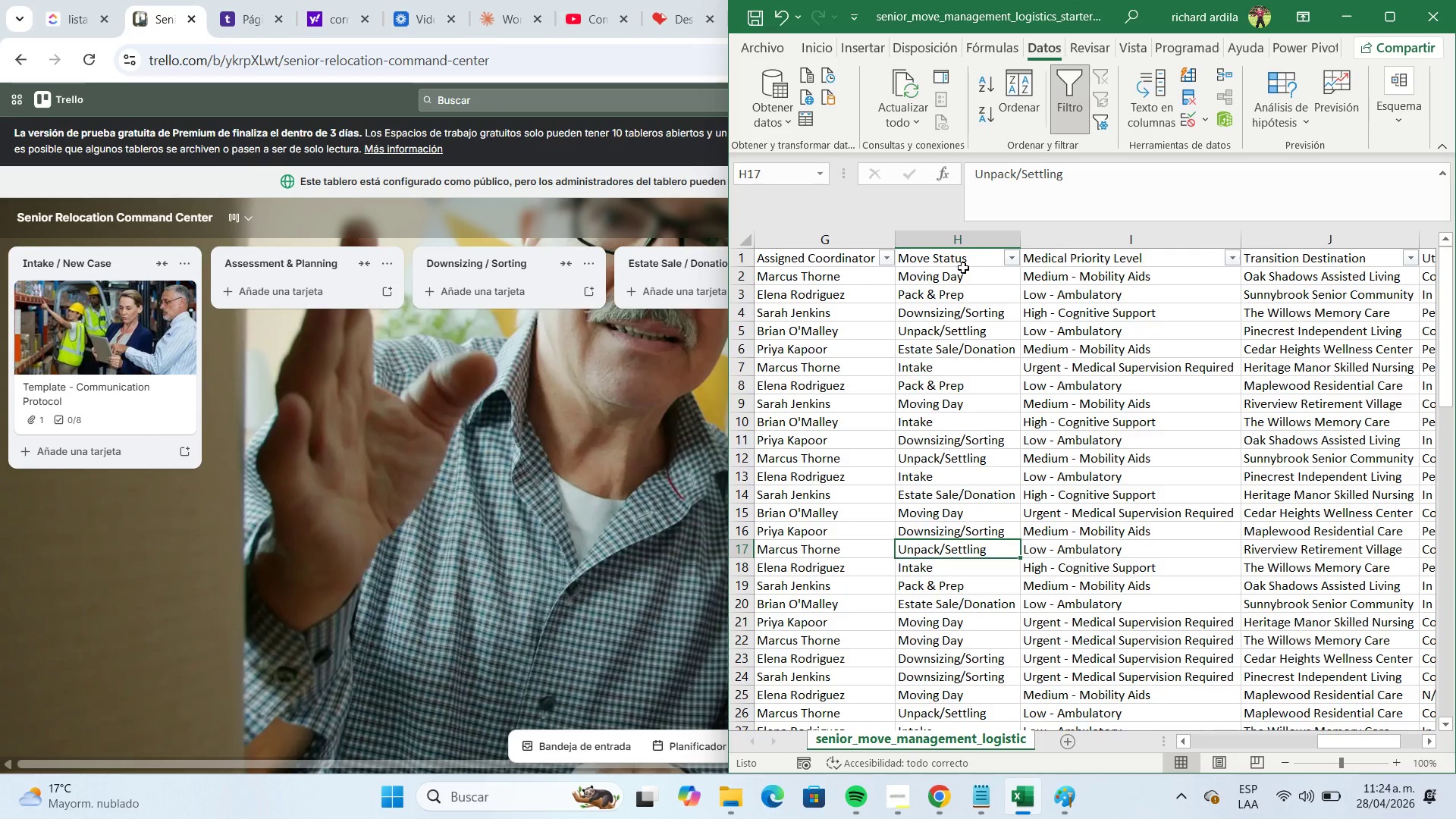 
wait(30.0)
 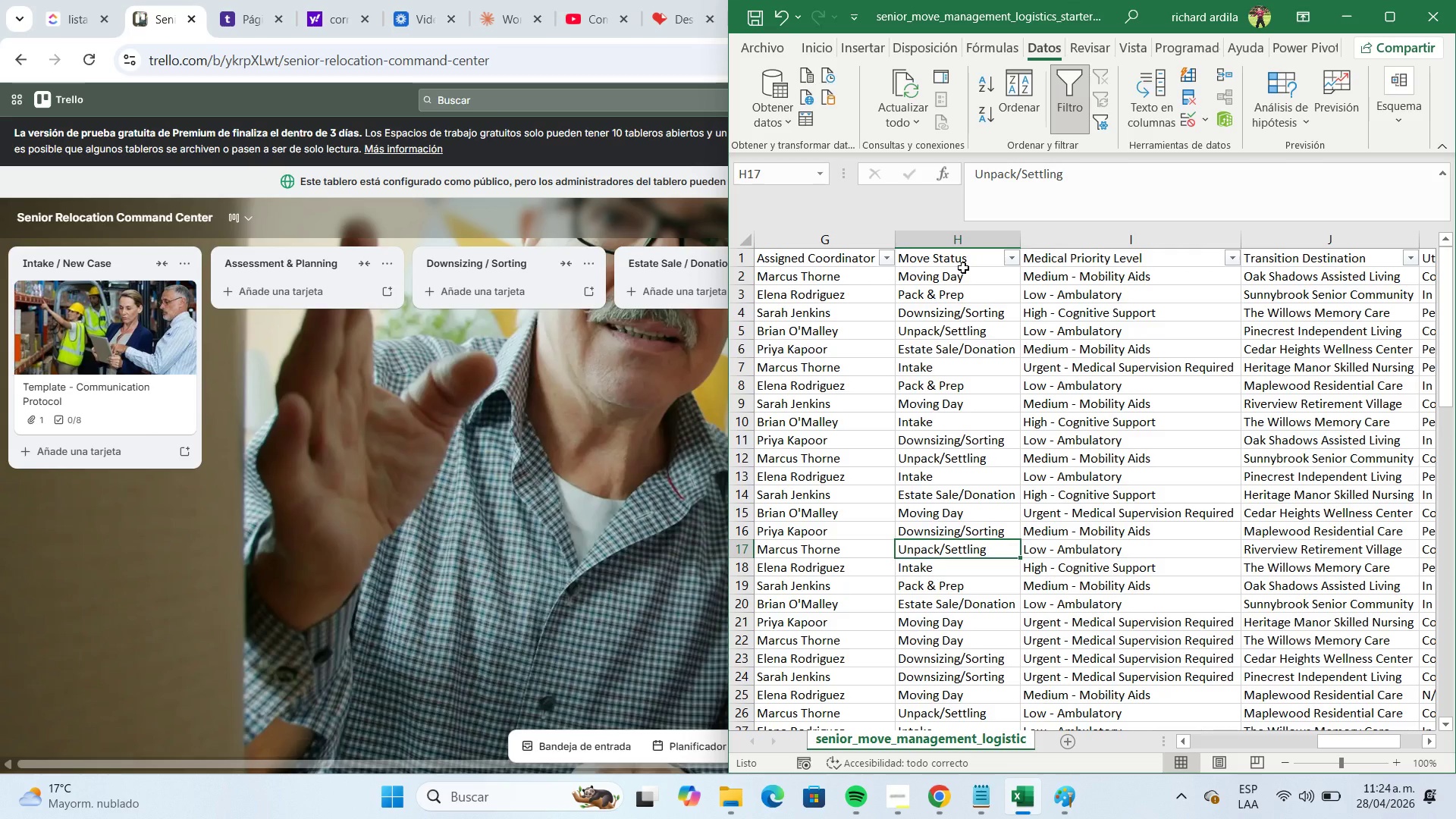 
left_click([136, 297])
 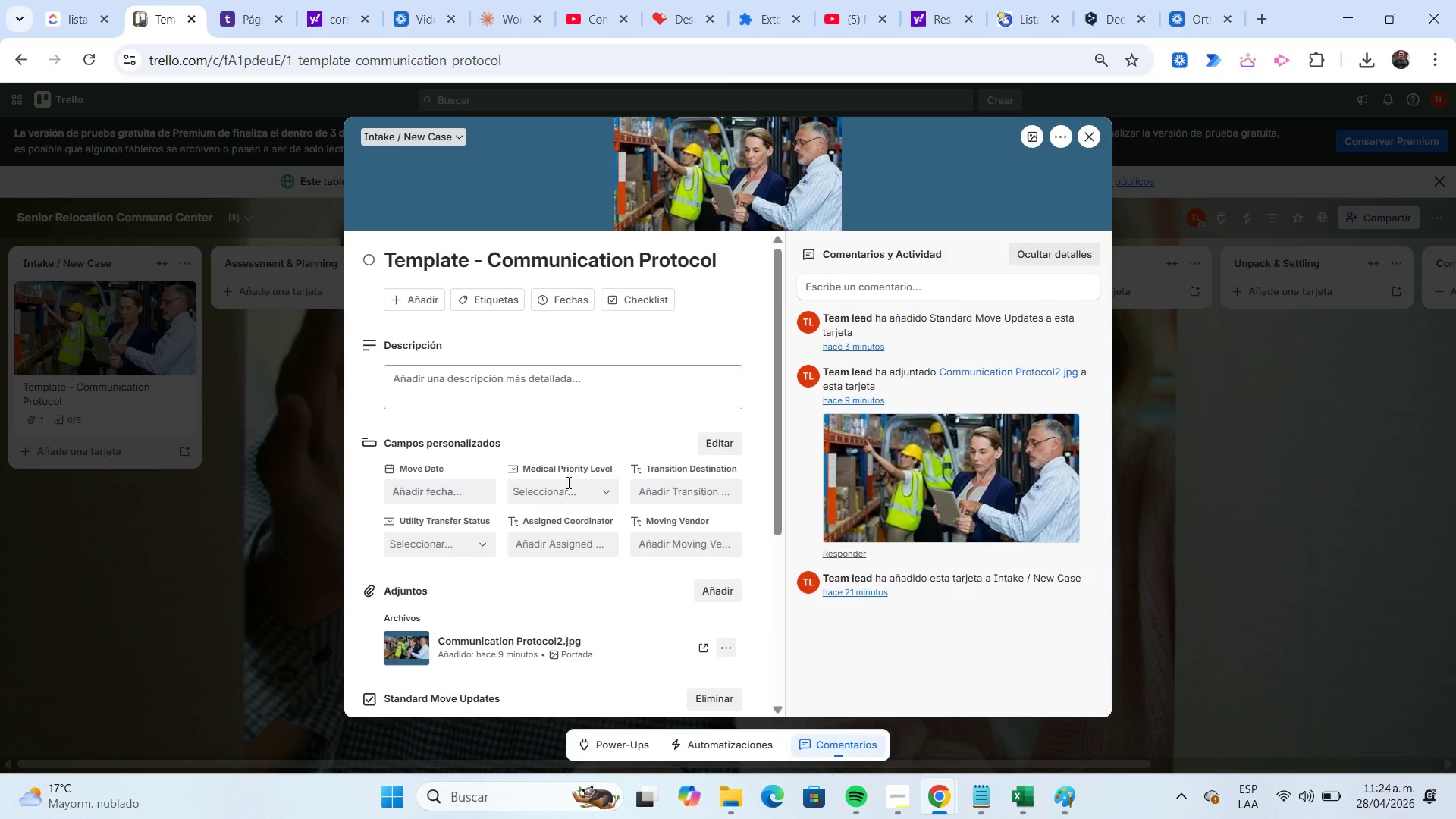 
wait(5.75)
 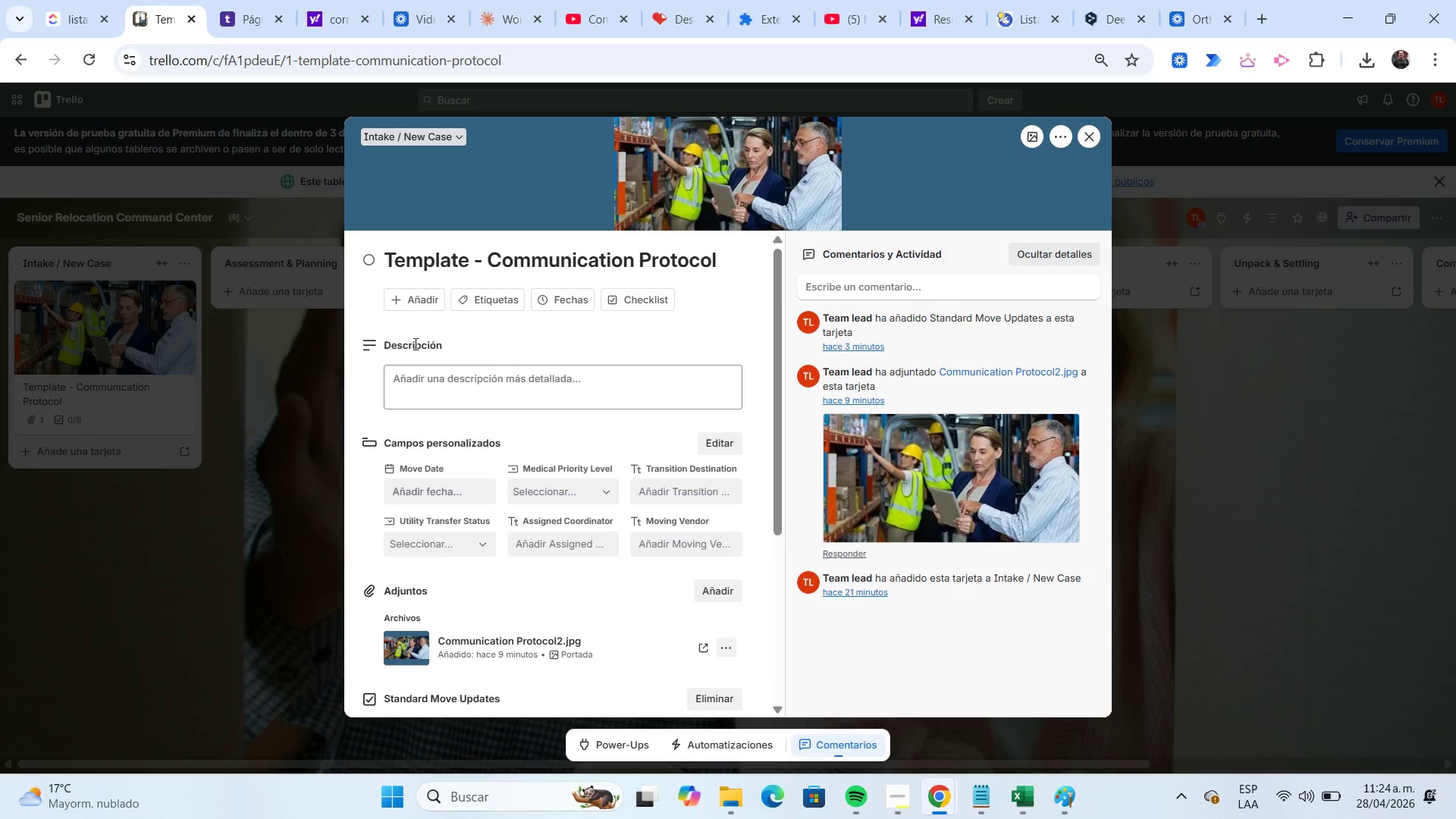 
left_click([723, 450])
 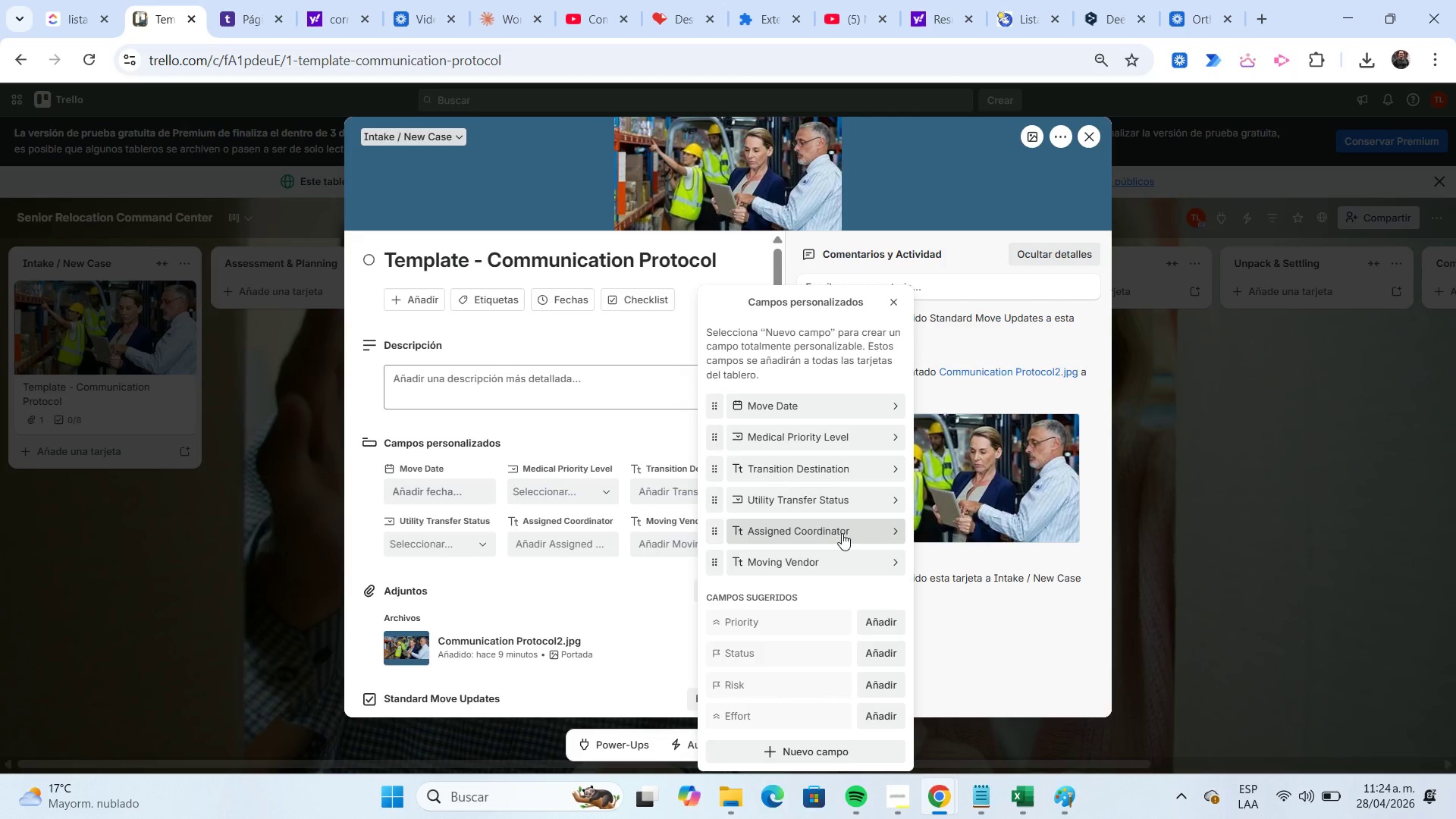 
left_click([852, 507])
 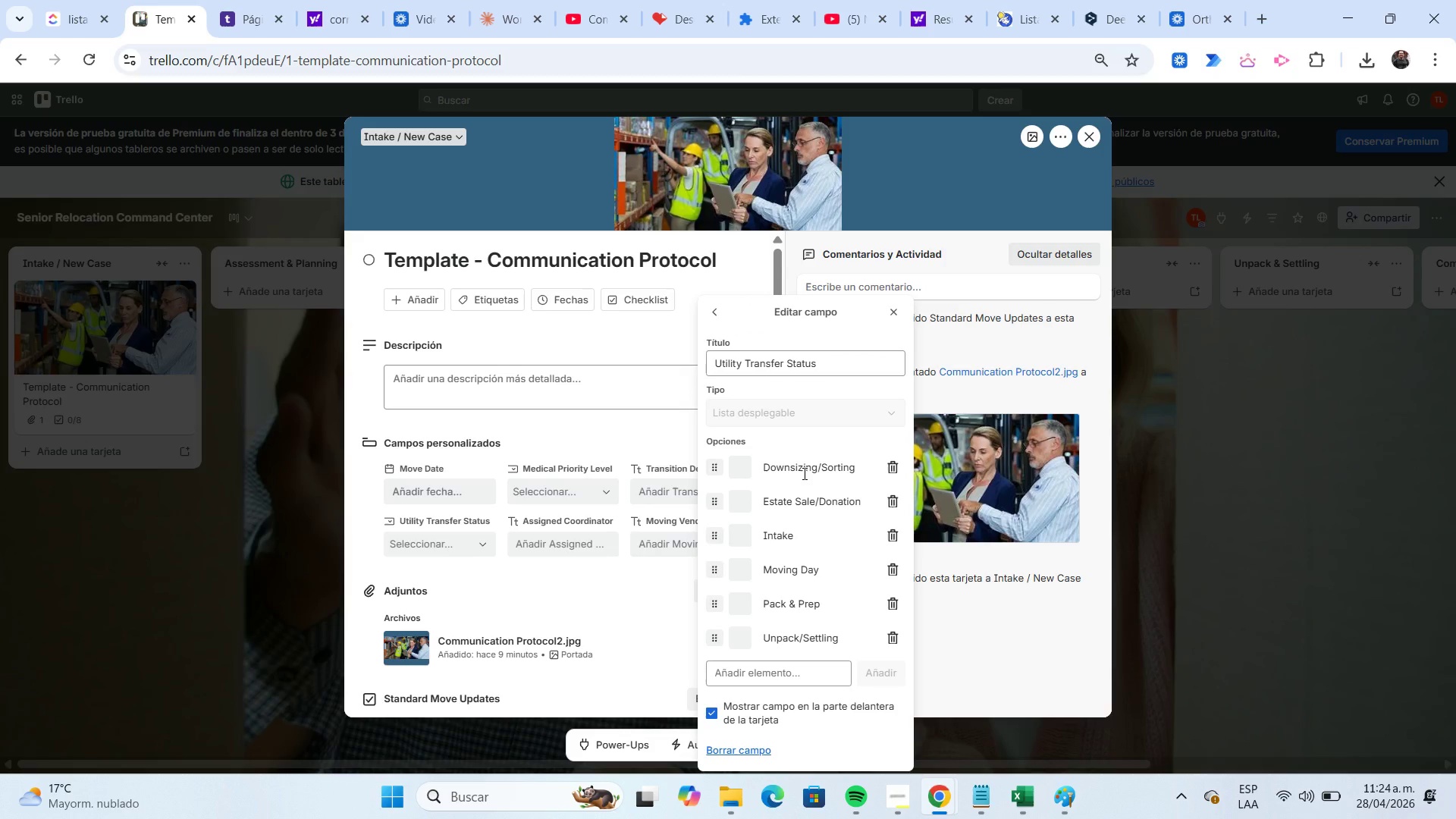 
wait(14.17)
 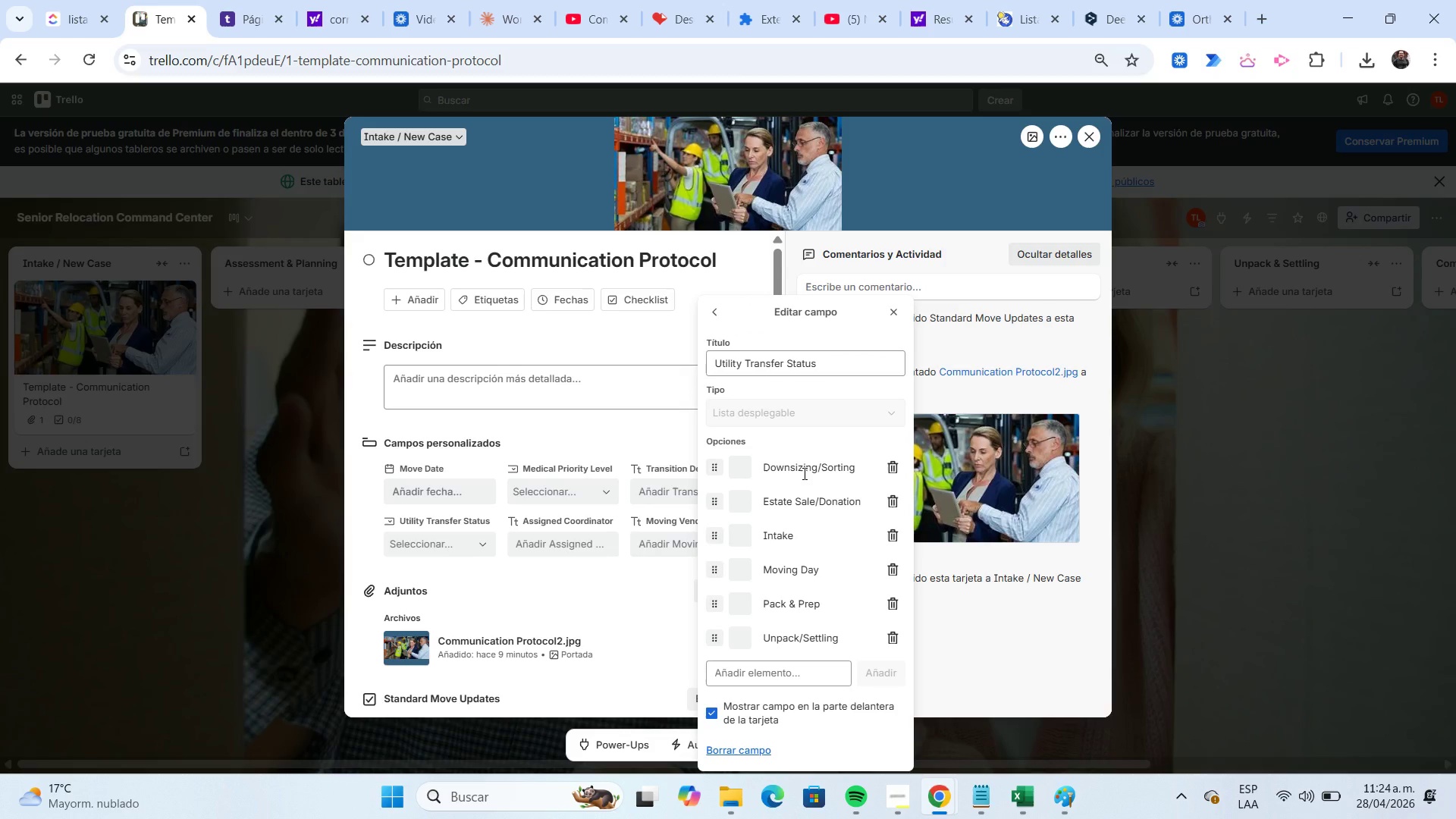 
left_click([803, 473])
 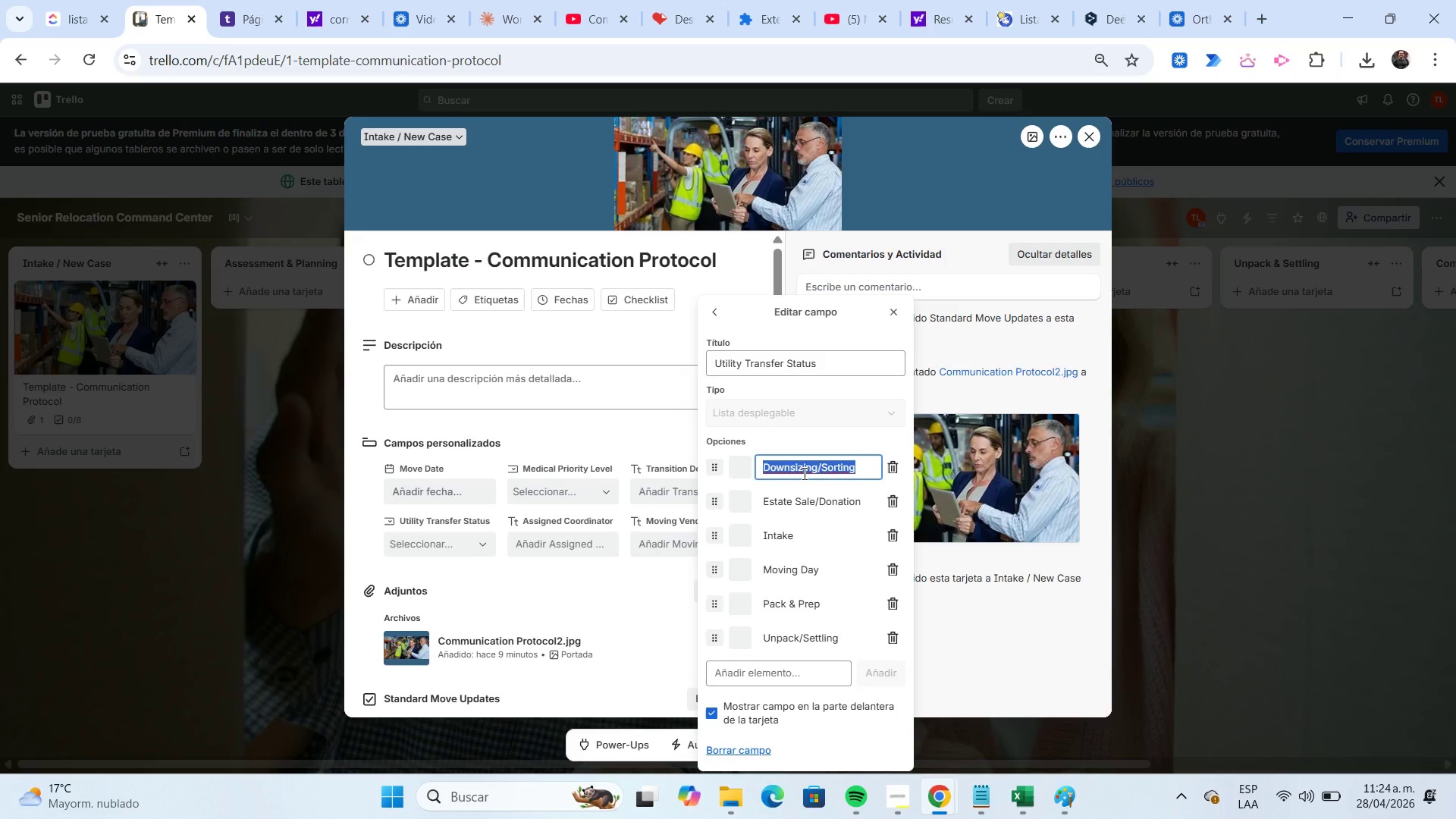 
type(Pending)
 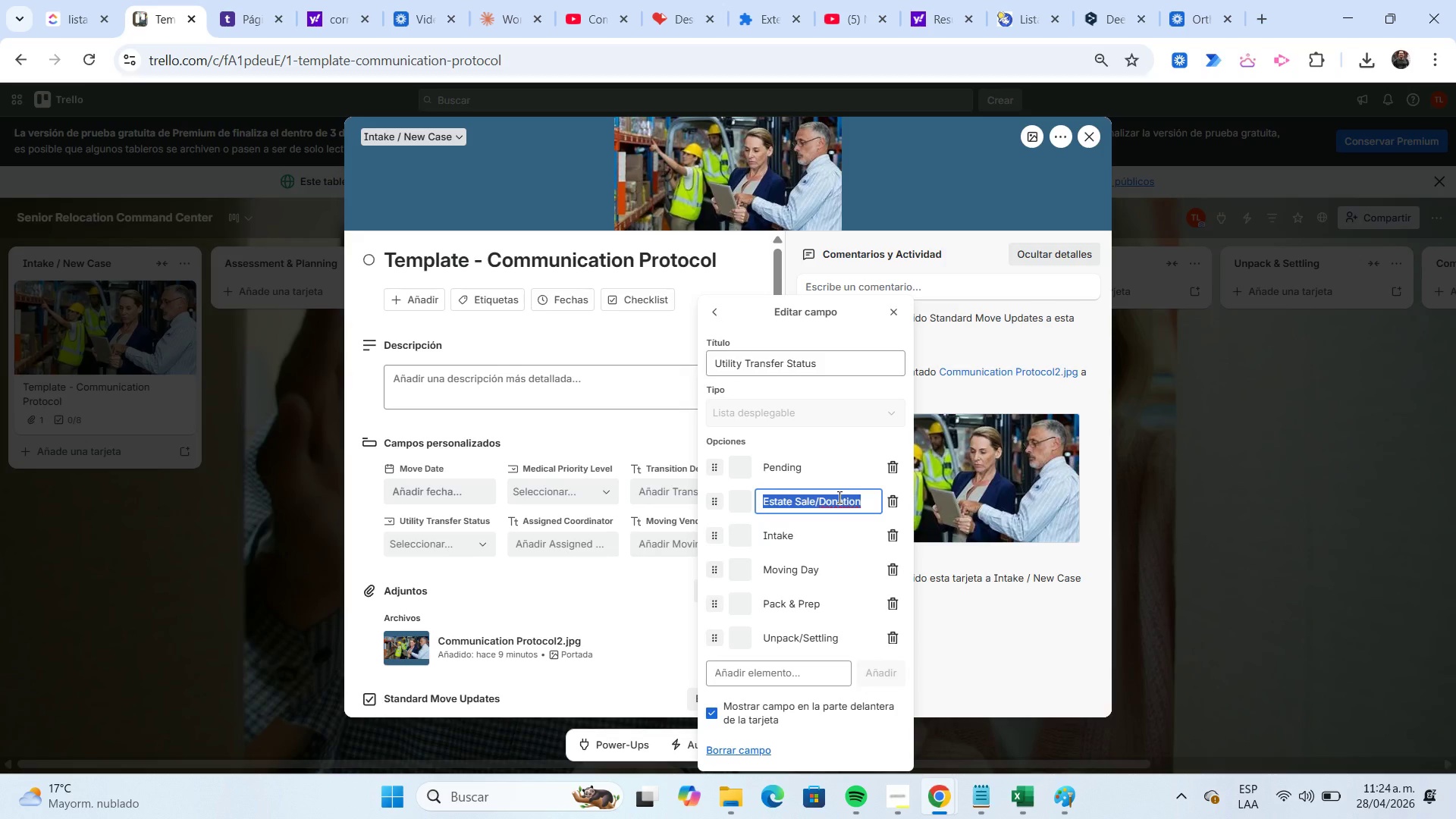 
type(In progess)
key(Backspace)
key(Backspace)
key(Backspace)
key(Backspace)
key(Backspace)
key(Backspace)
key(Backspace)
type(Progess])
key(Backspace)
key(Backspace)
key(Backspace)
key(Backspace)
type(ress)
 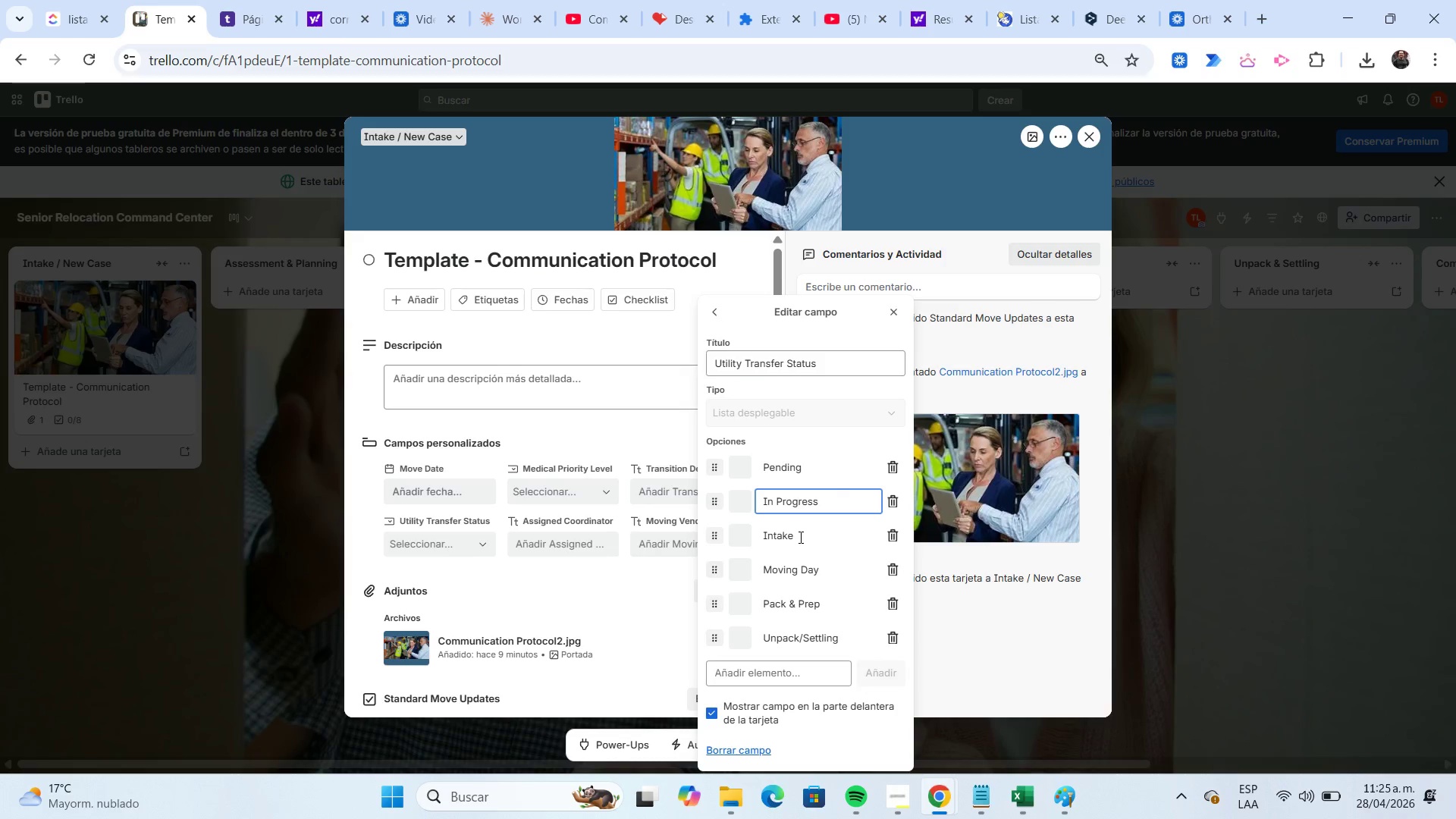 
left_click([799, 537])
 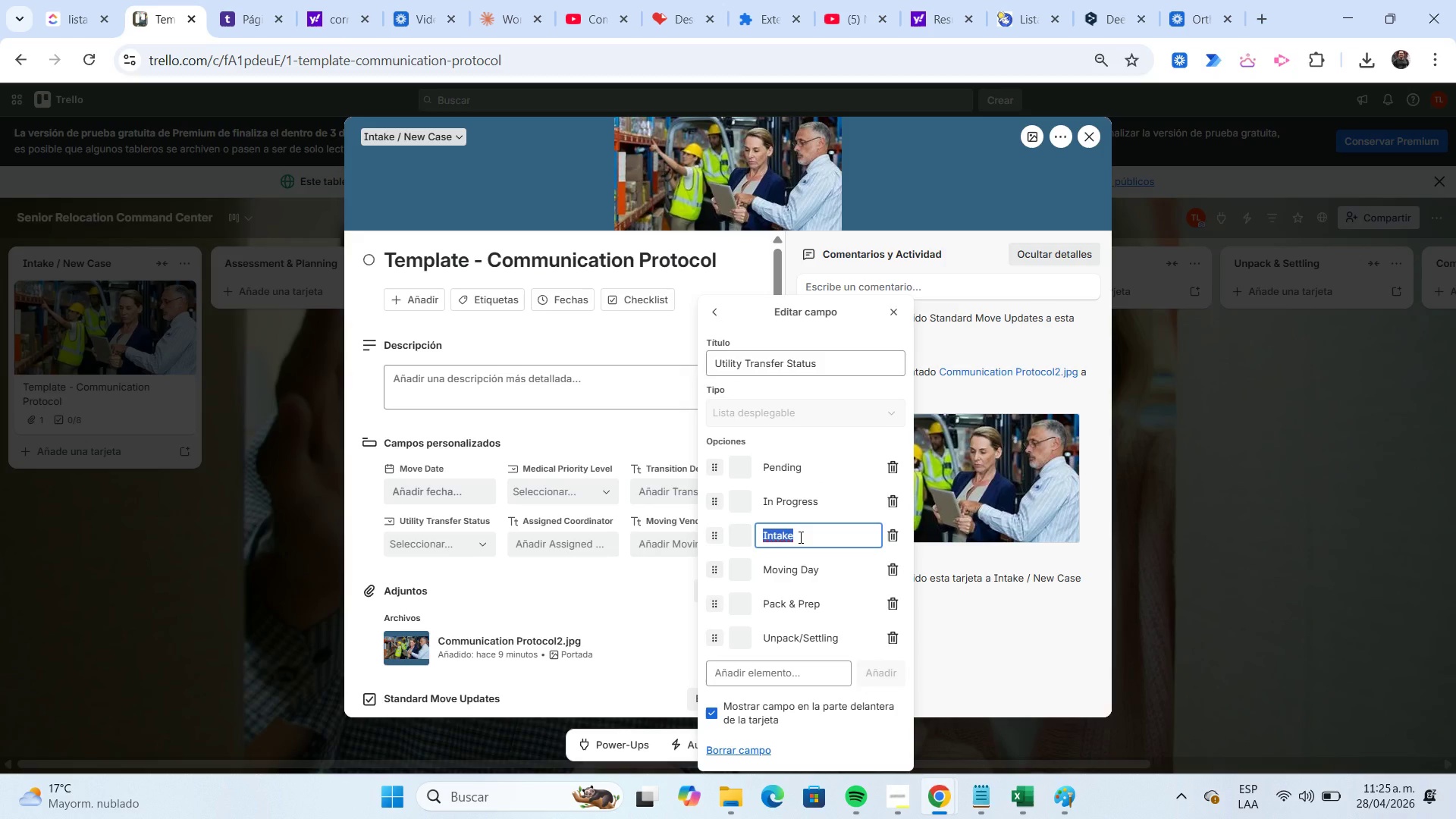 
type(Transferred)
 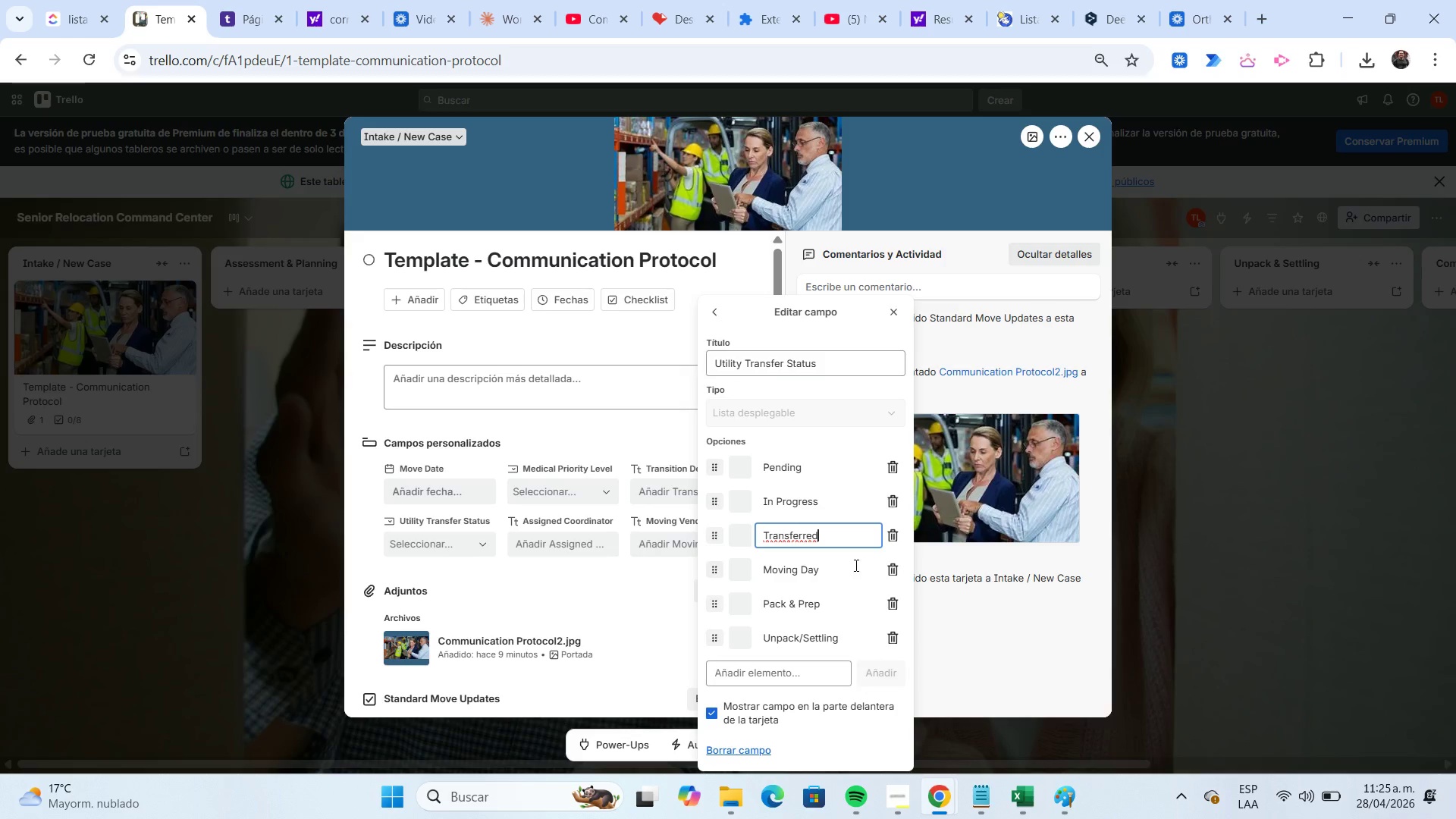 
left_click([846, 563])
 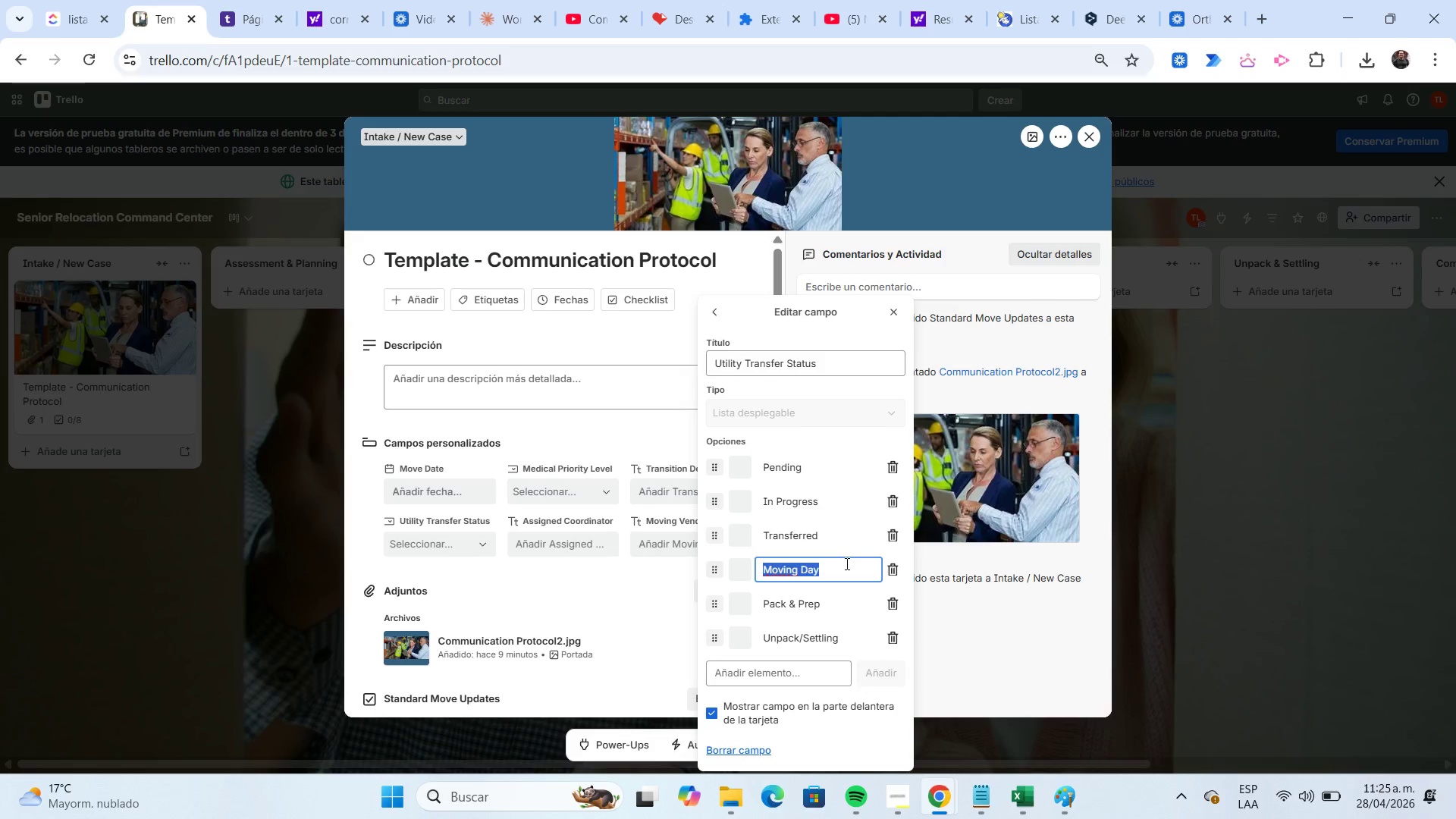 
type(Confirmed)
 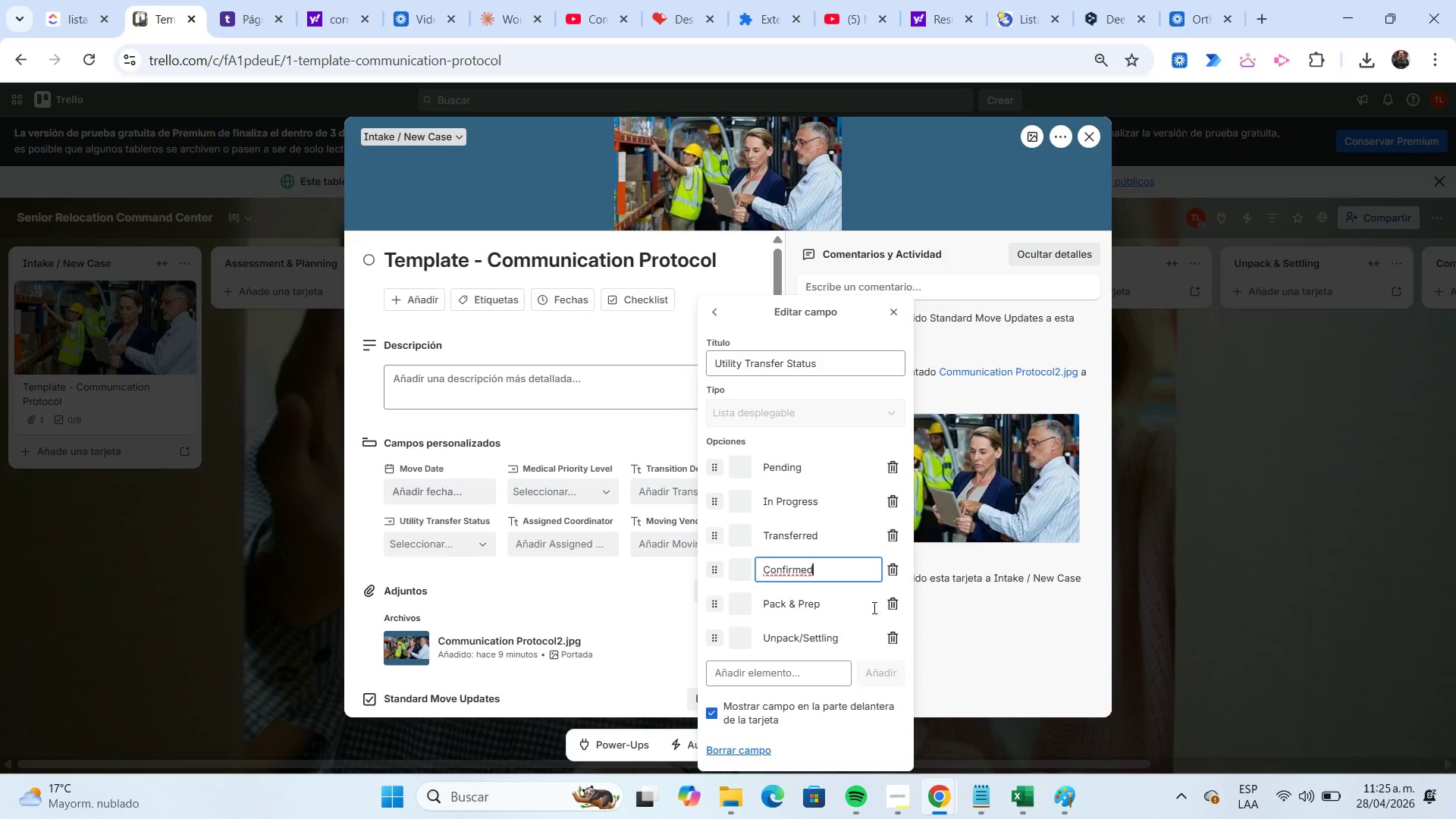 
left_click([869, 607])
 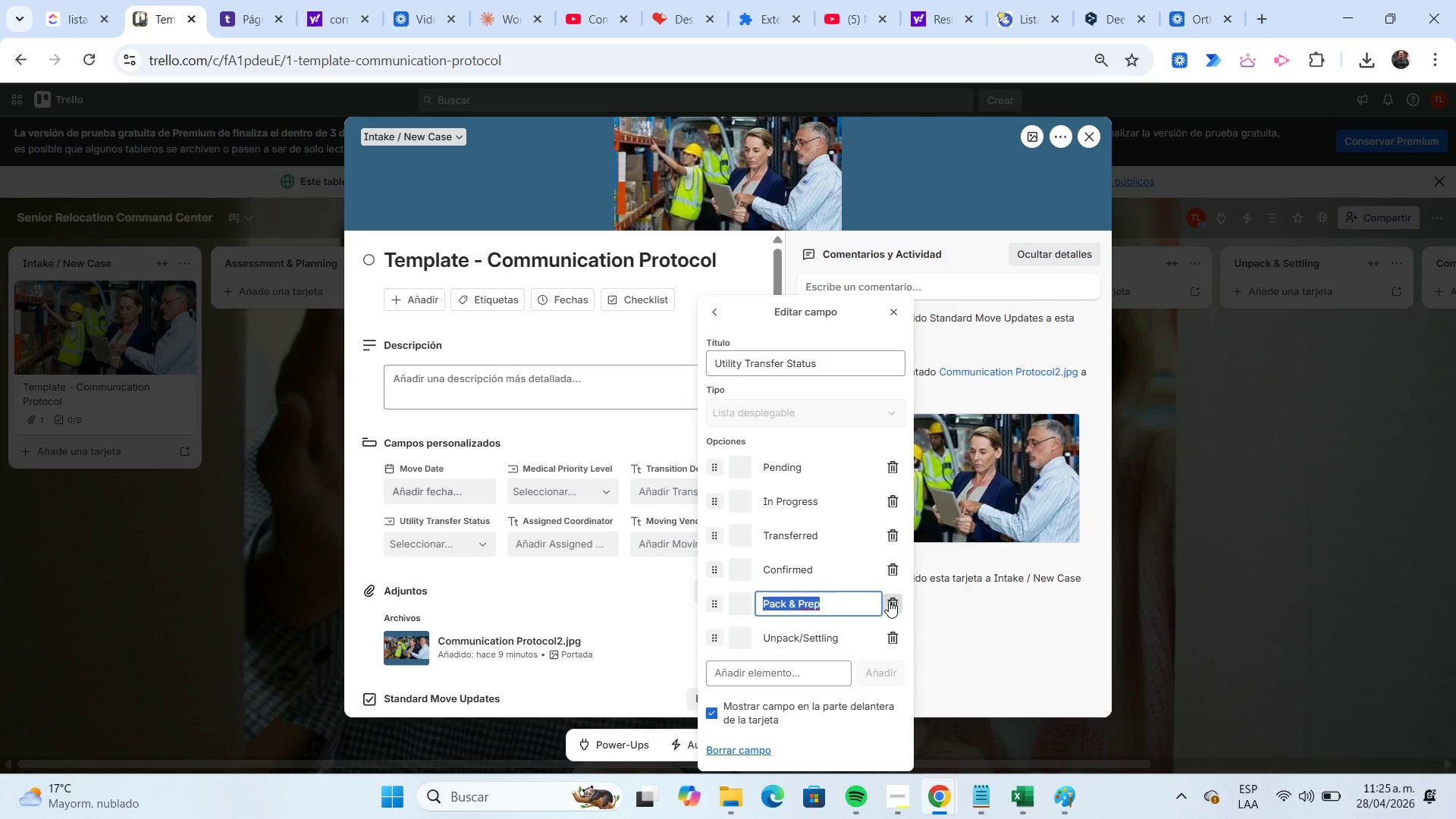 
left_click([889, 601])
 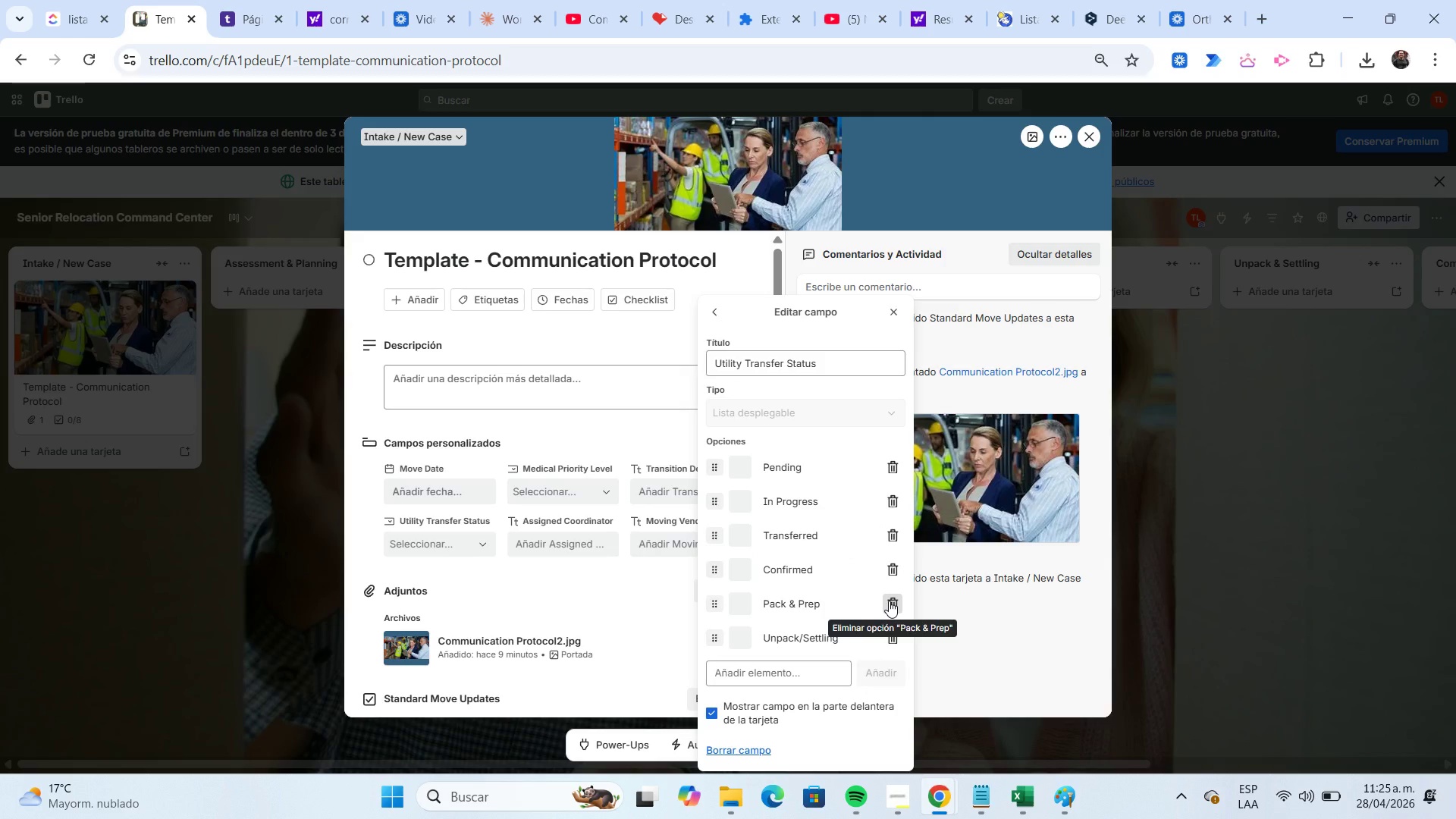 
left_click([889, 601])
 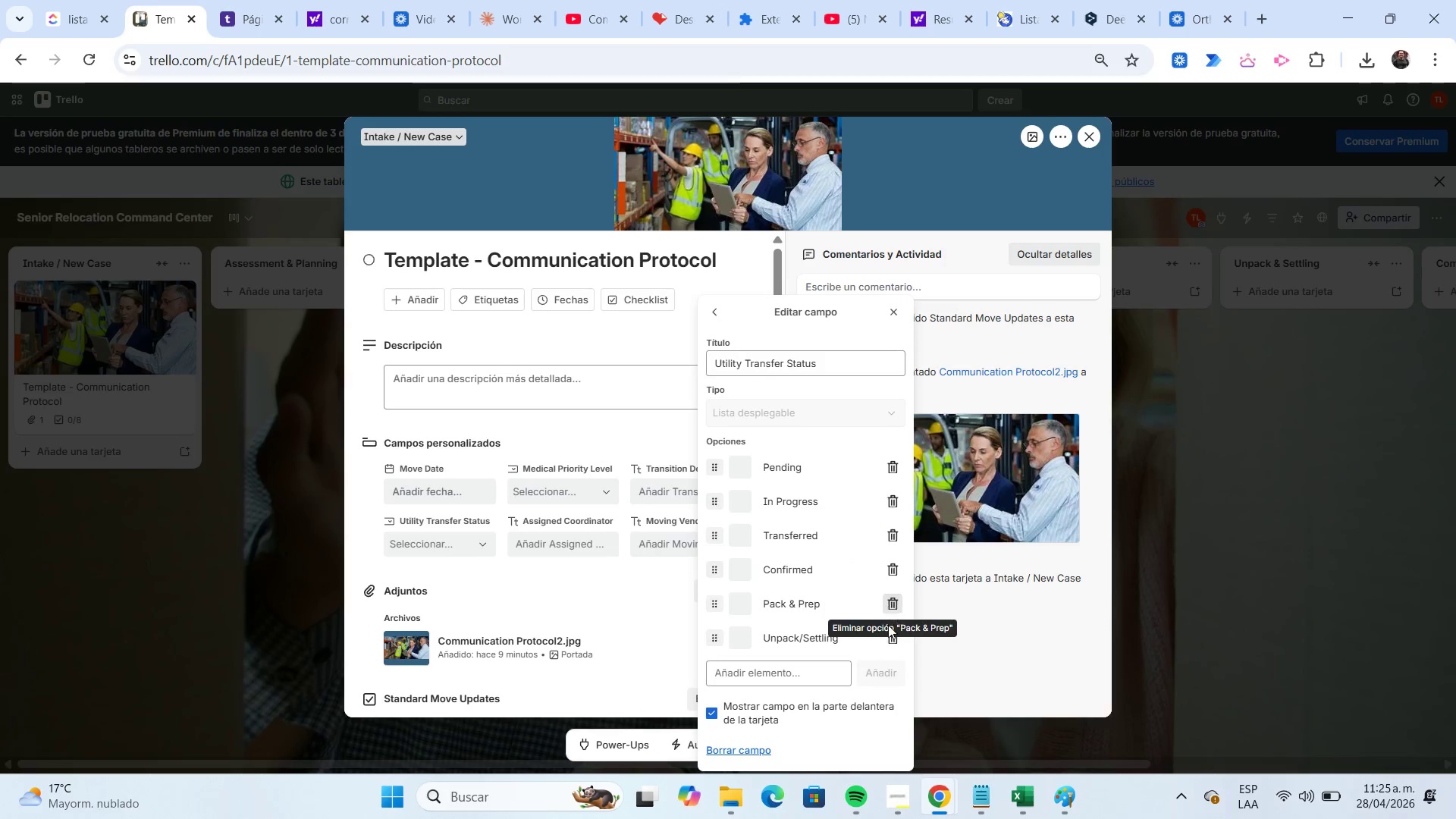 
left_click([894, 642])
 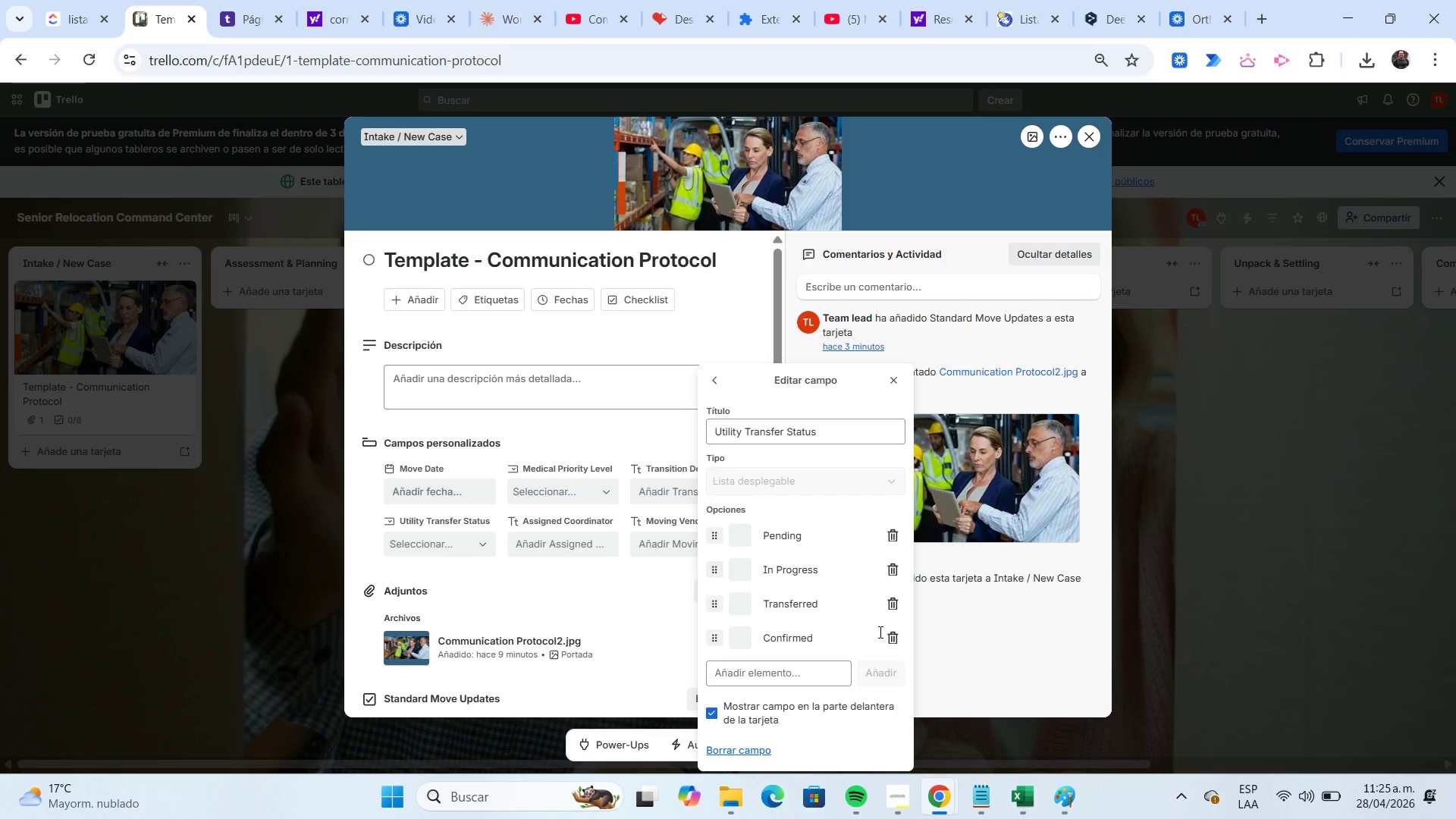 
wait(5.89)
 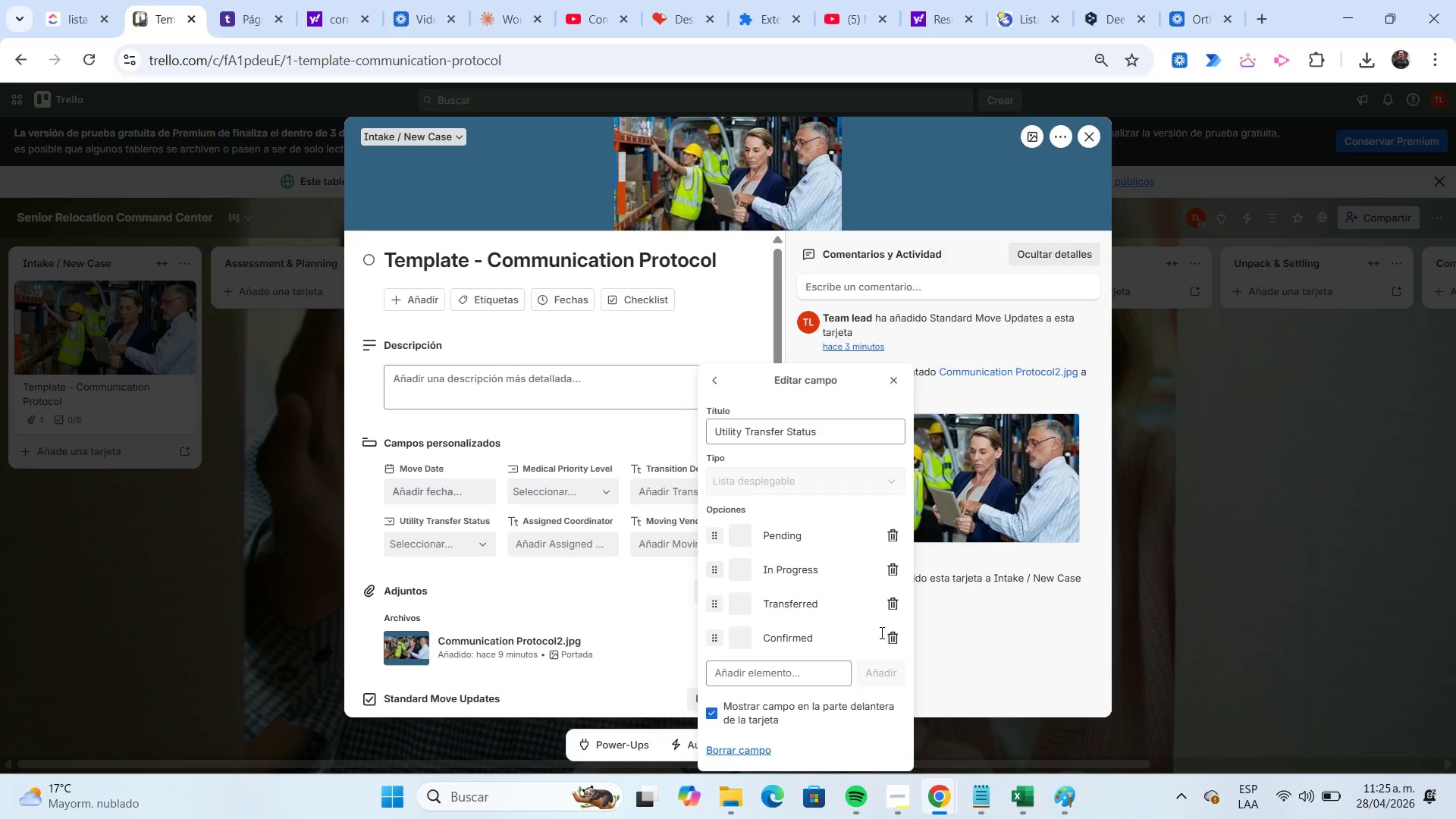 
left_click([885, 389])
 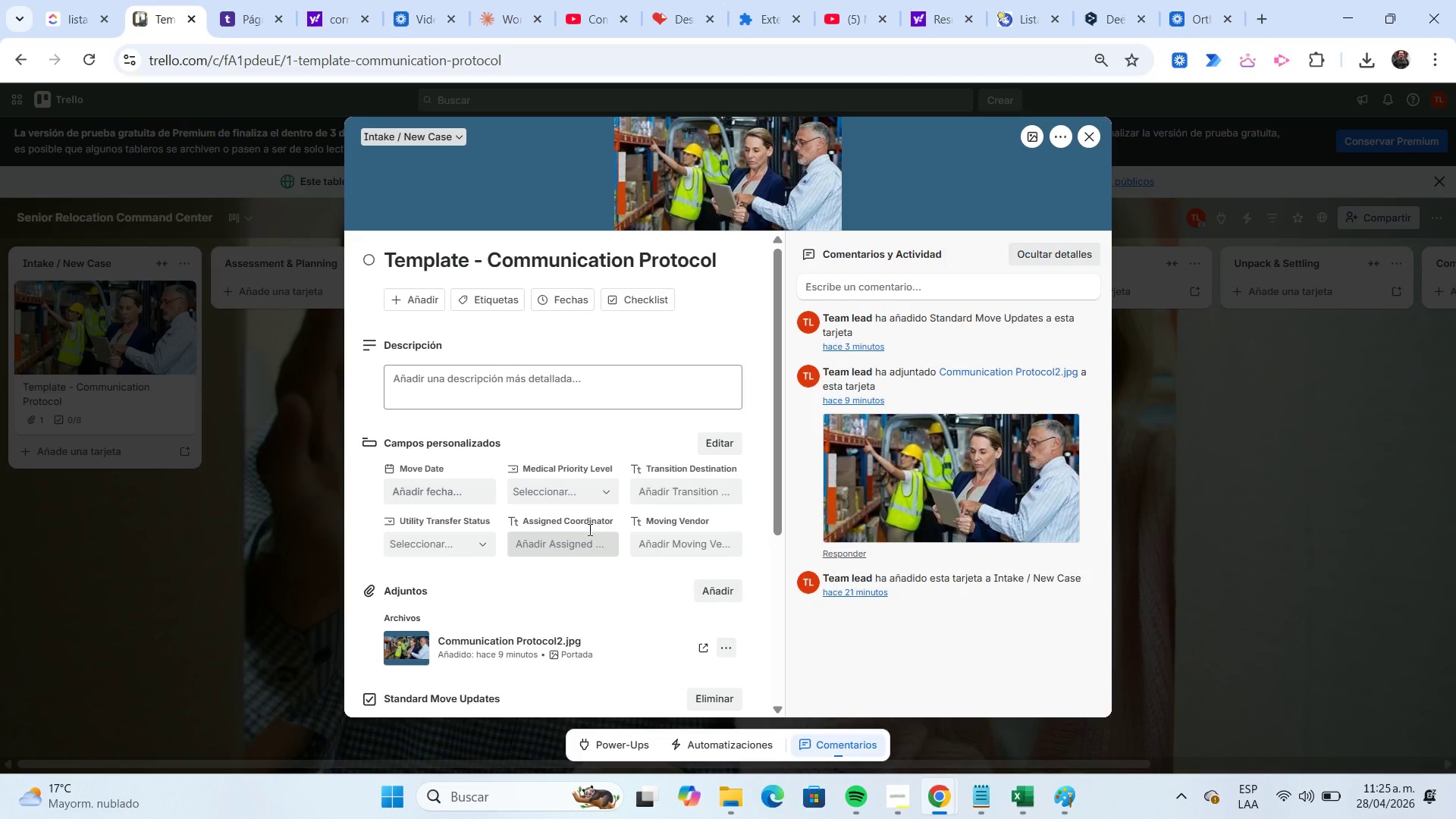 
left_click([660, 497])
 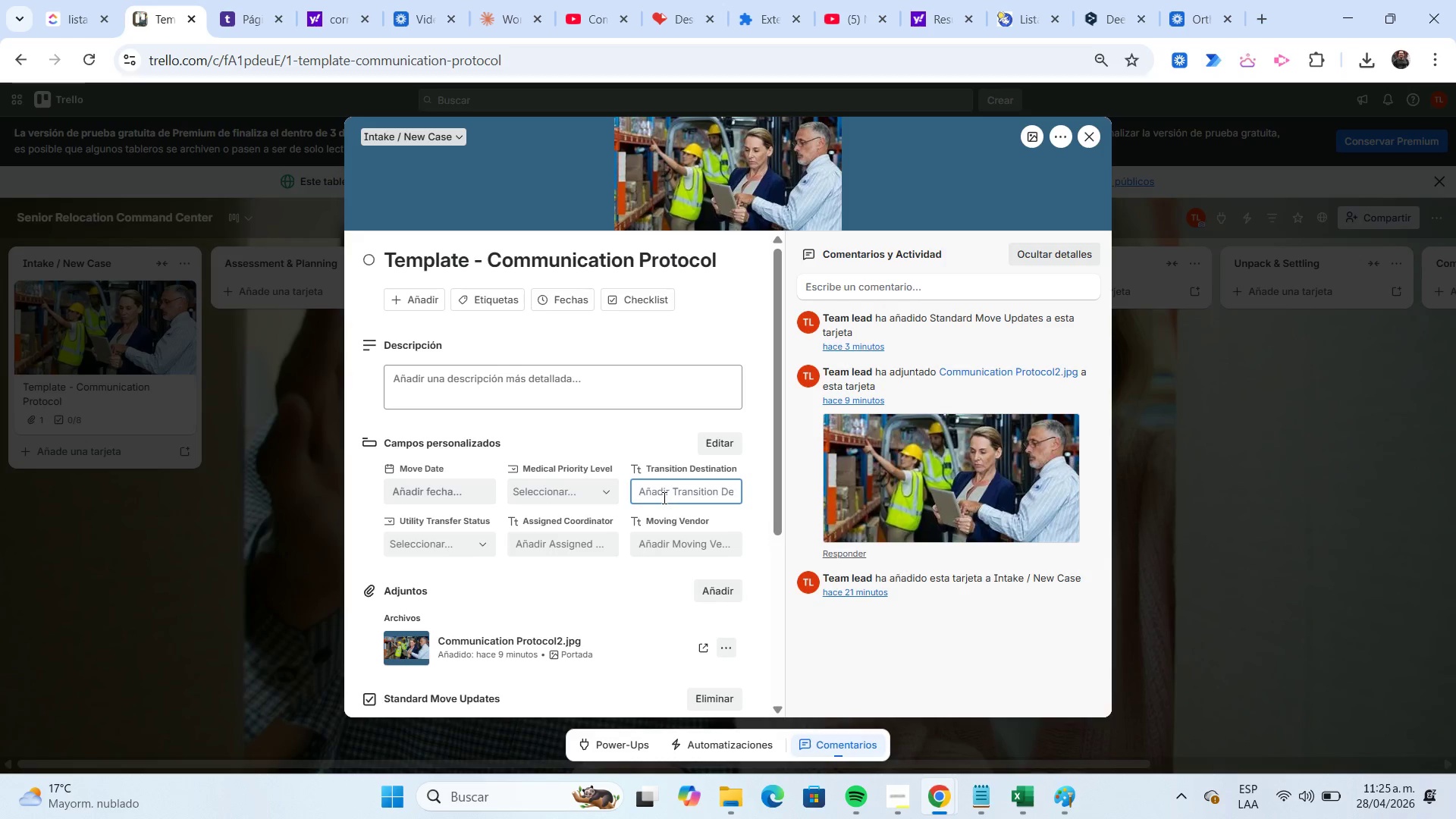 
left_click([482, 550])
 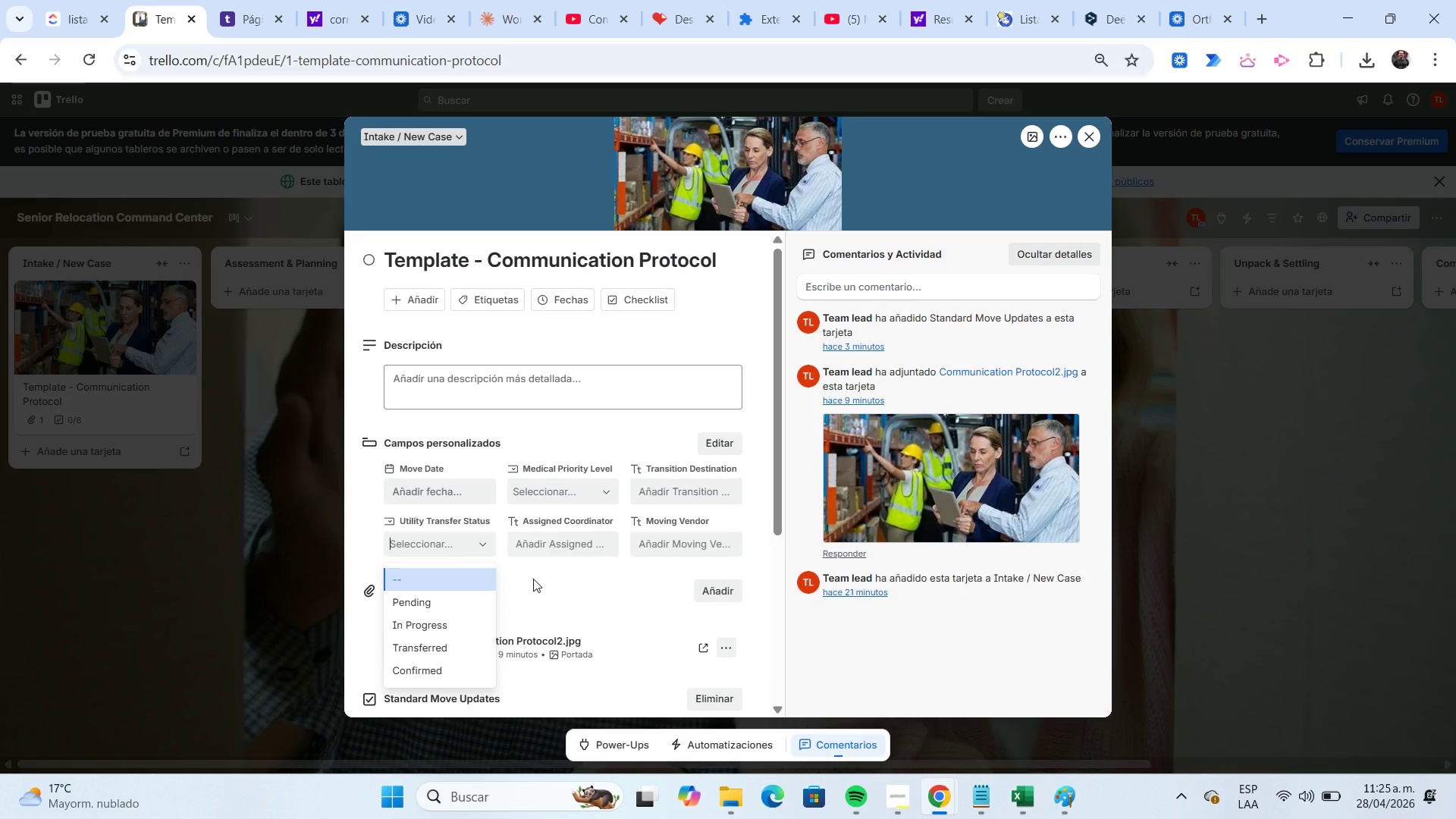 
left_click([533, 579])
 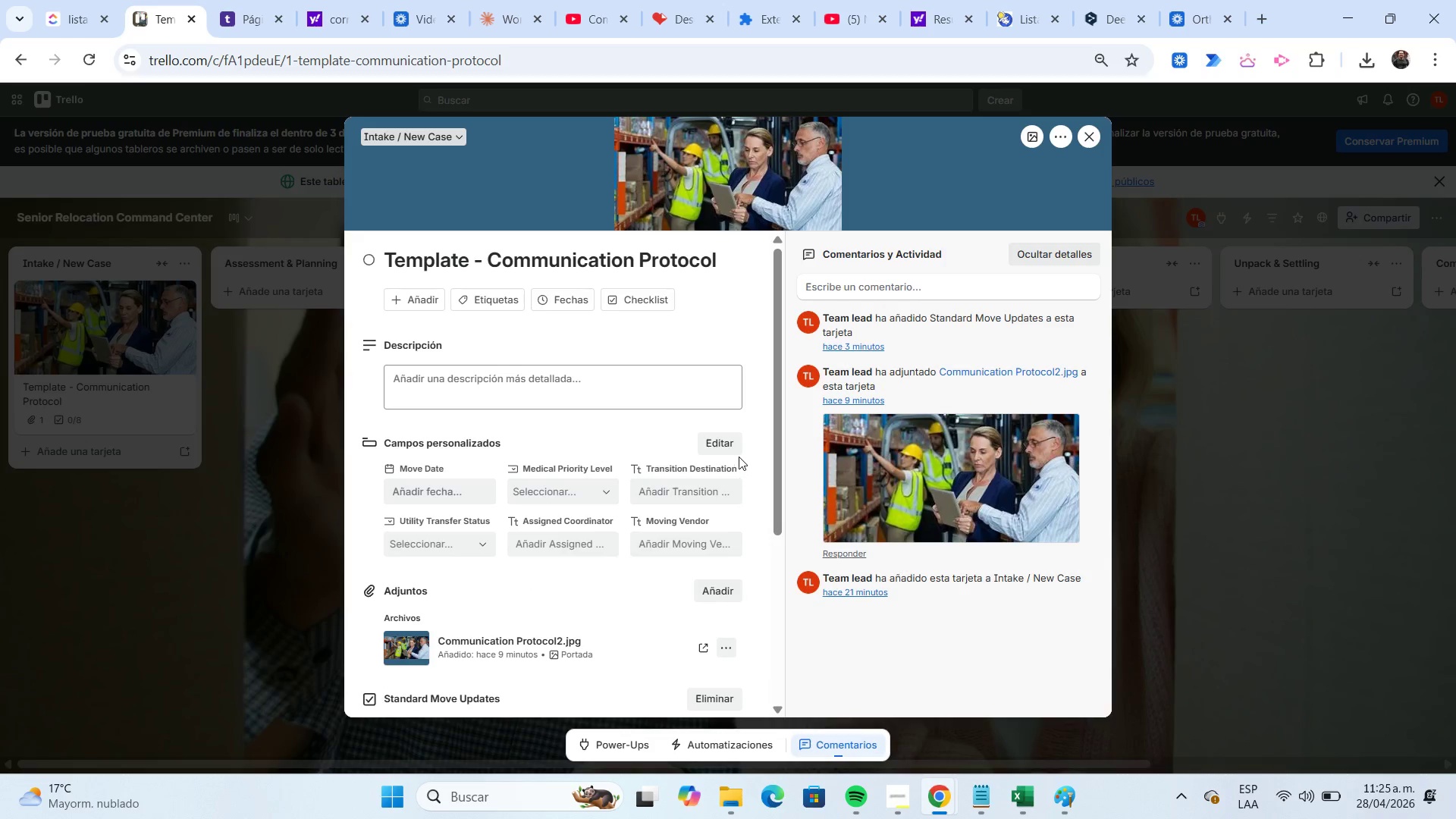 
left_click([730, 444])
 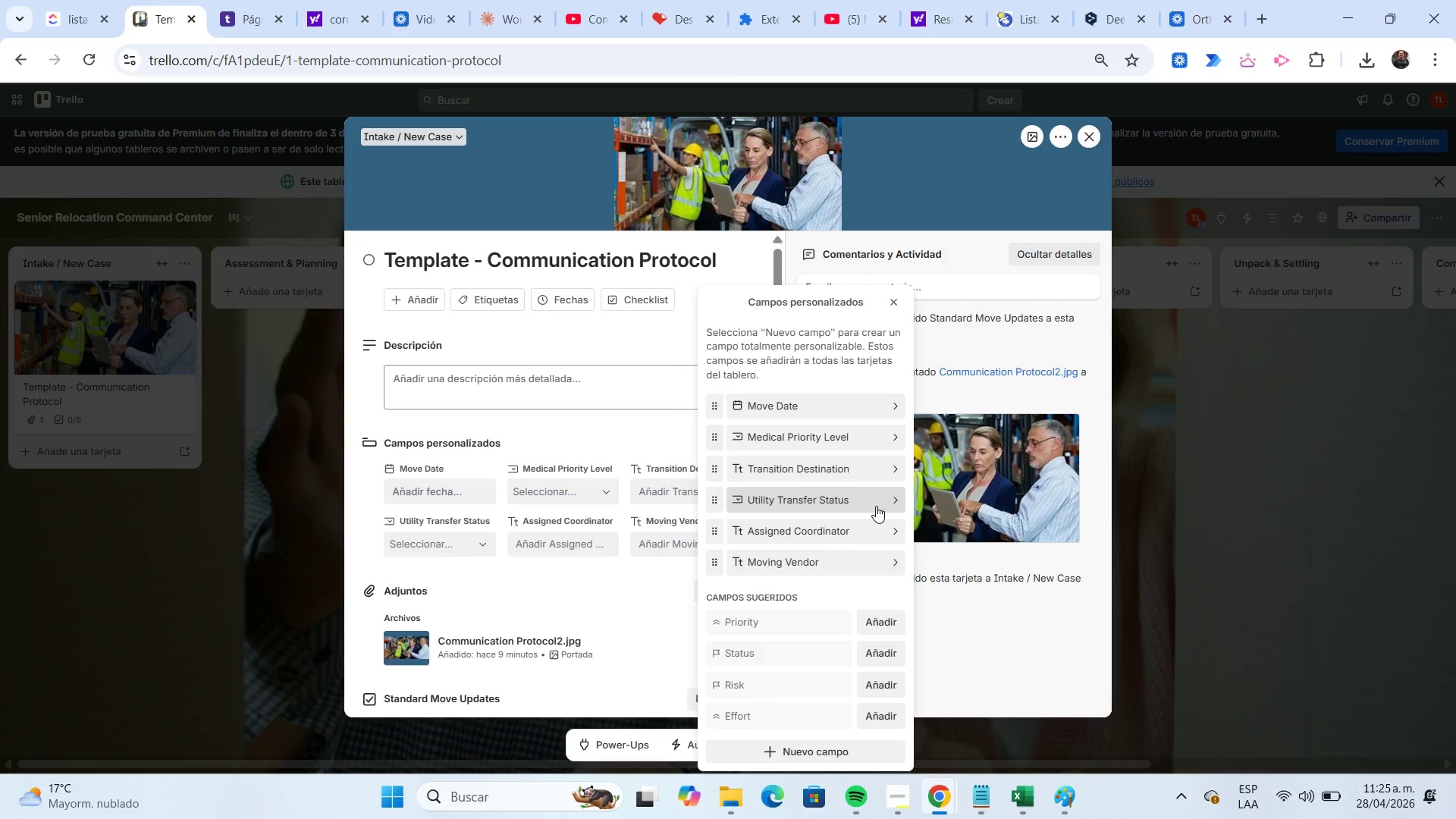 
left_click([903, 496])
 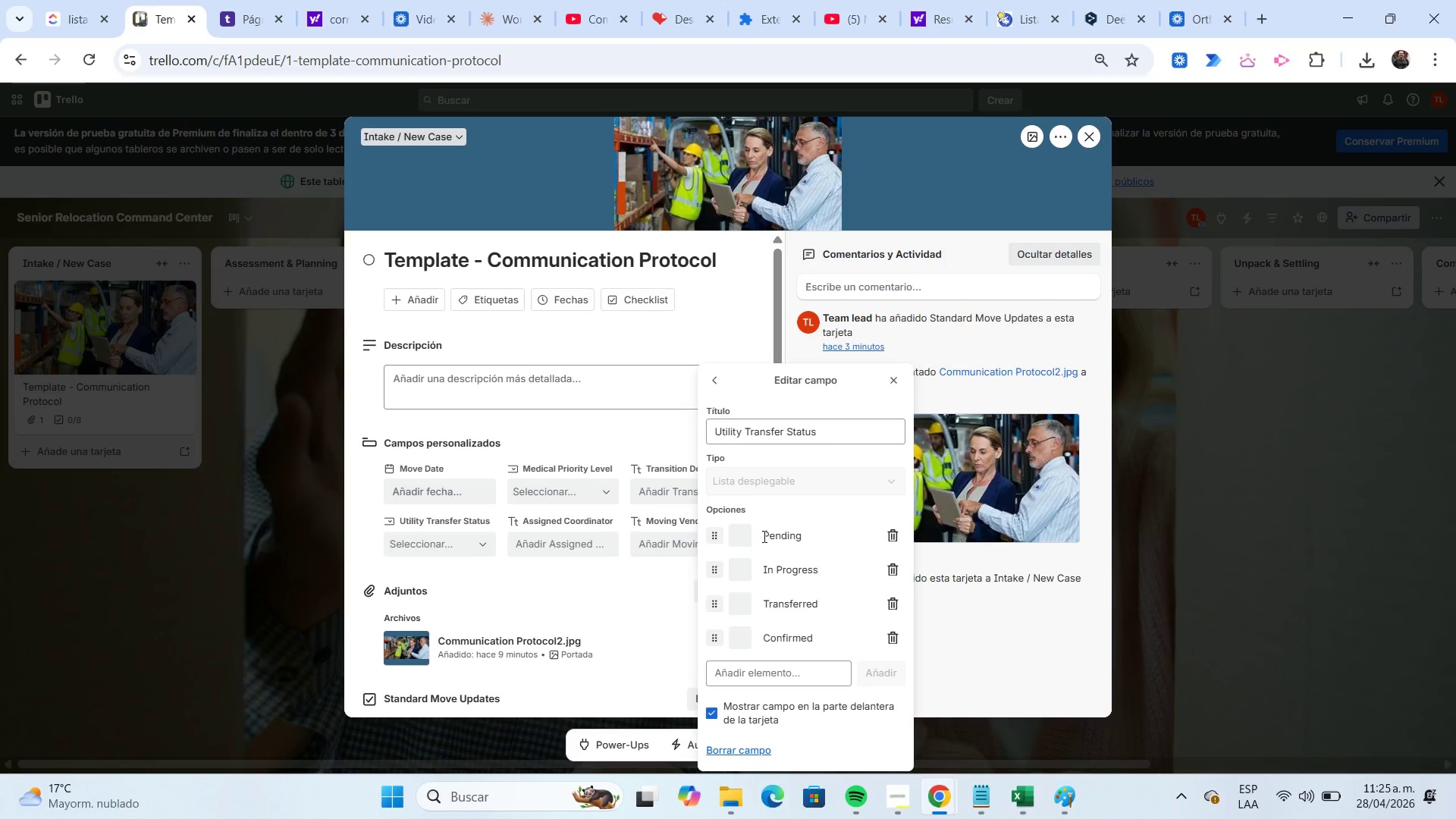 
left_click([743, 541])
 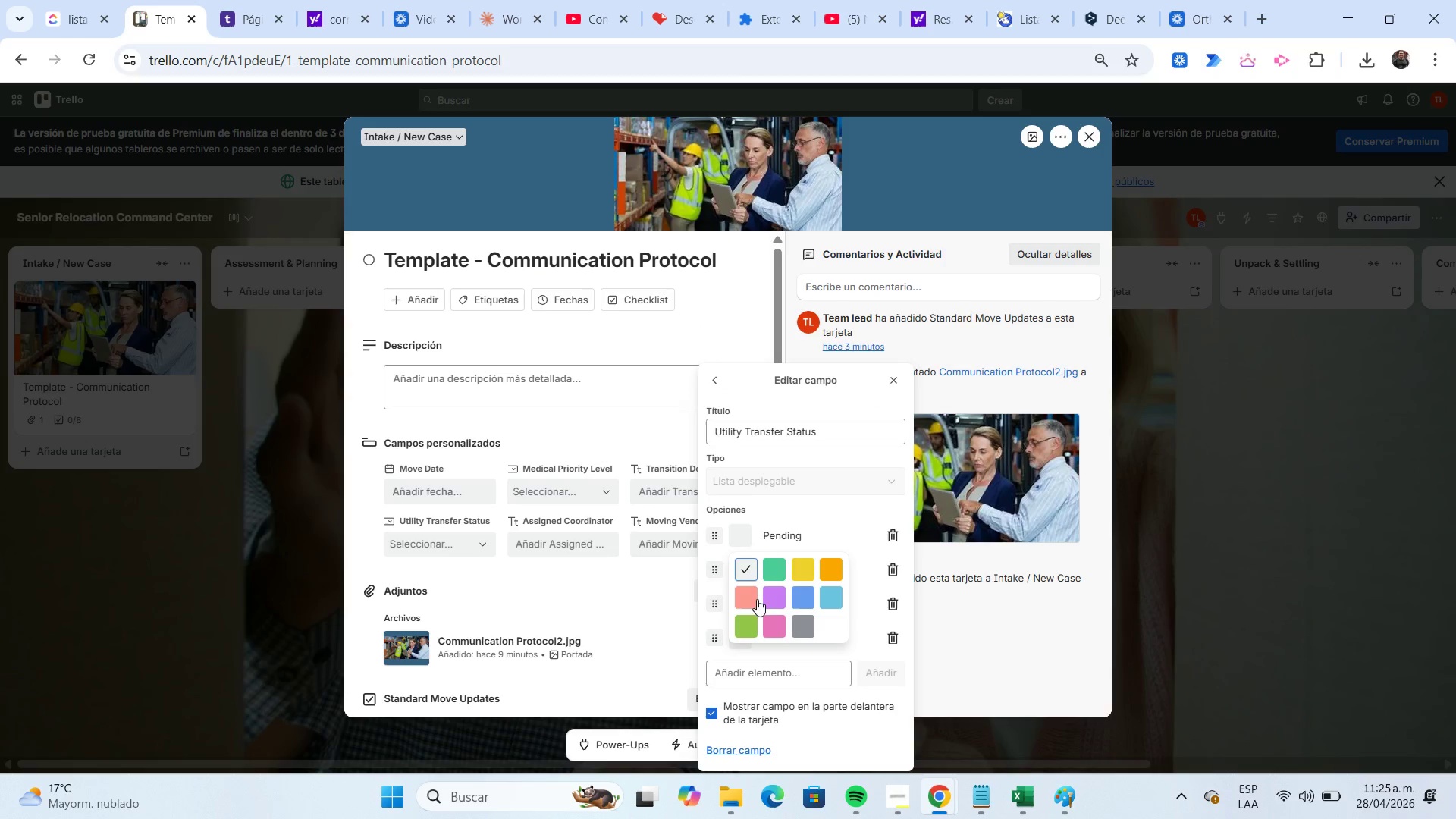 
left_click([750, 599])
 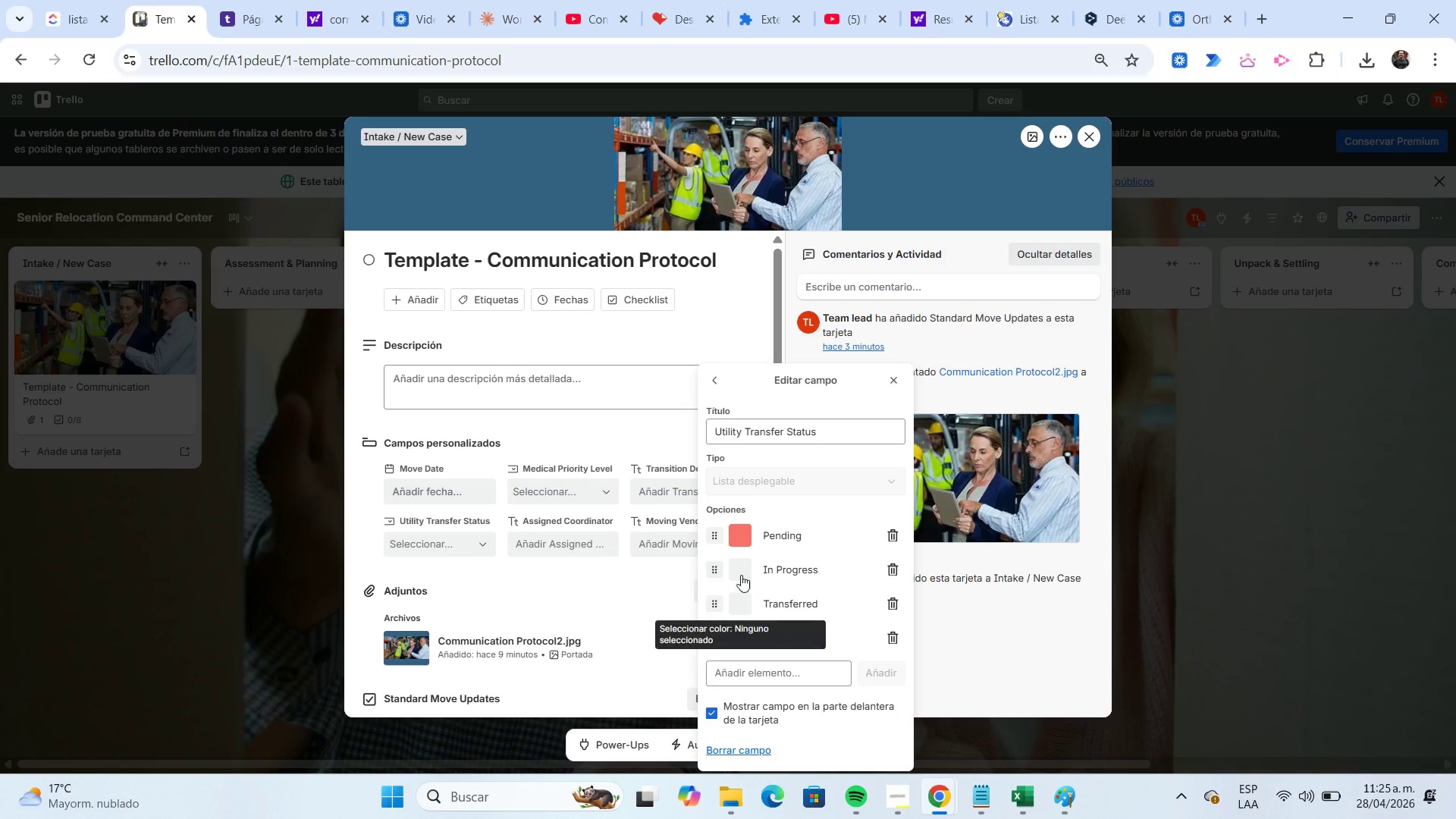 
left_click([745, 570])
 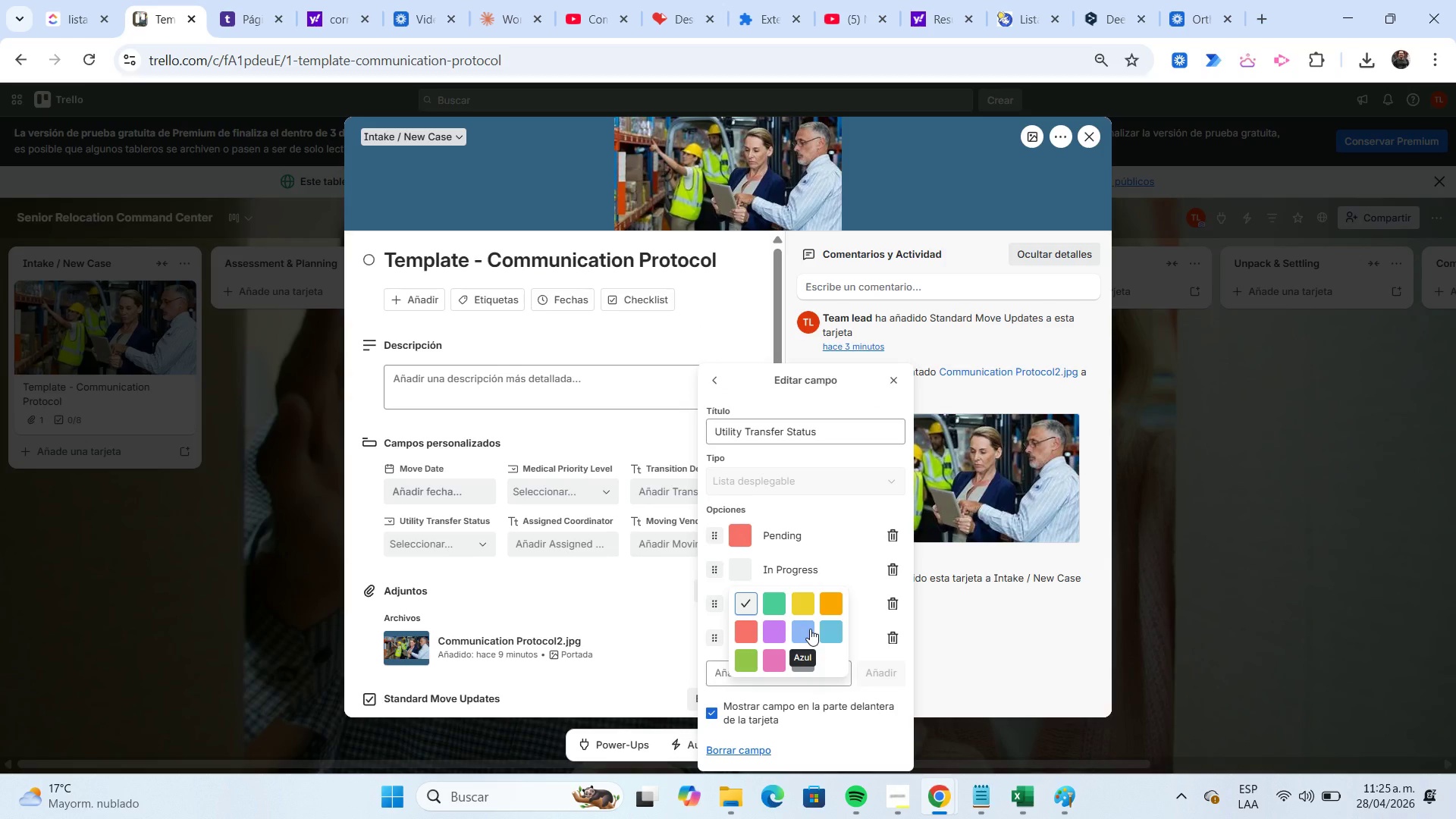 
left_click([811, 629])
 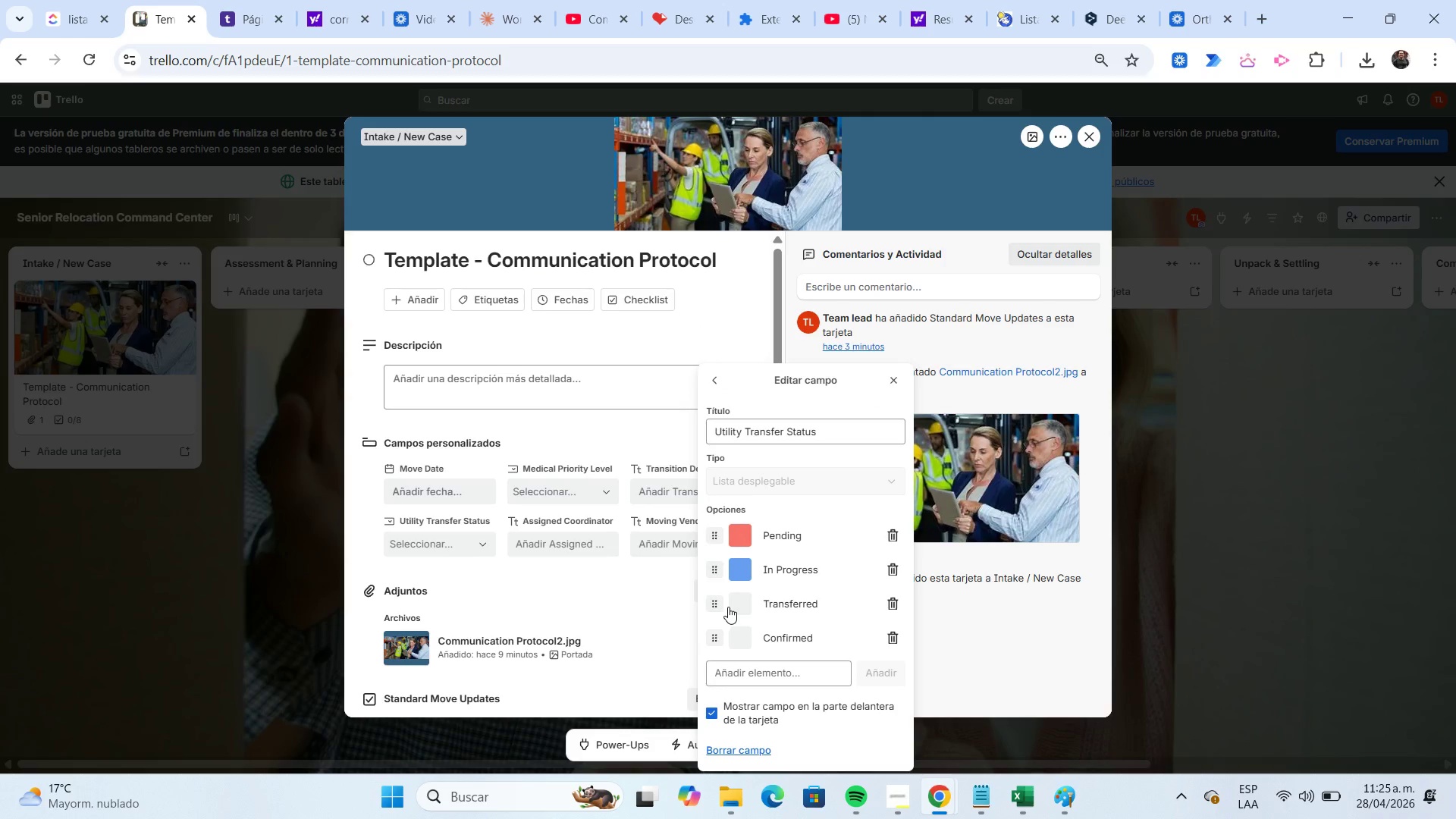 
left_click([732, 607])
 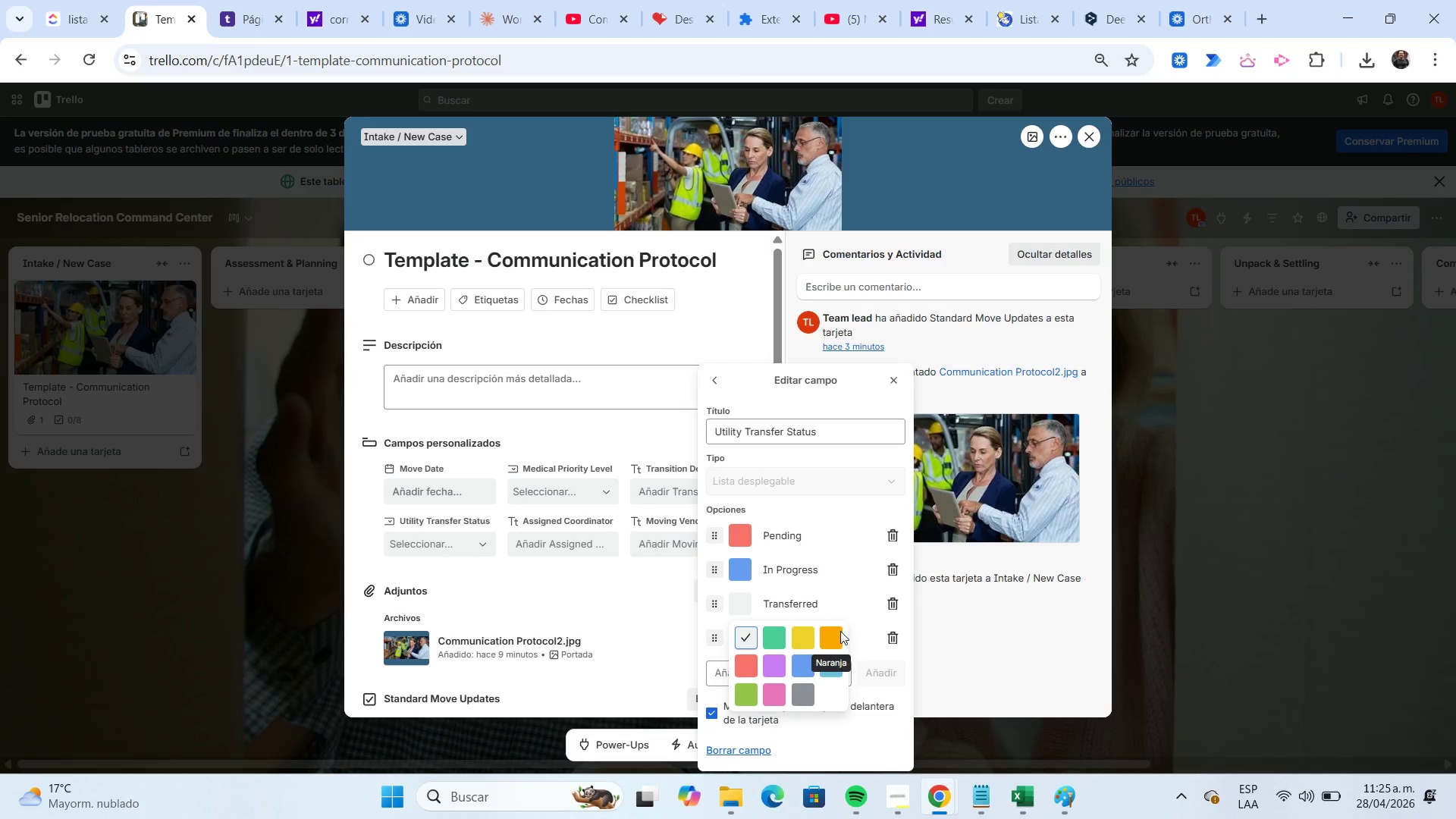 
left_click([831, 631])
 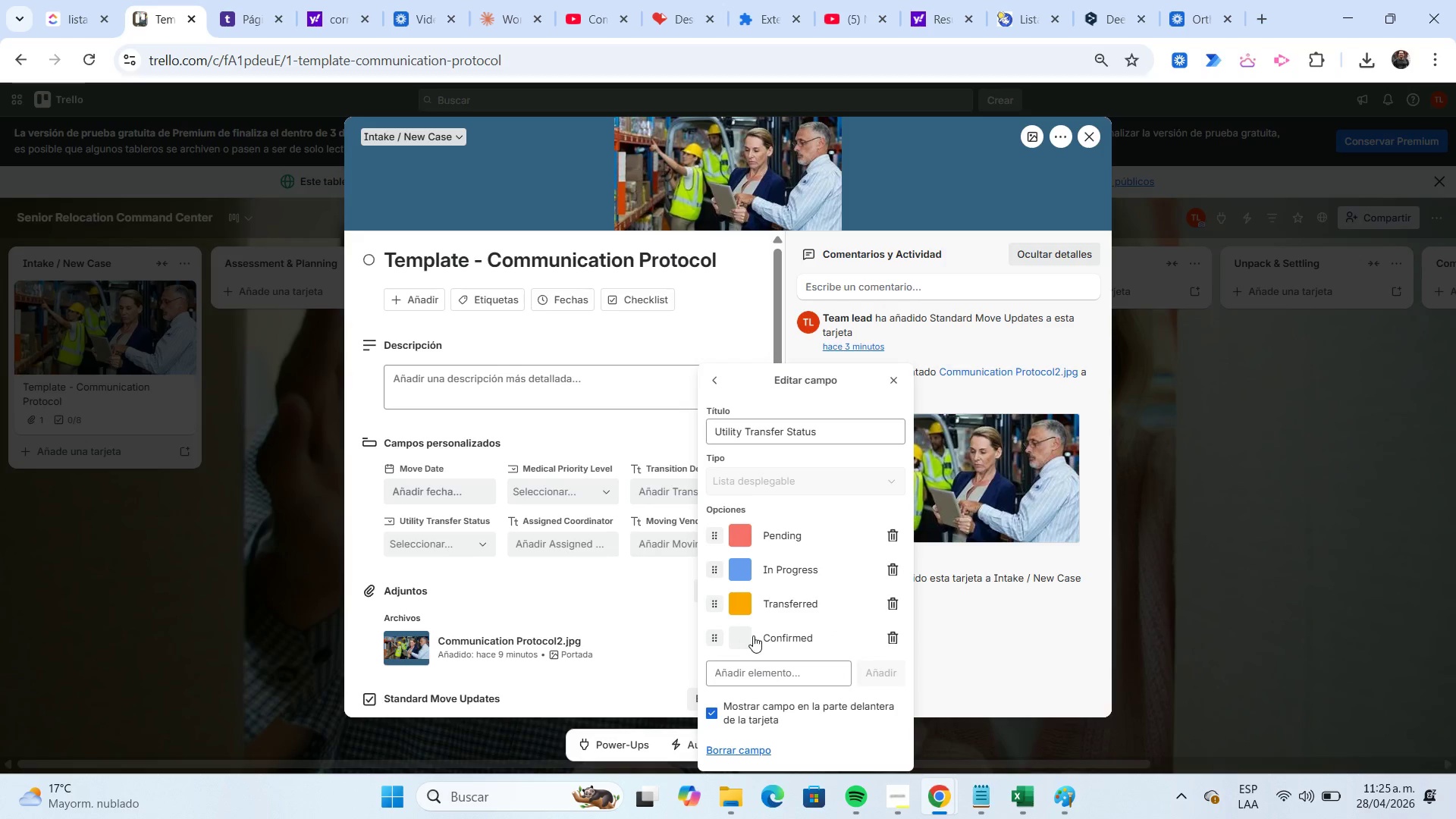 
left_click([746, 634])
 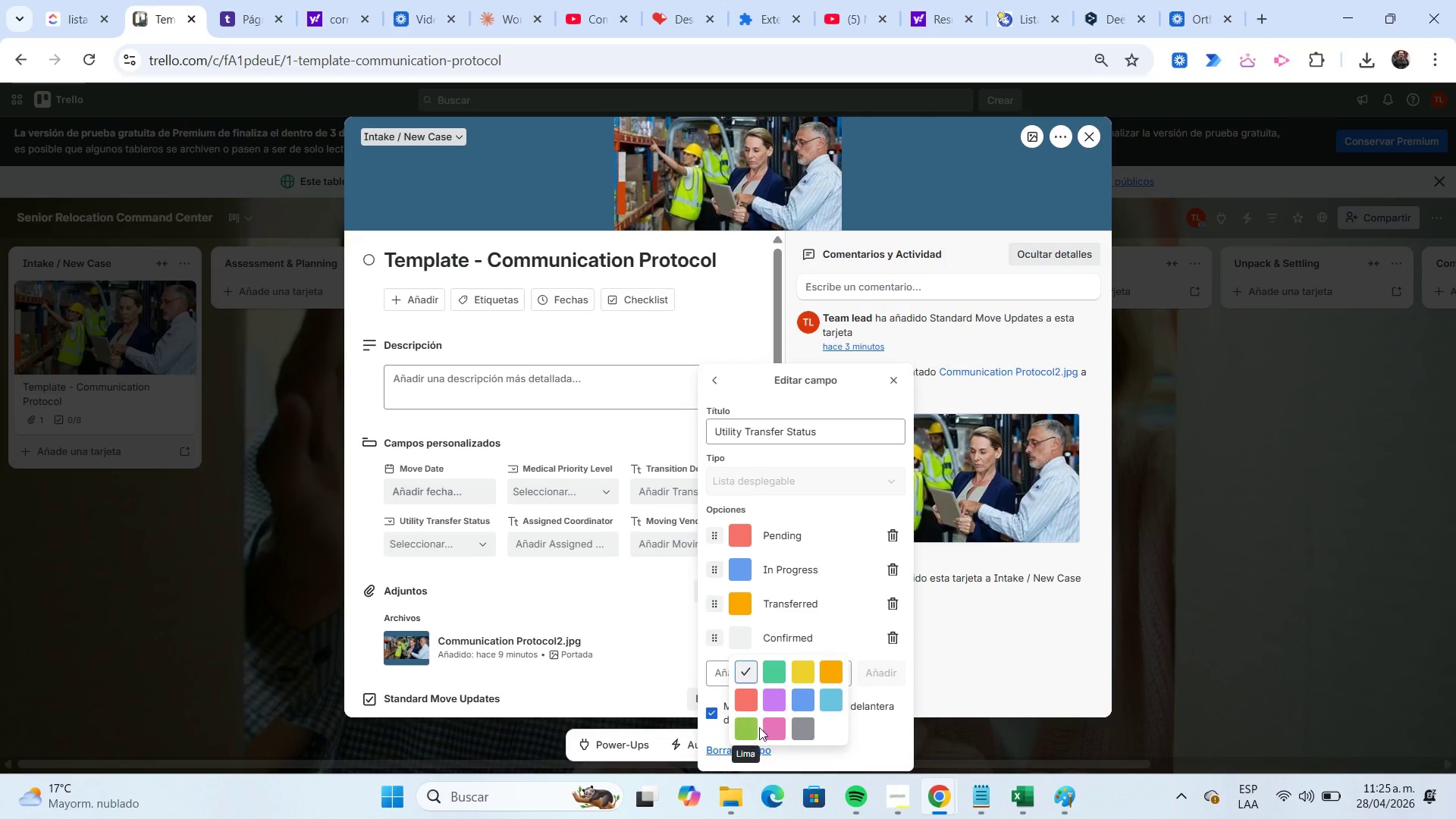 
left_click([752, 718])
 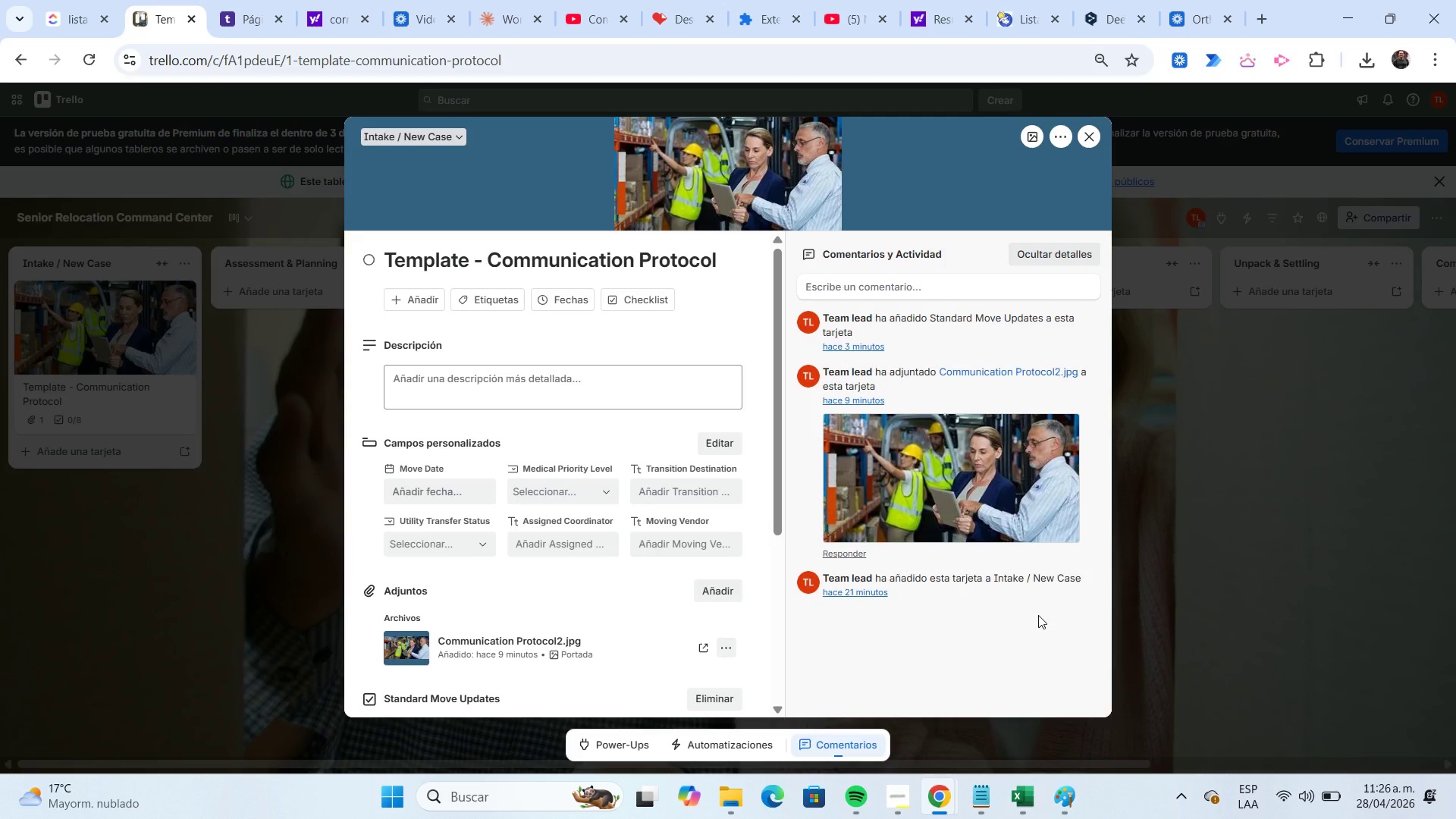 
wait(15.91)
 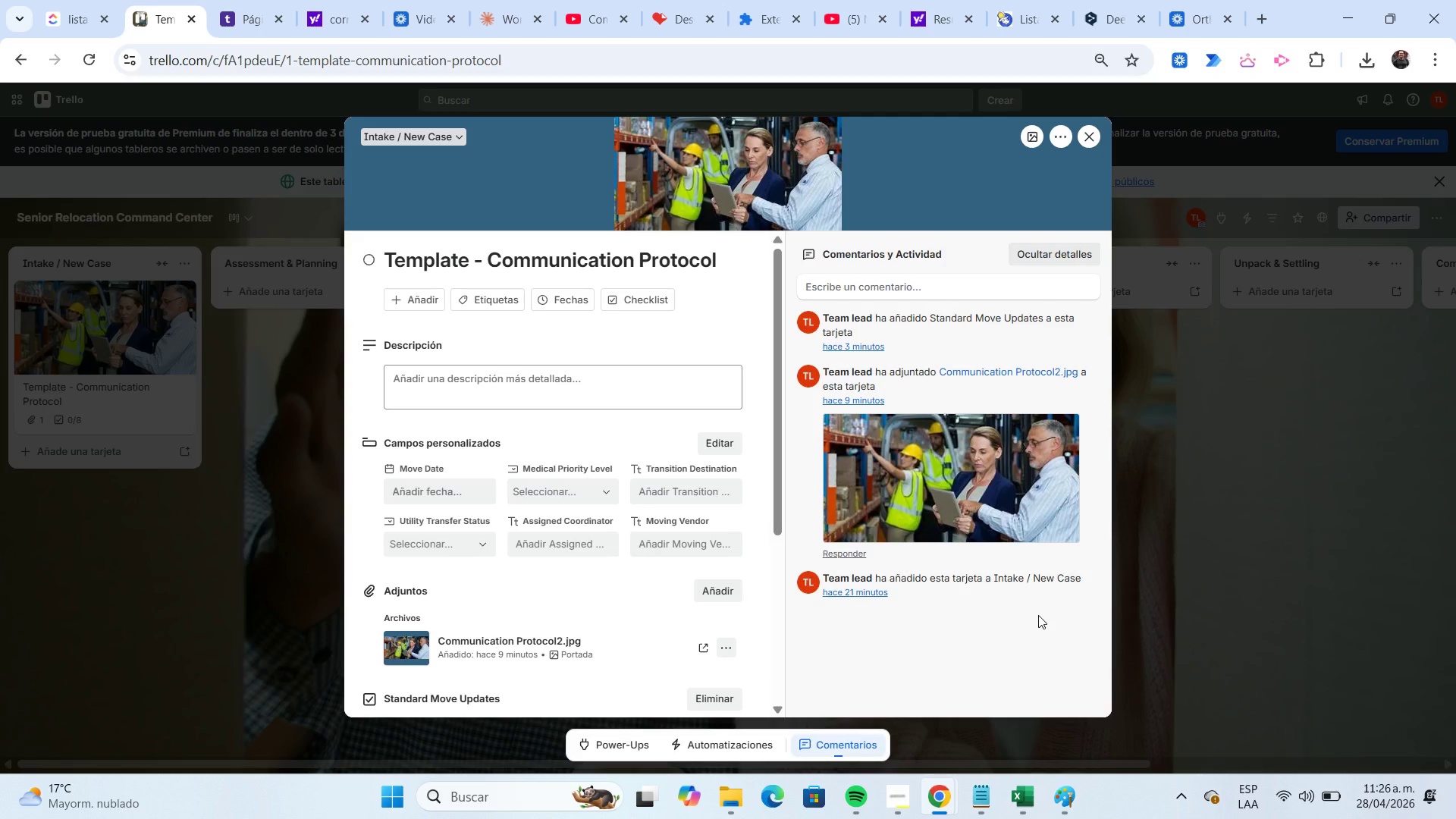 
left_click([1087, 140])
 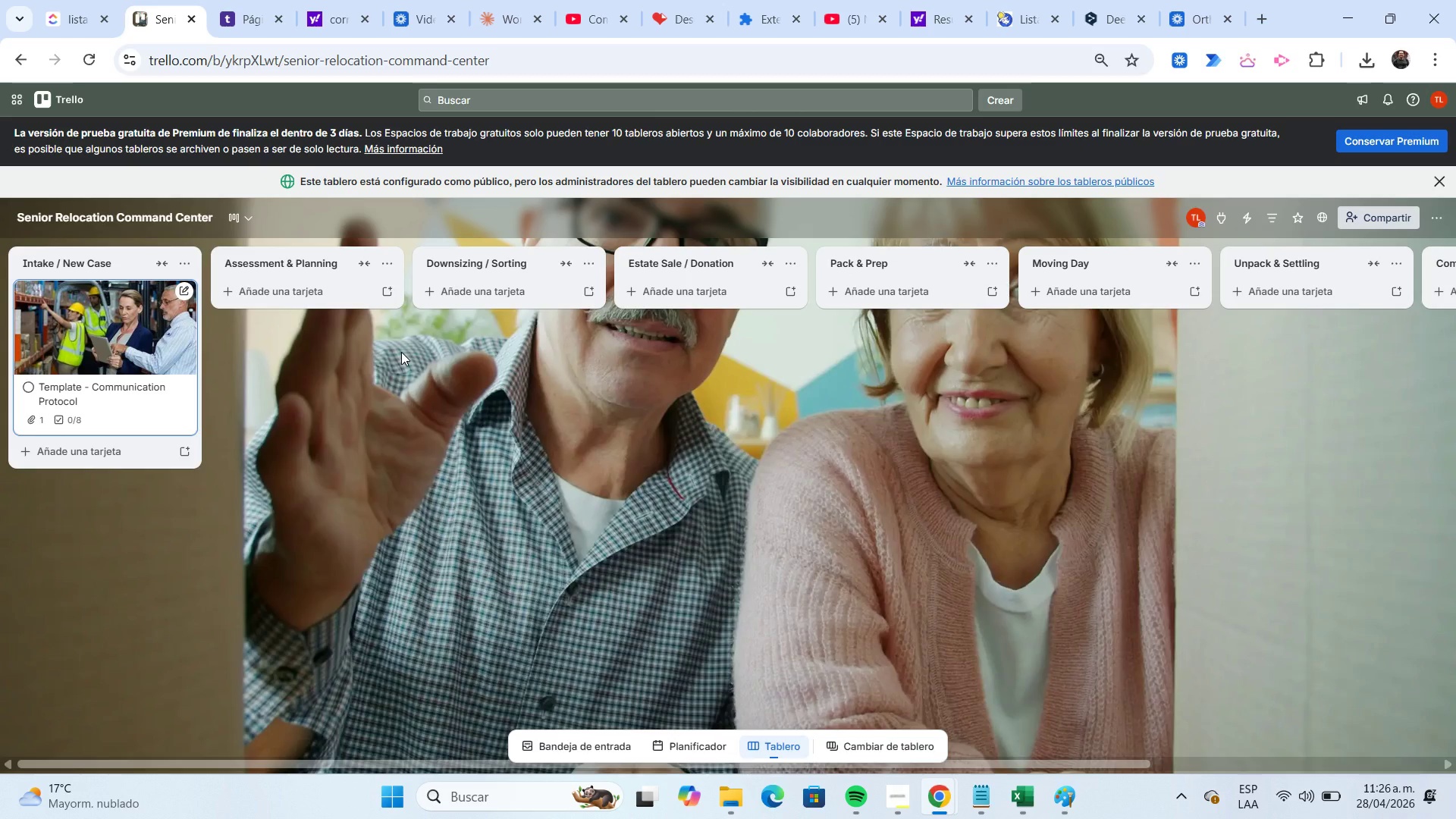 
wait(16.23)
 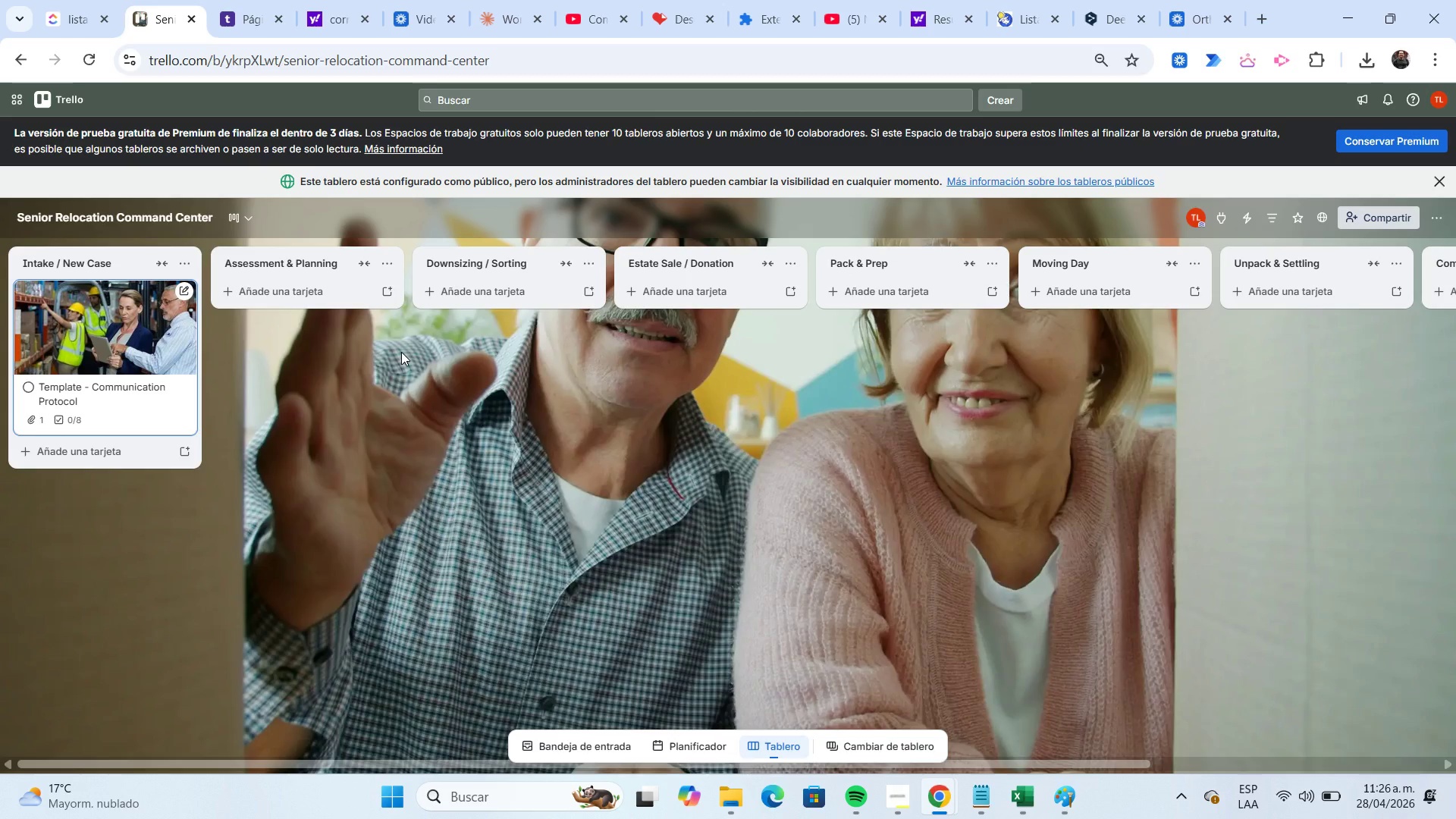 
left_click([1216, 218])
 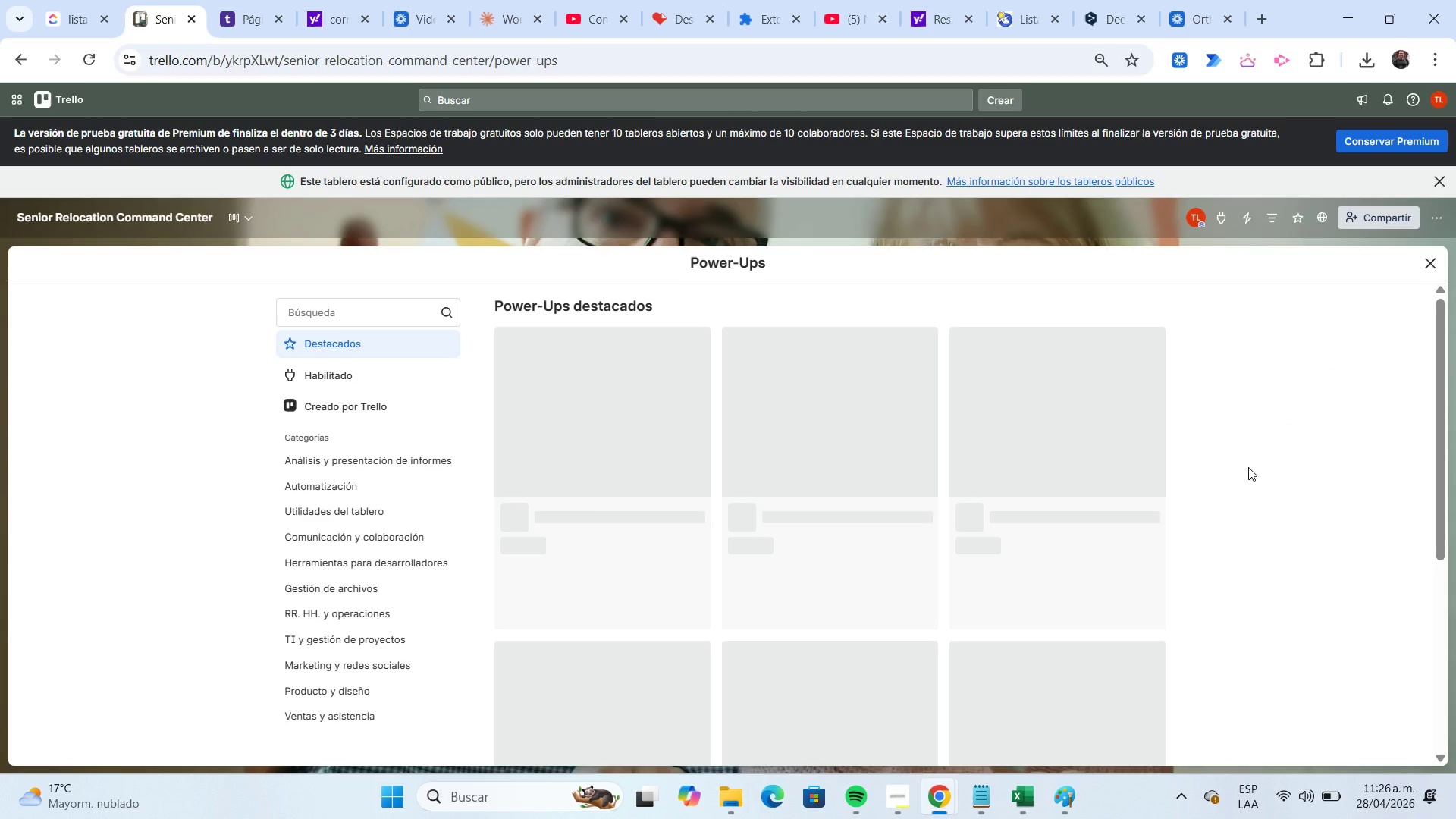 
left_click([366, 316])
 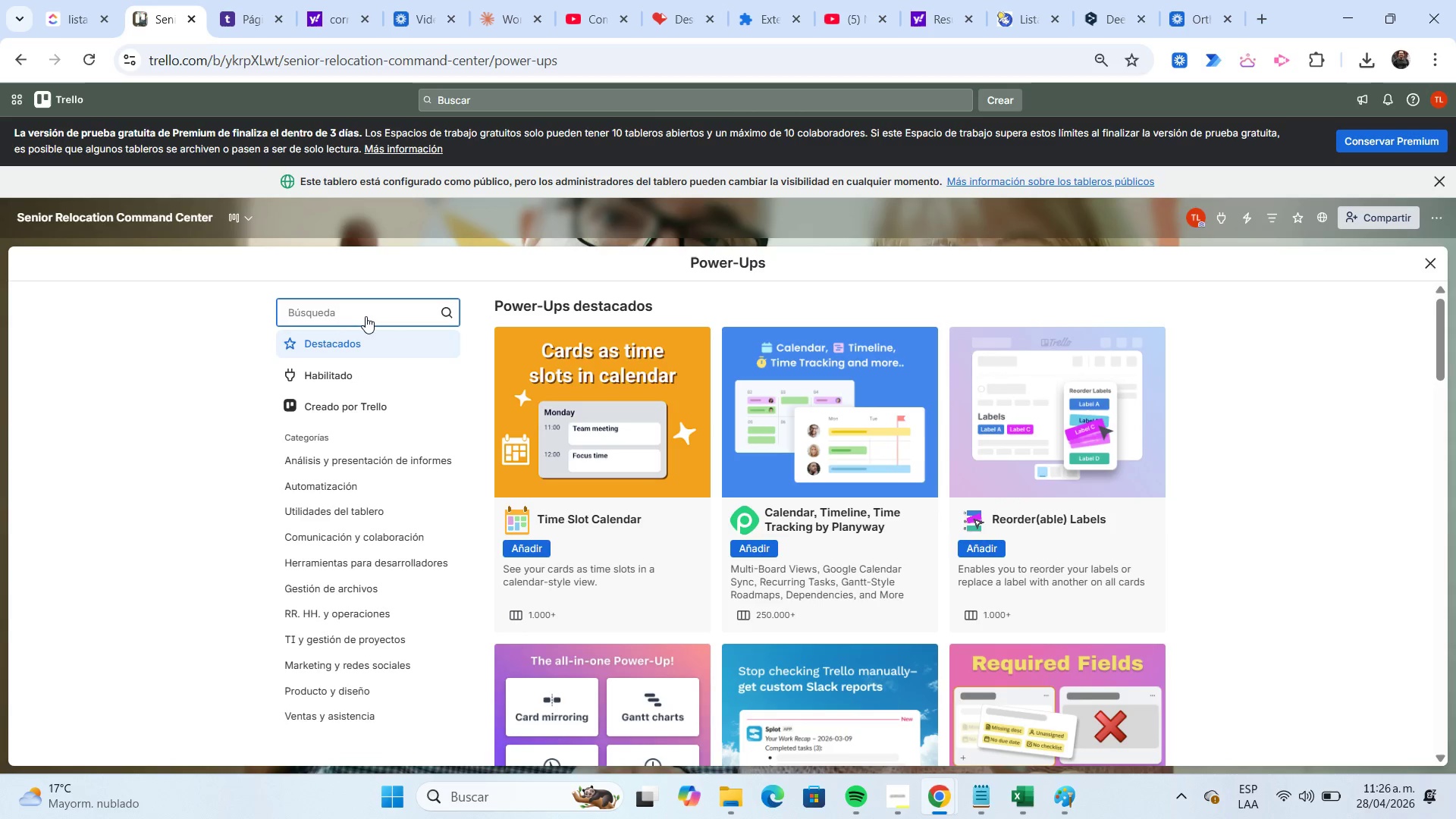 
type(import)
 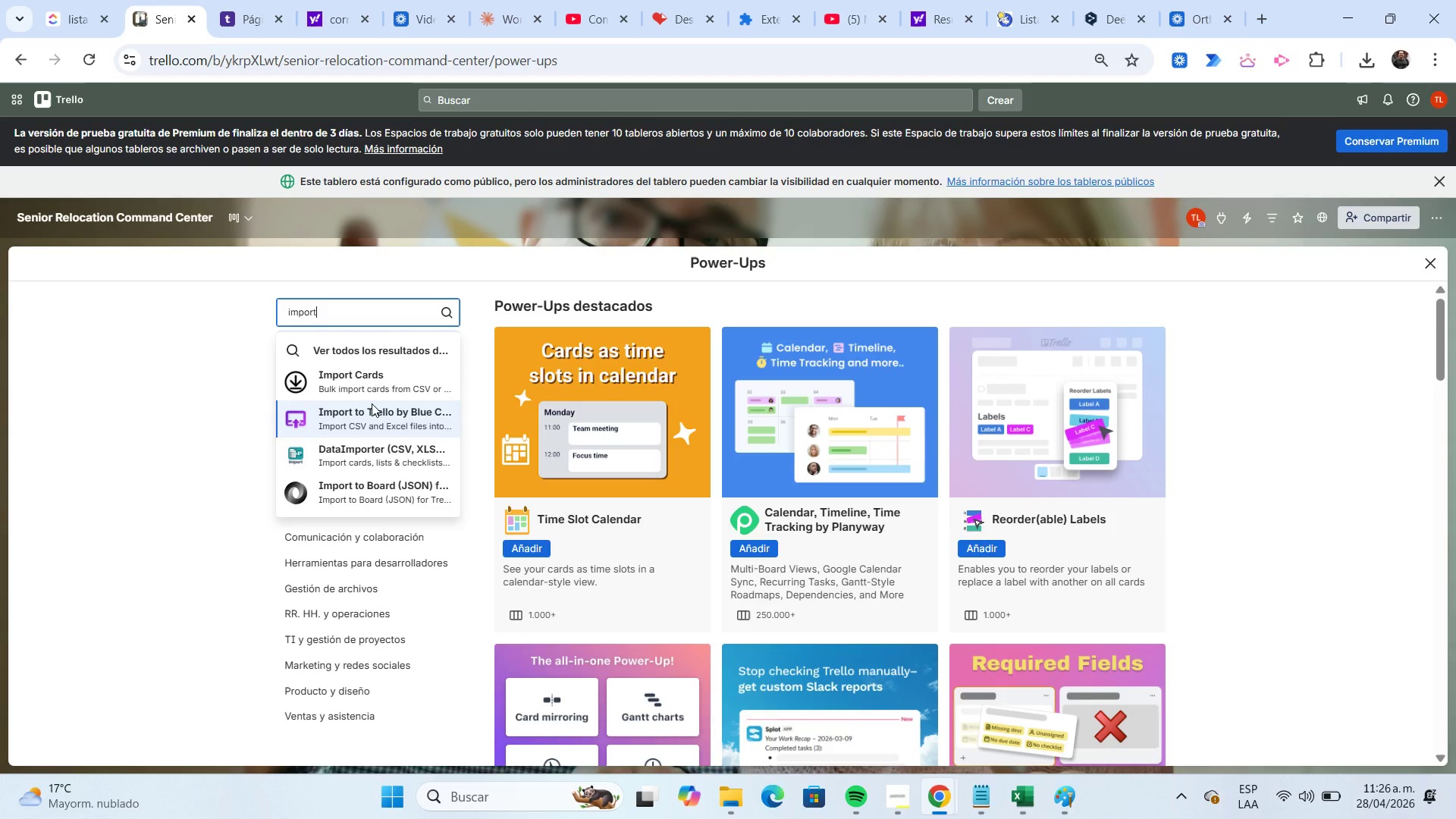 
left_click([373, 419])
 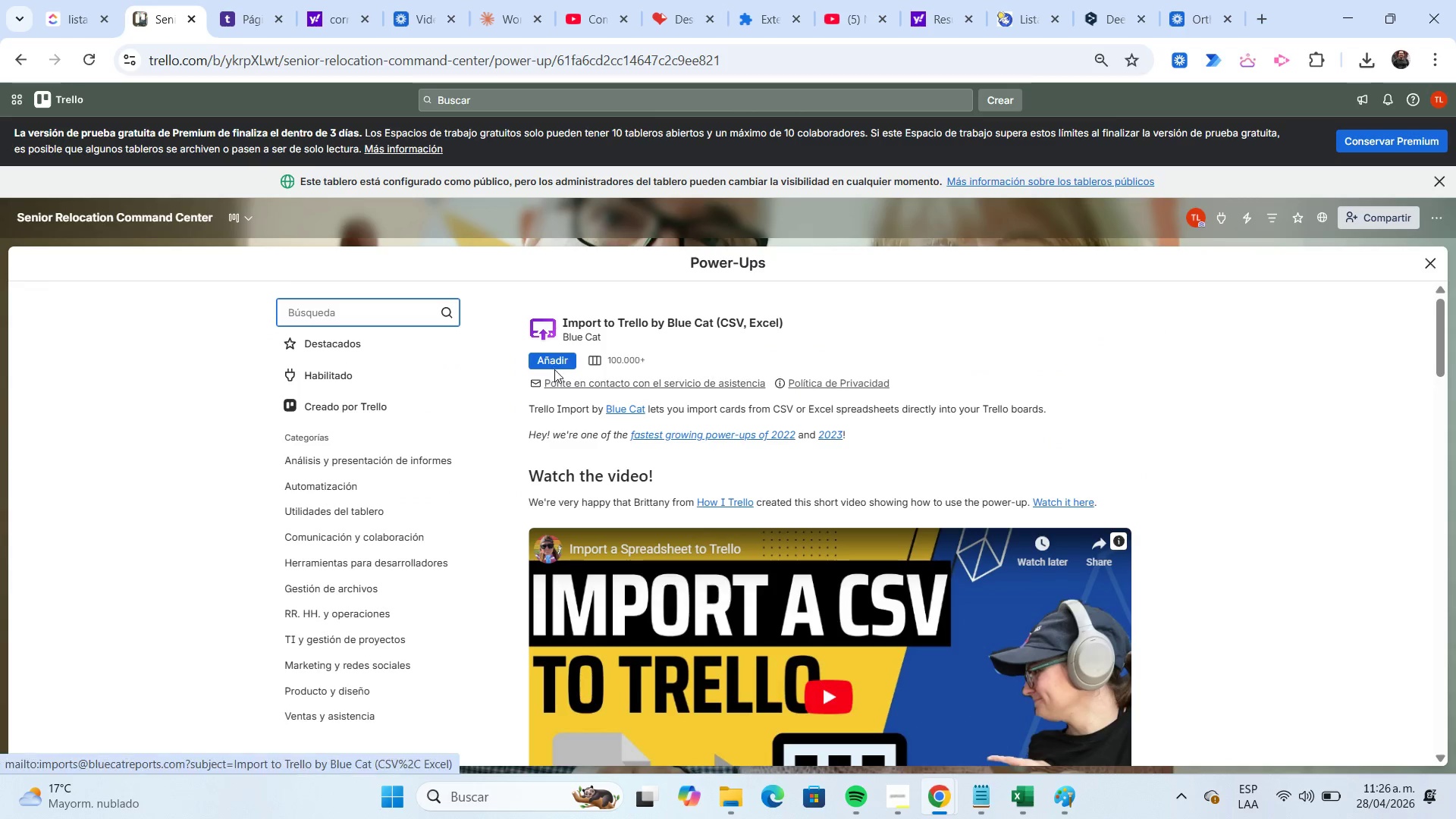 
left_click([551, 365])
 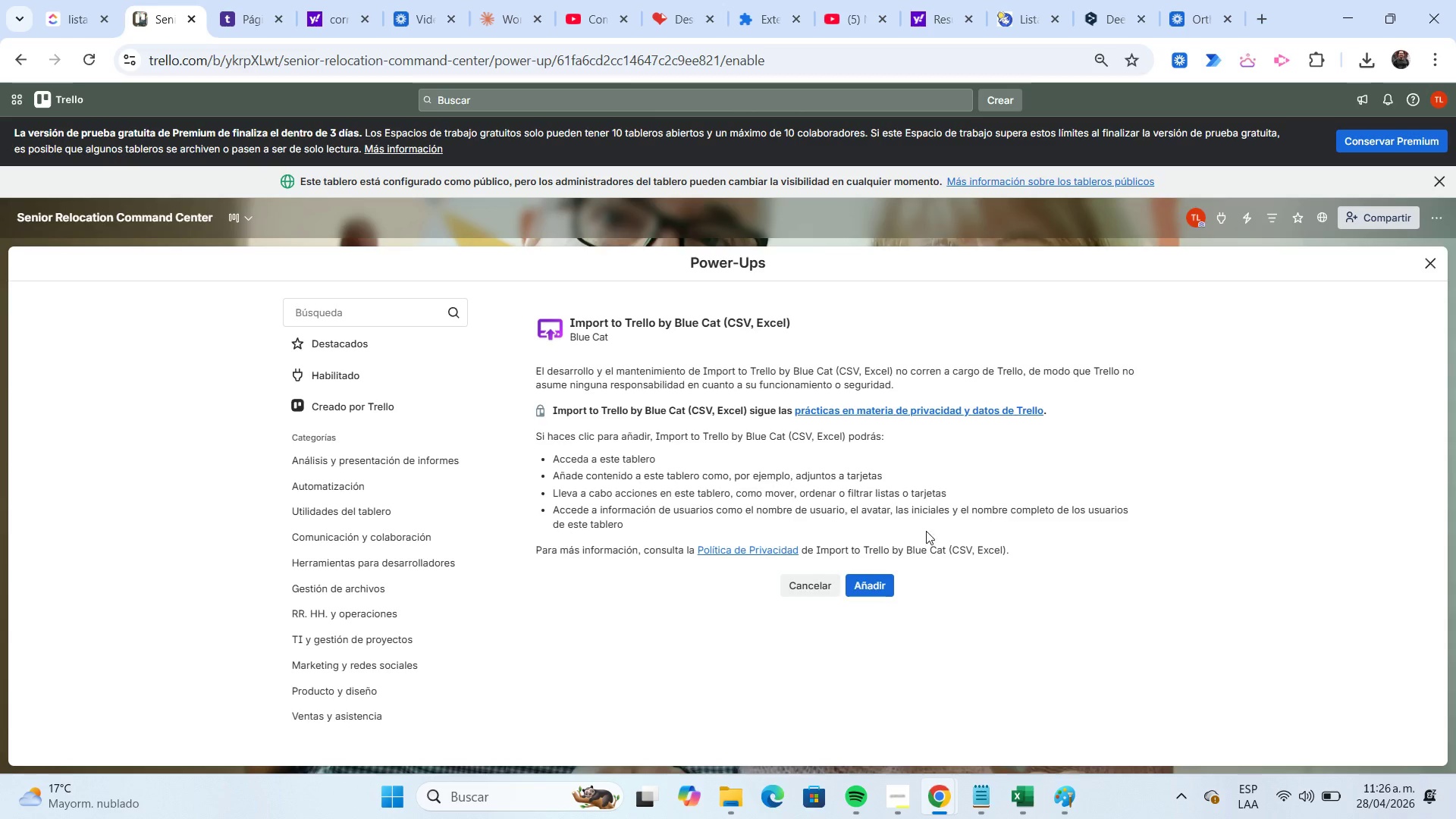 
left_click([891, 583])
 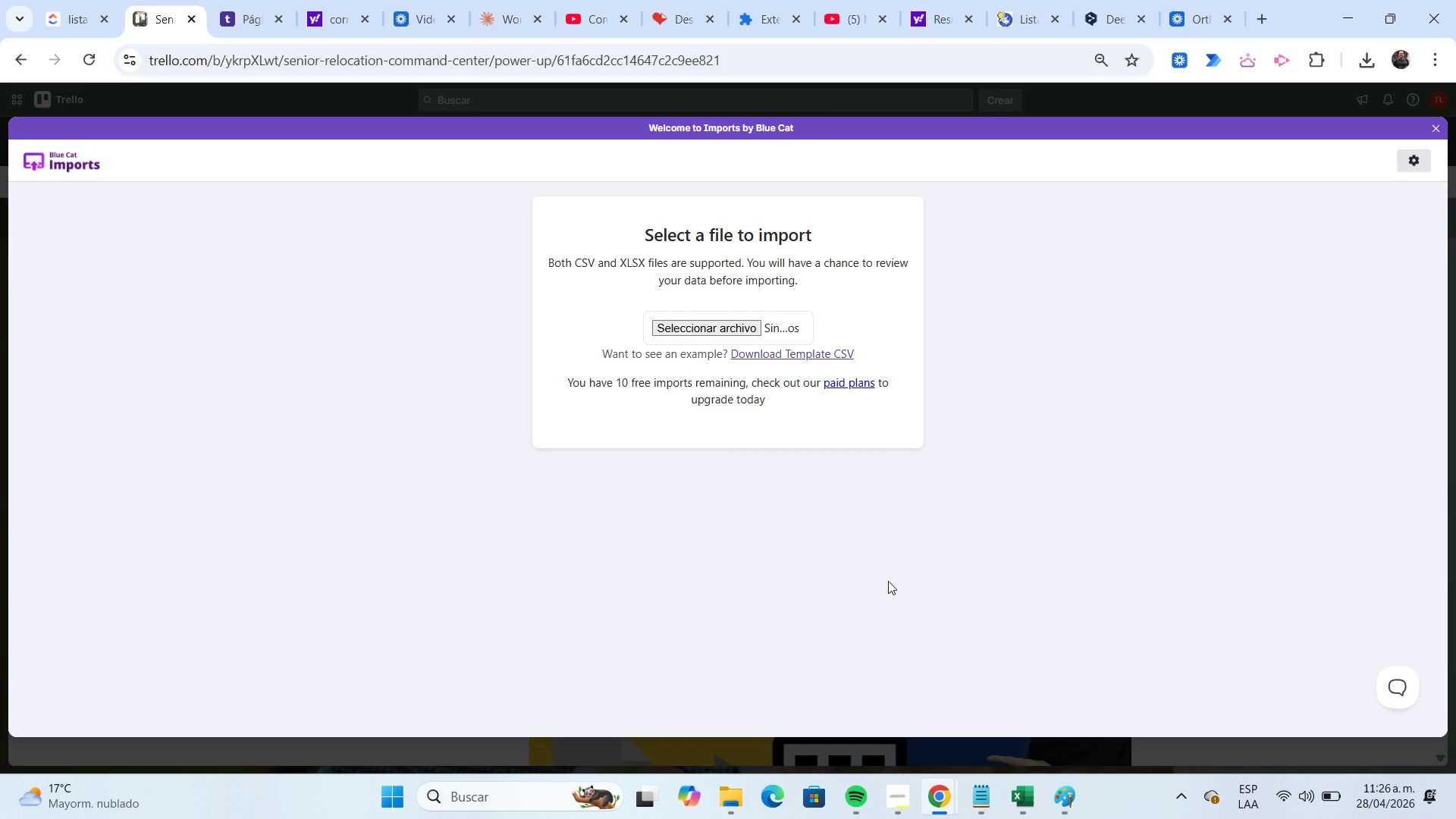 
left_click([714, 334])
 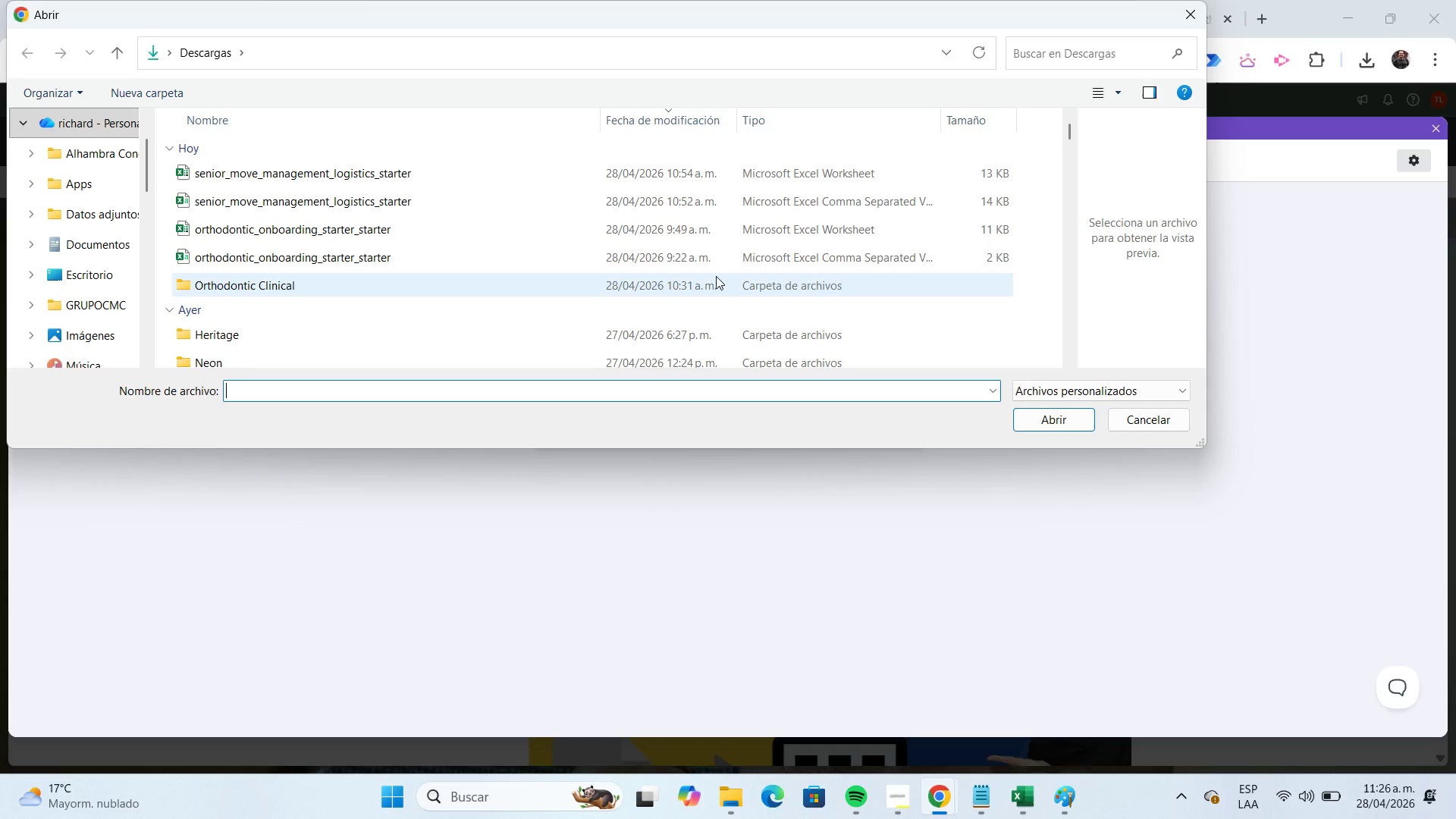 
left_click([702, 202])
 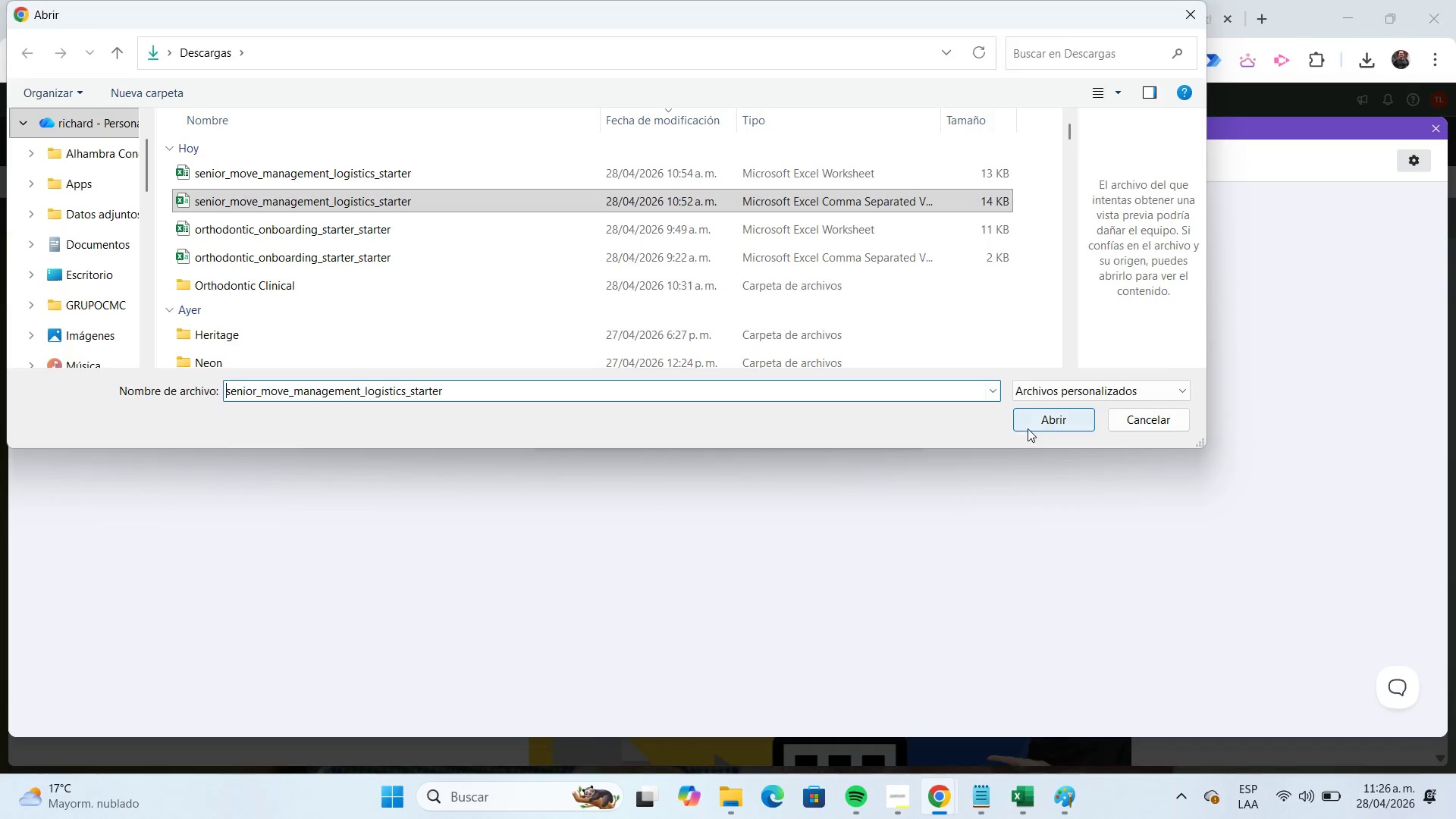 
left_click([1023, 425])
 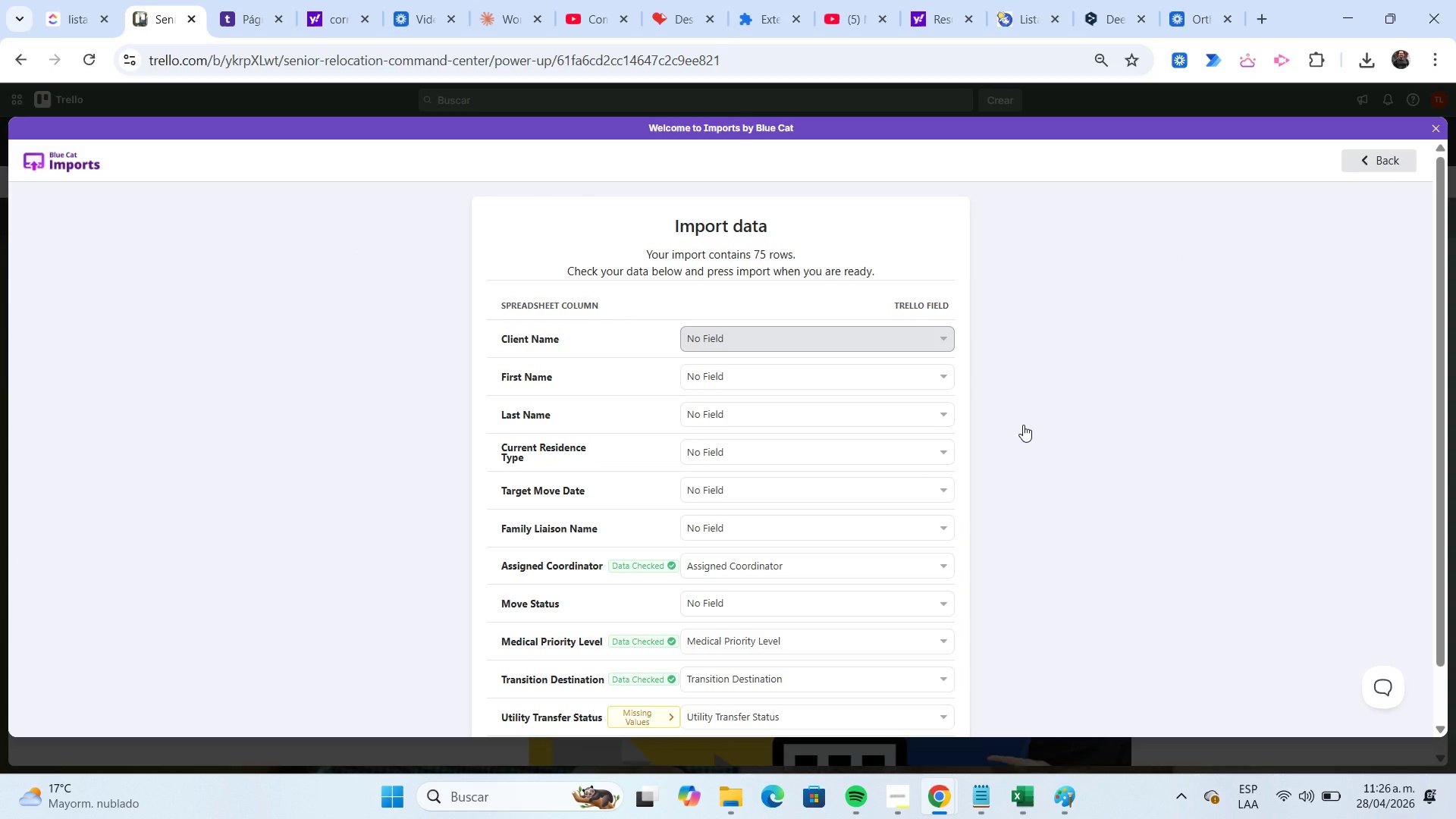 
wait(8.92)
 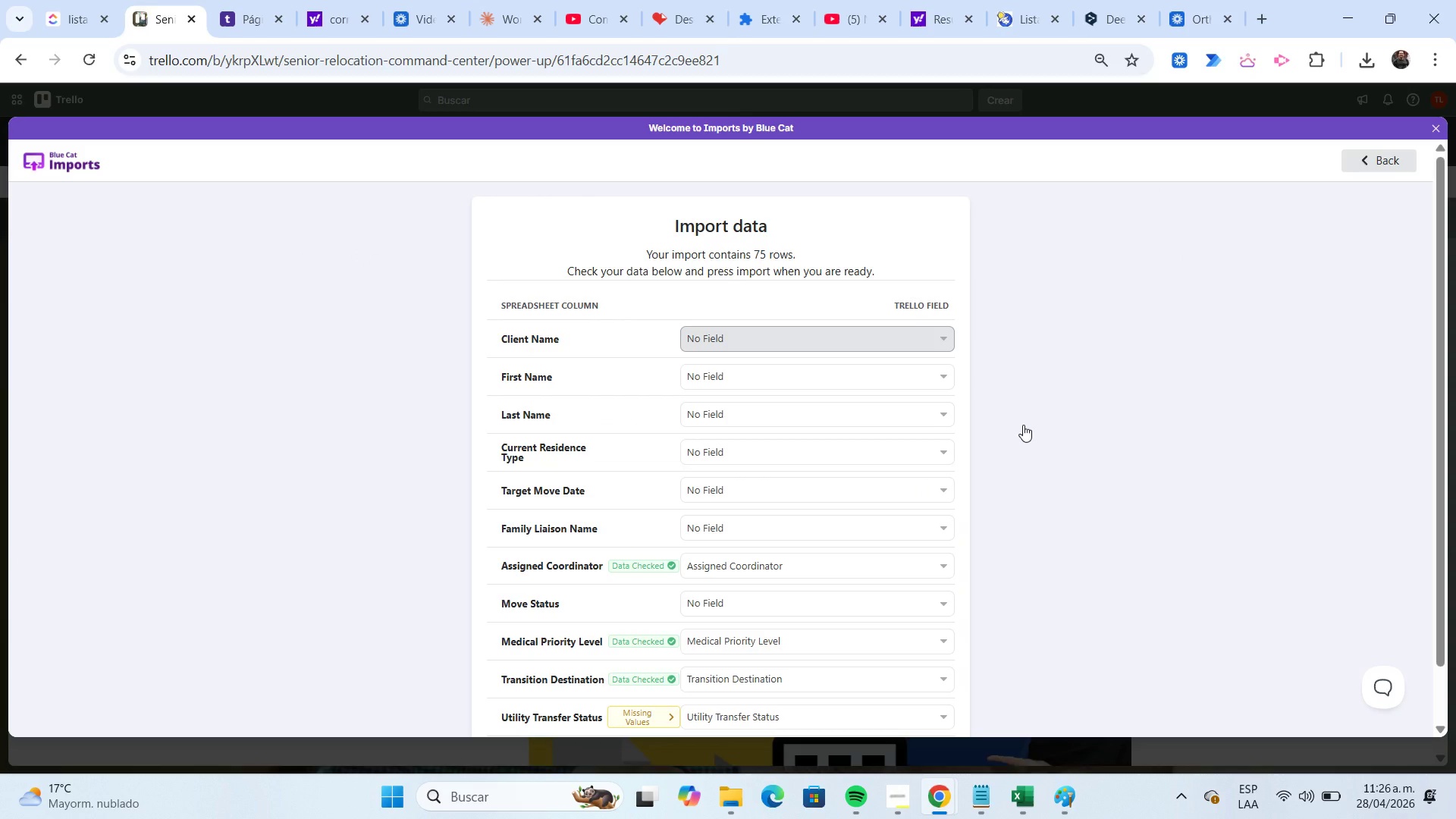 
left_click([946, 338])
 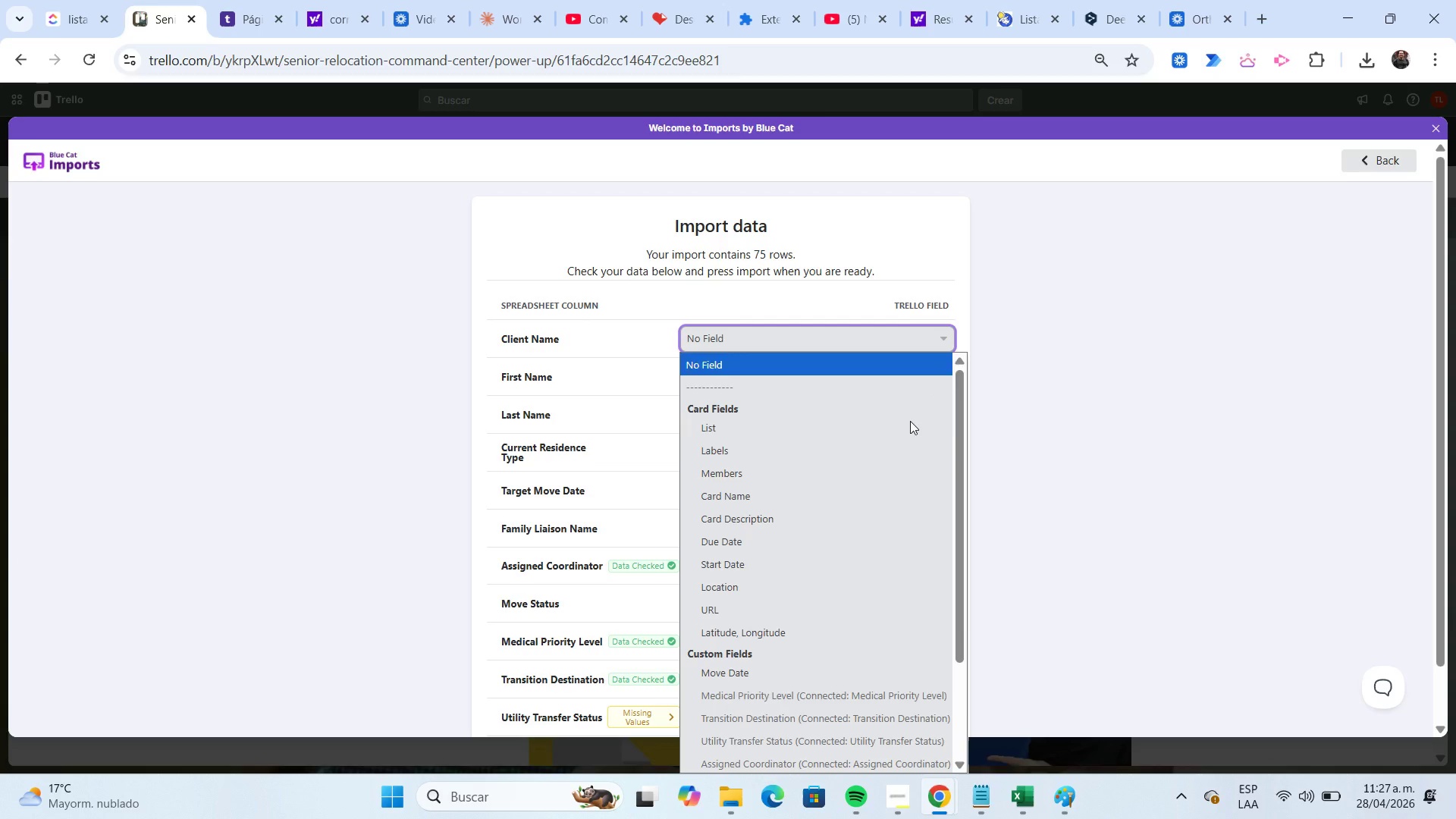 
left_click([886, 500])
 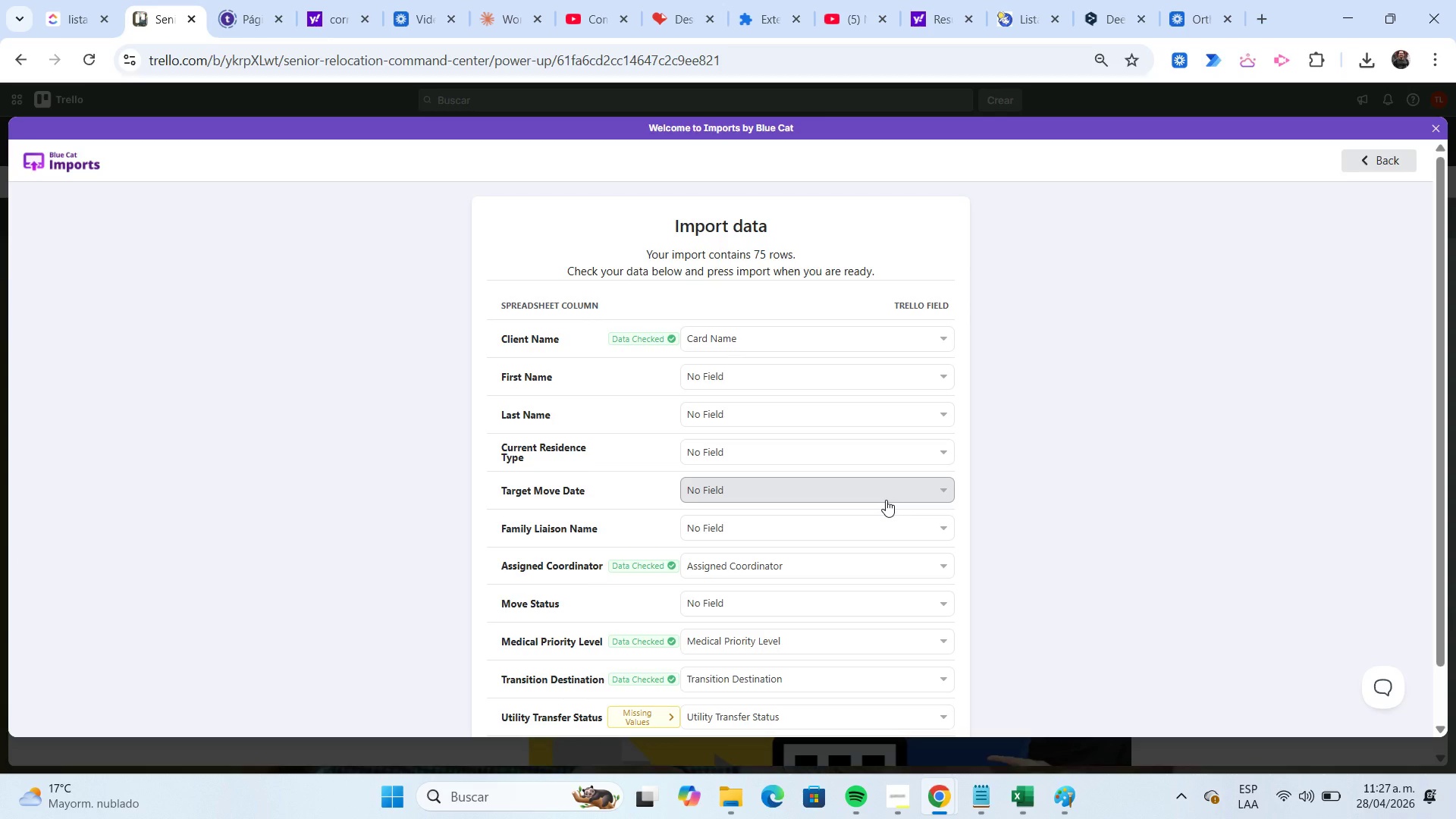 
wait(10.88)
 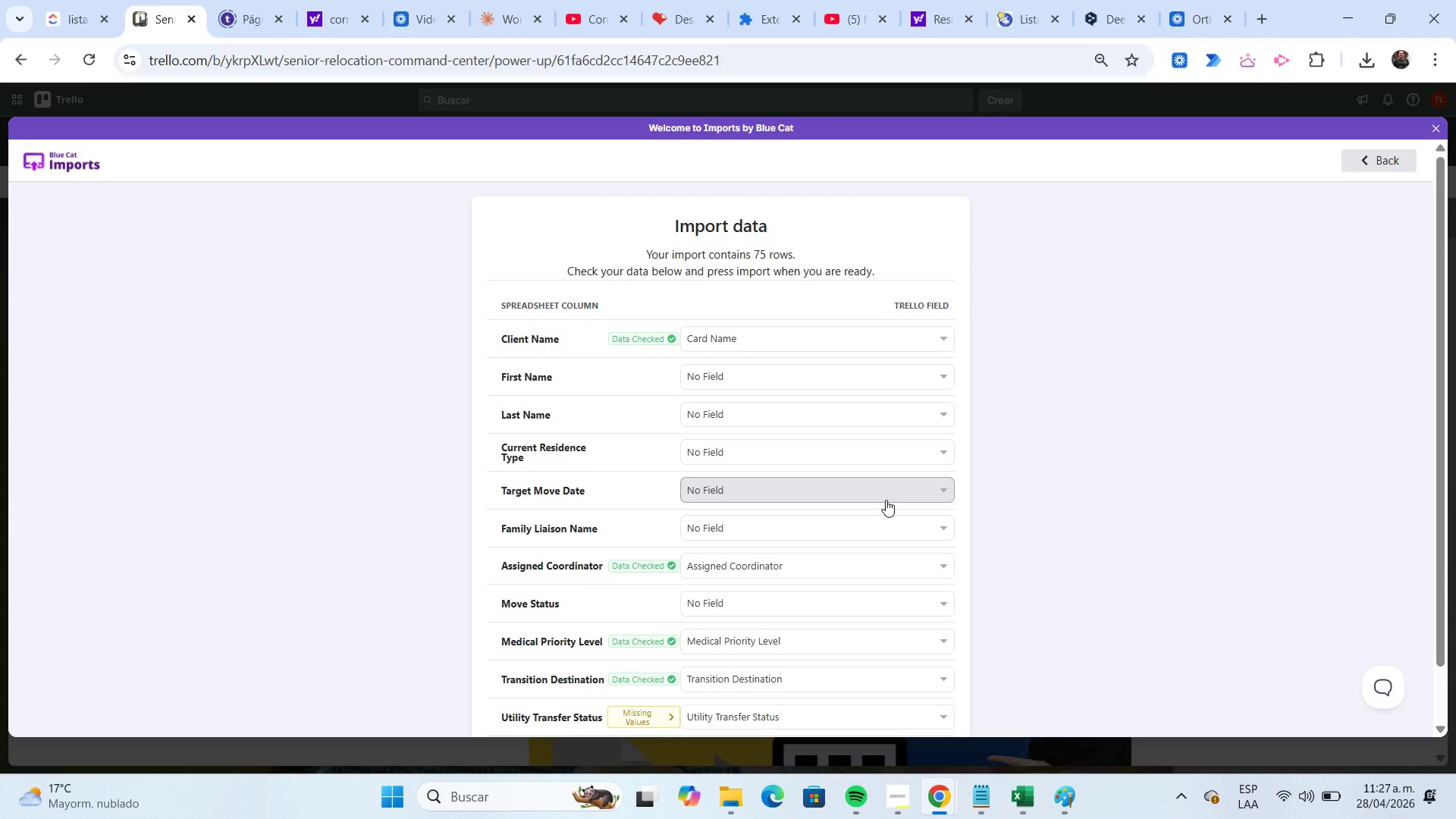 
left_click([940, 384])
 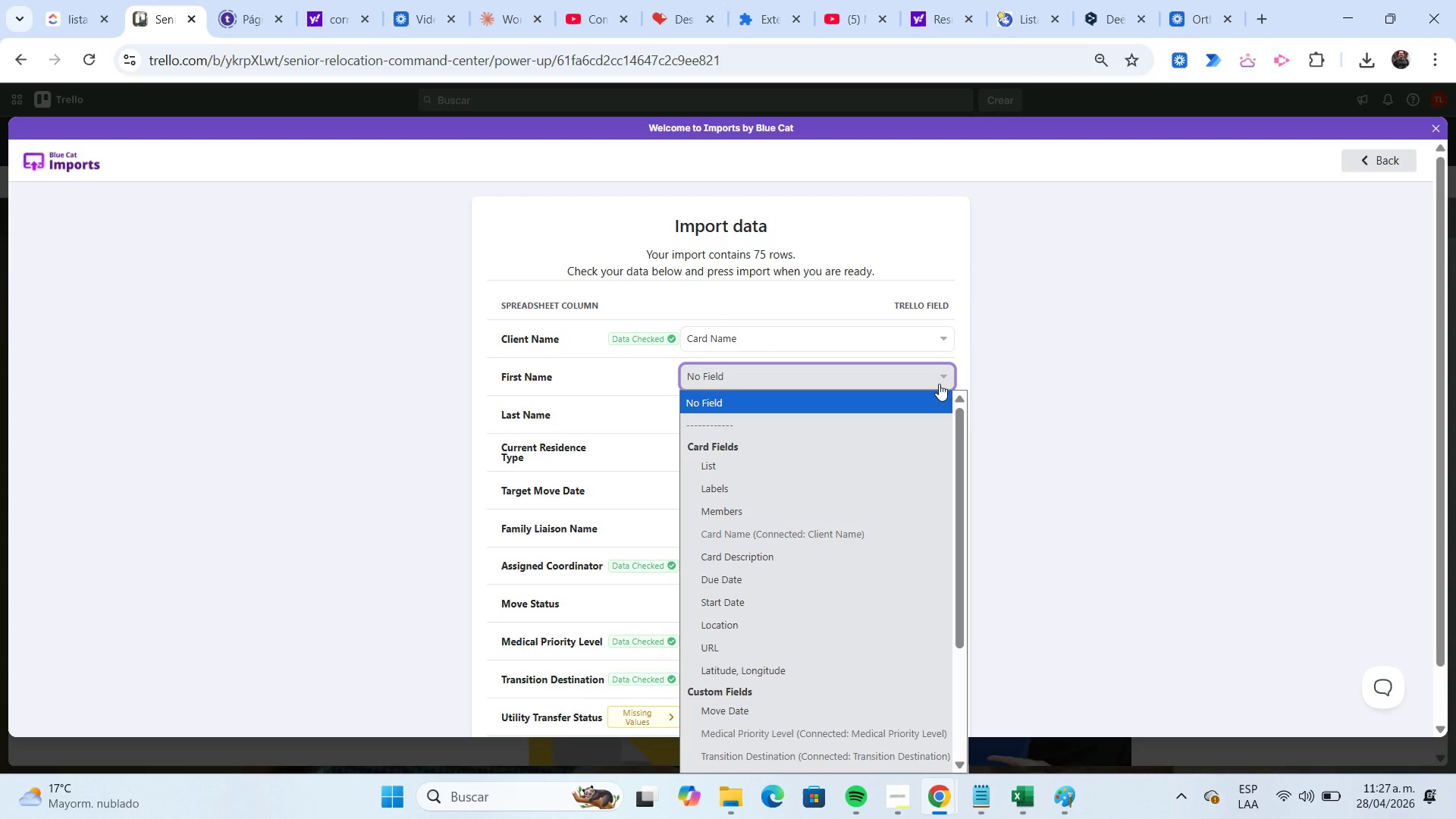 
wait(17.08)
 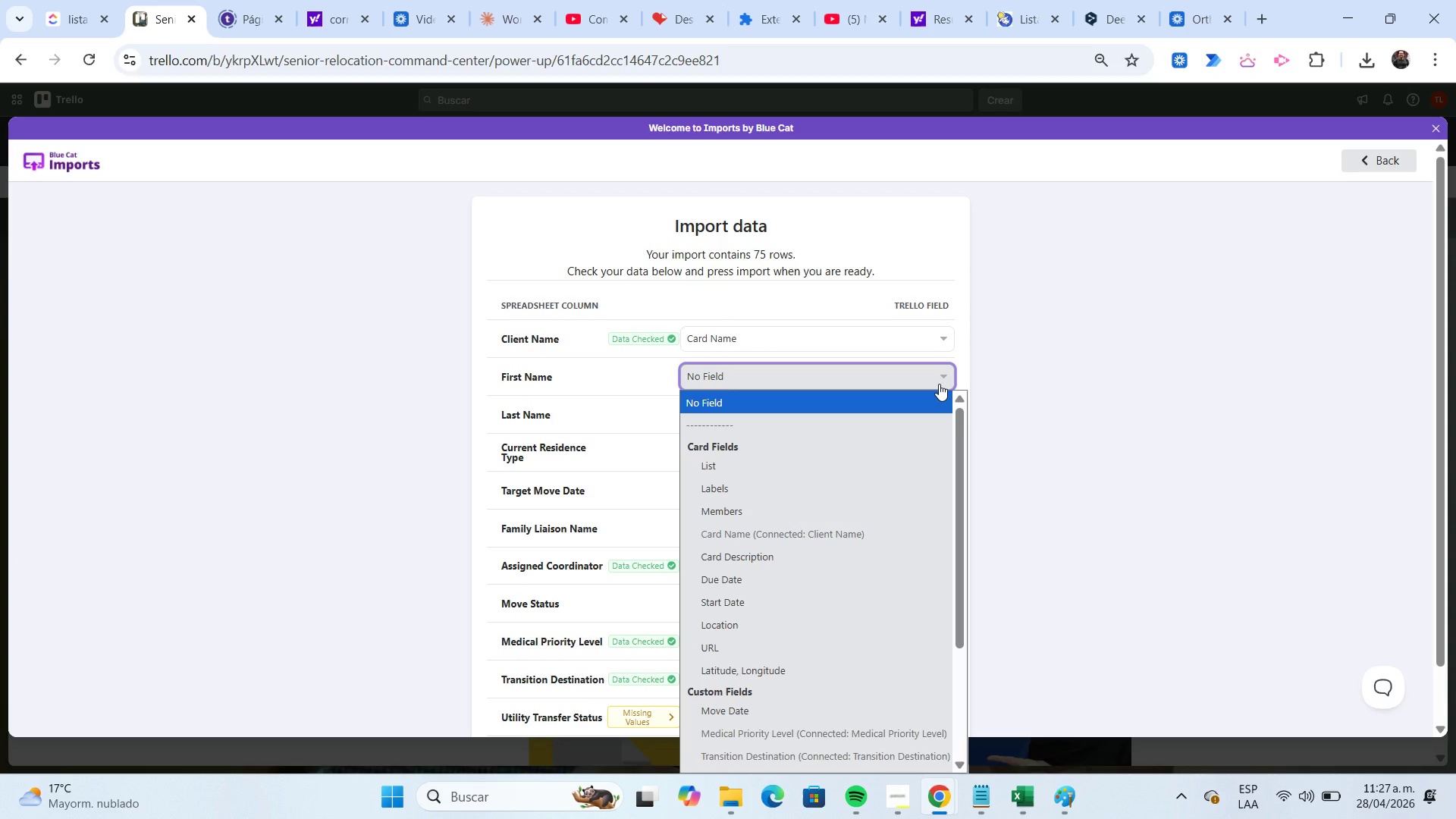 
left_click([868, 557])
 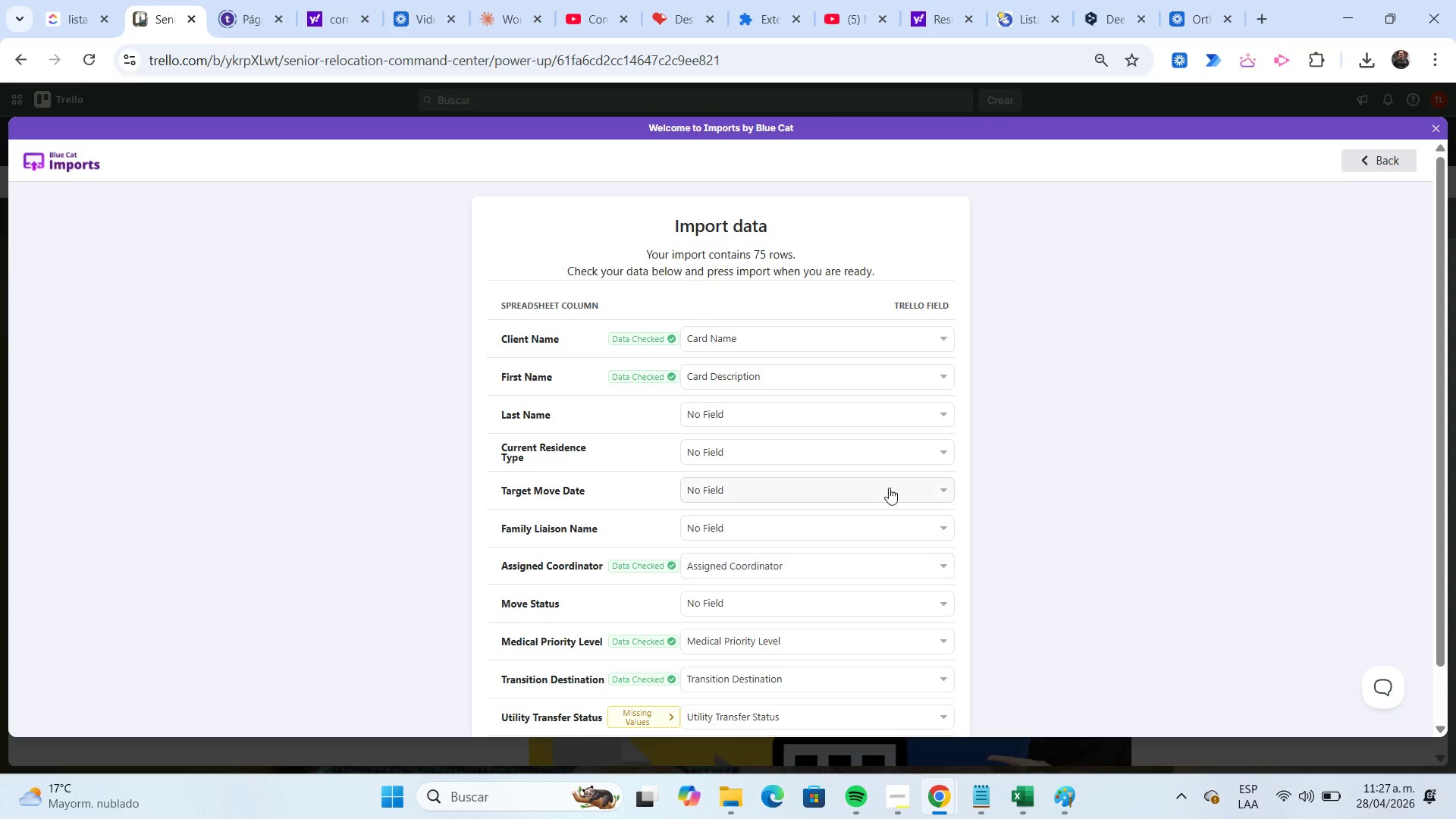 
mouse_move([934, 404])
 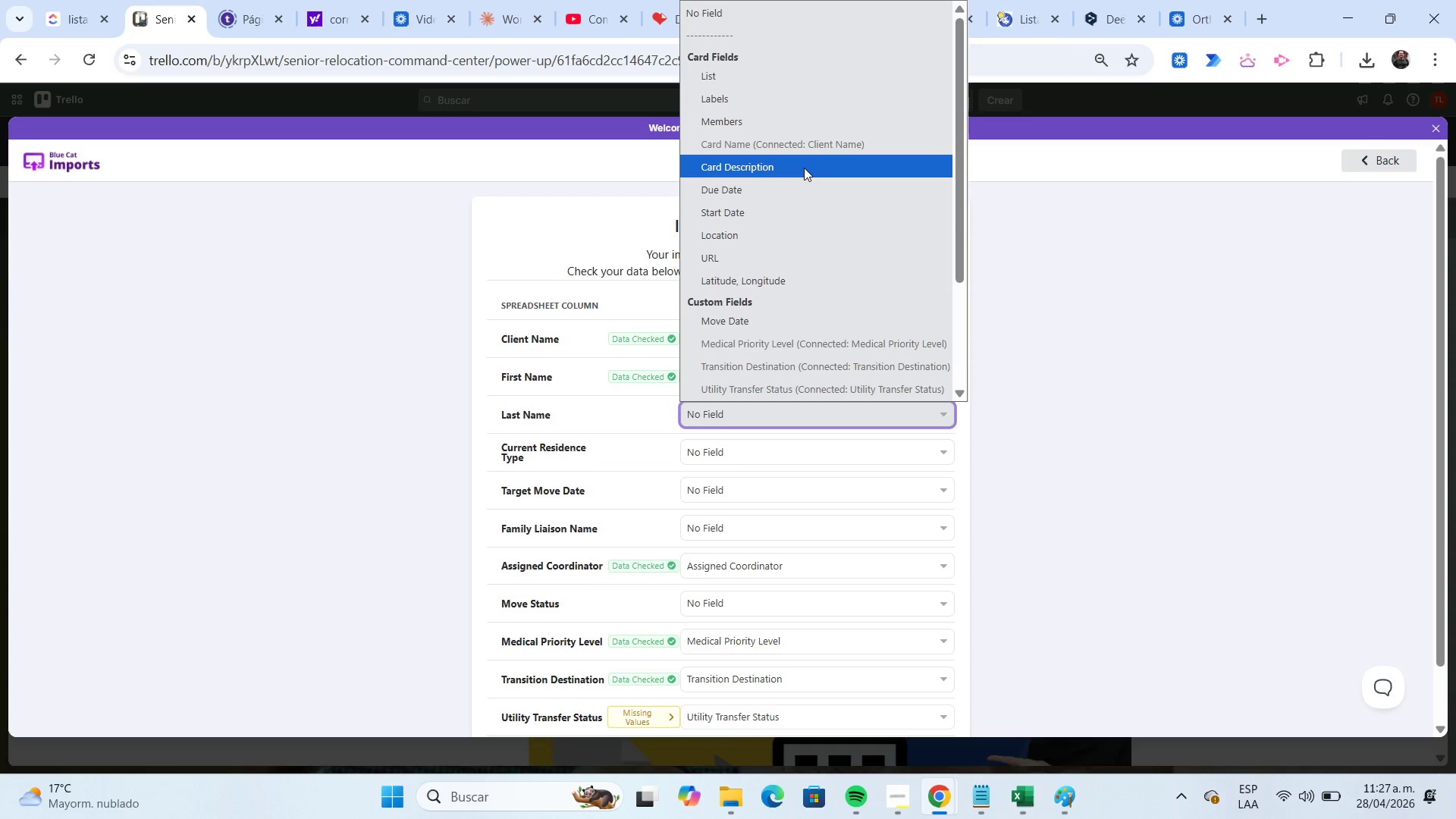 
left_click([800, 168])
 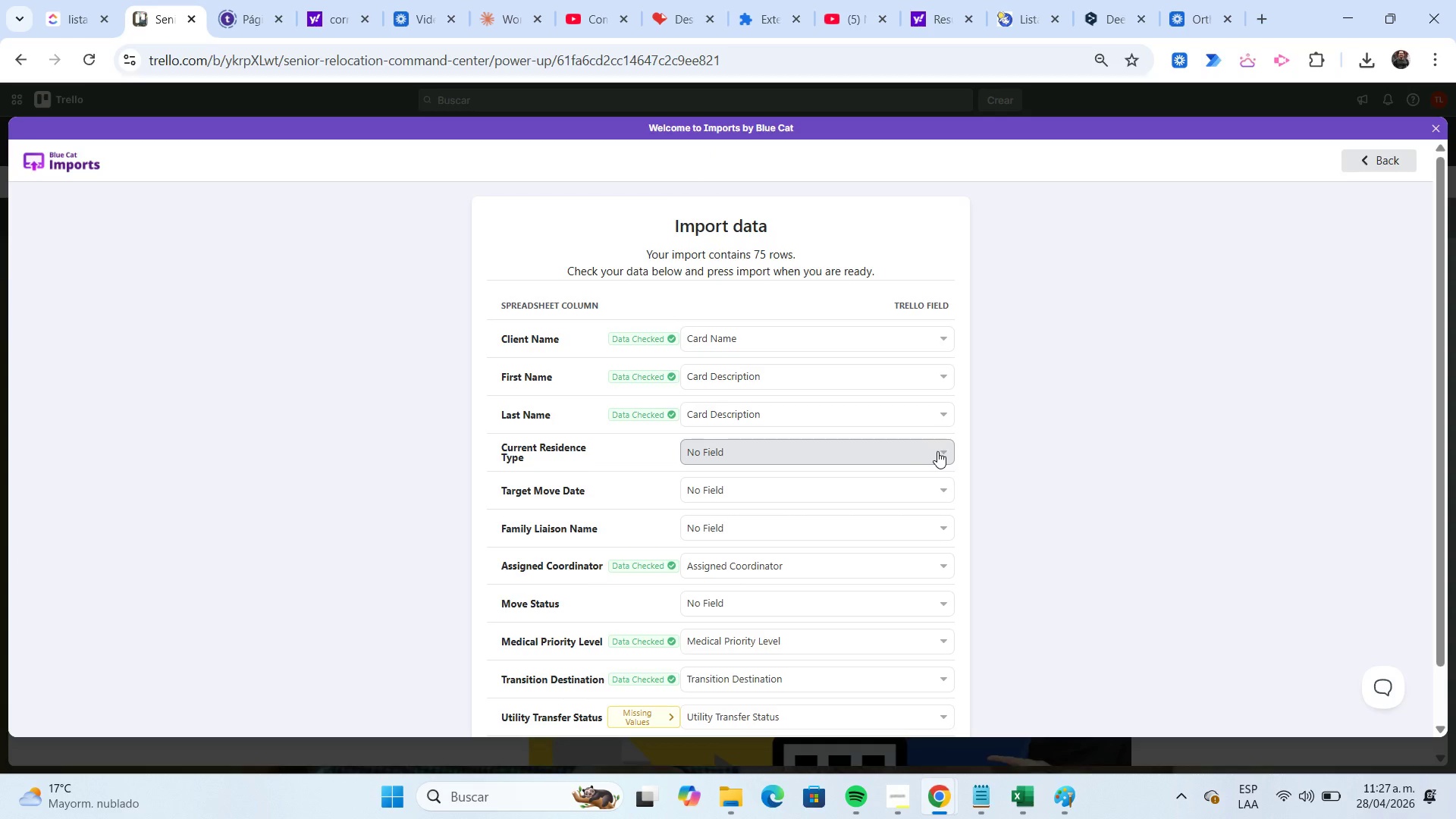 
wait(5.09)
 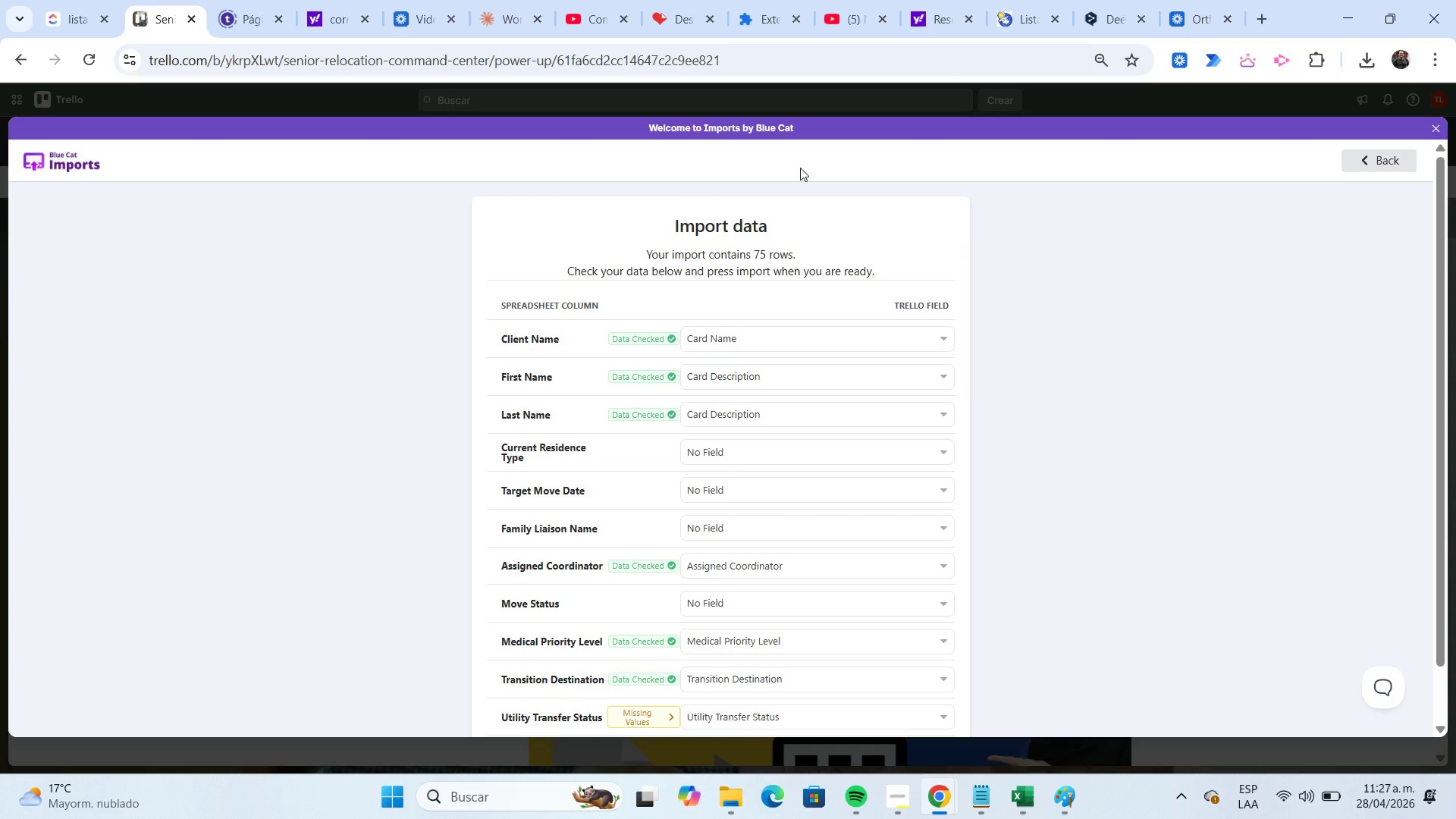 
left_click([938, 450])
 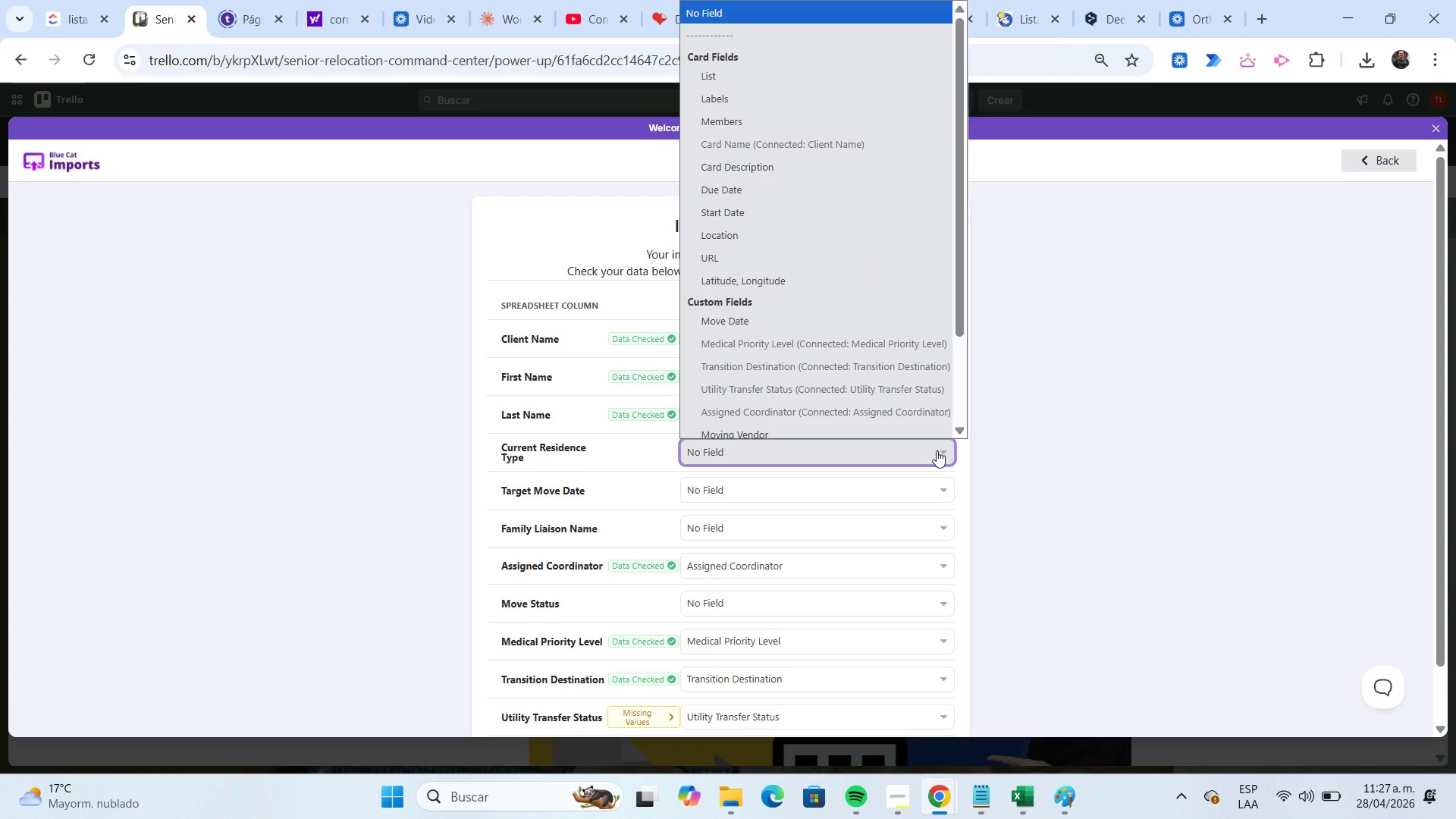 
wait(12.3)
 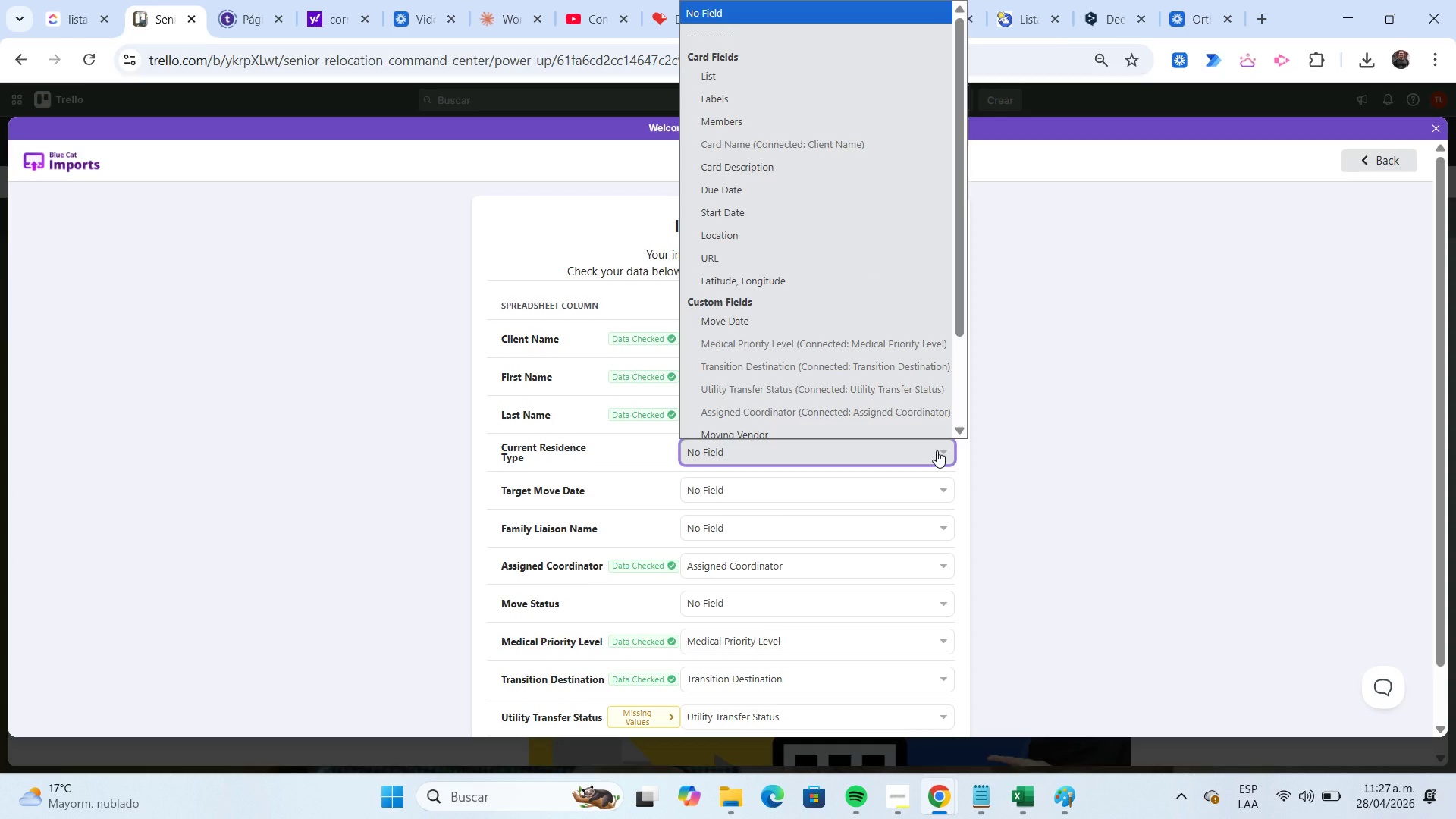 
left_click([915, 168])
 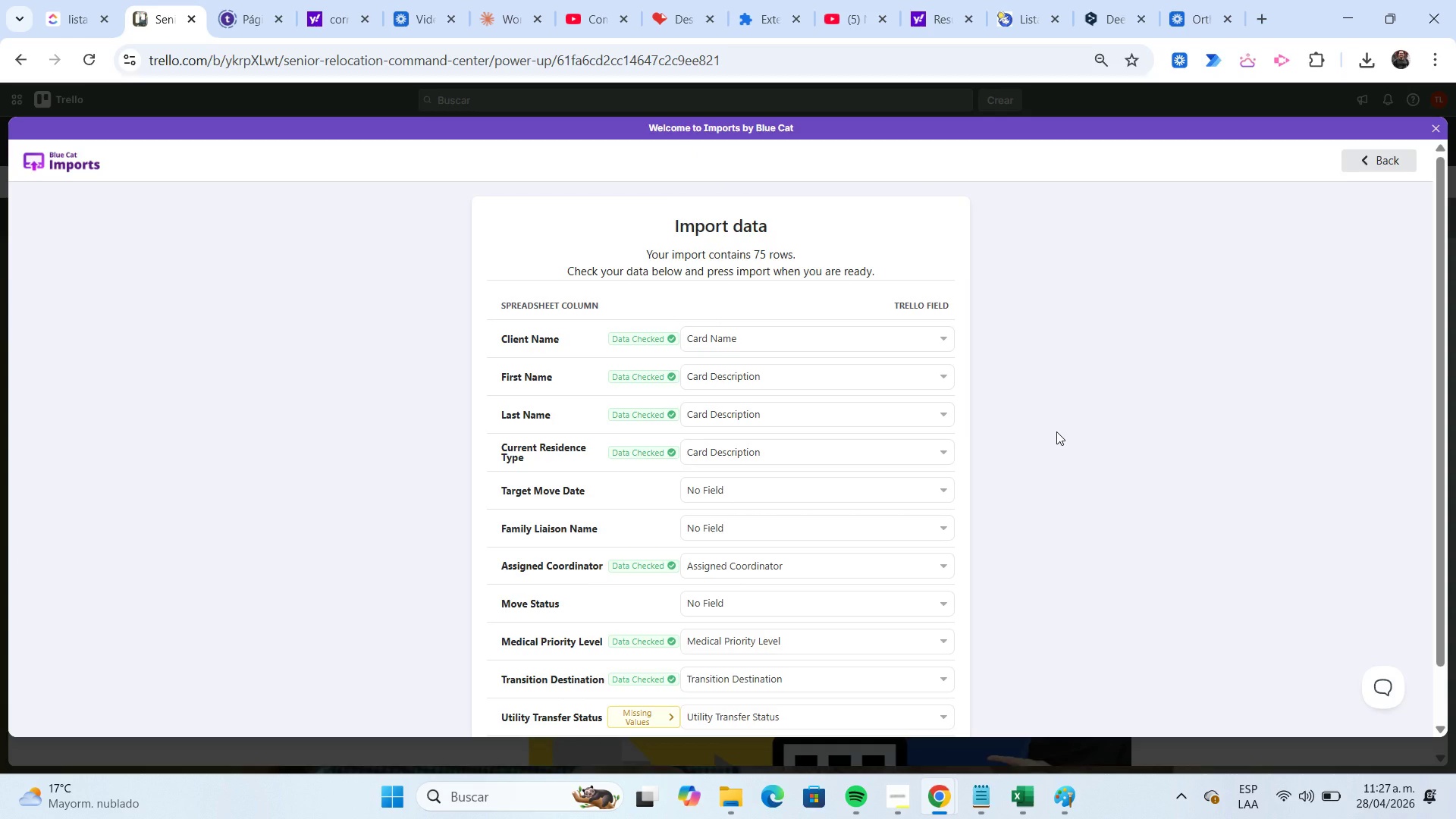 
wait(8.67)
 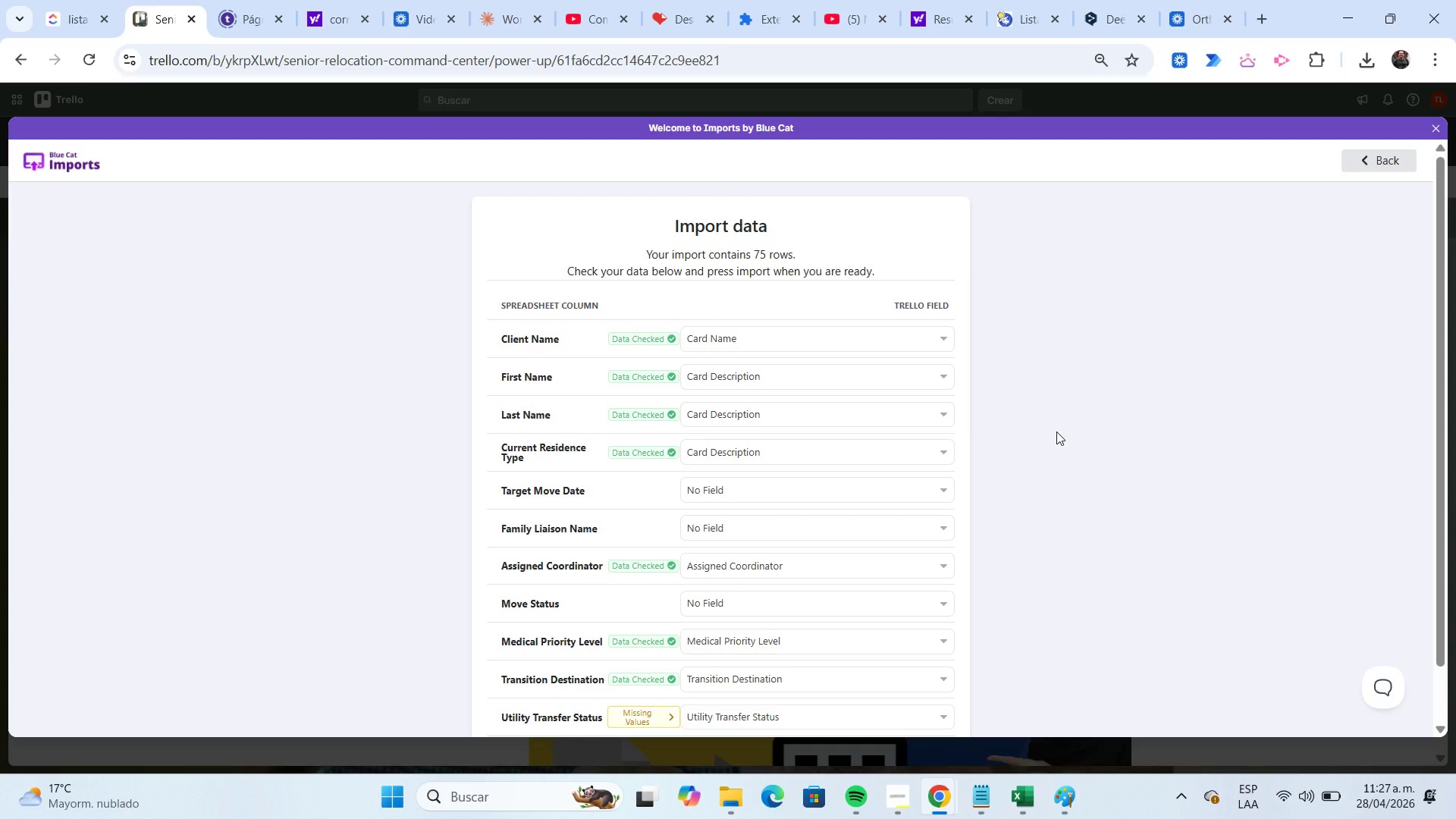 
left_click([954, 487])
 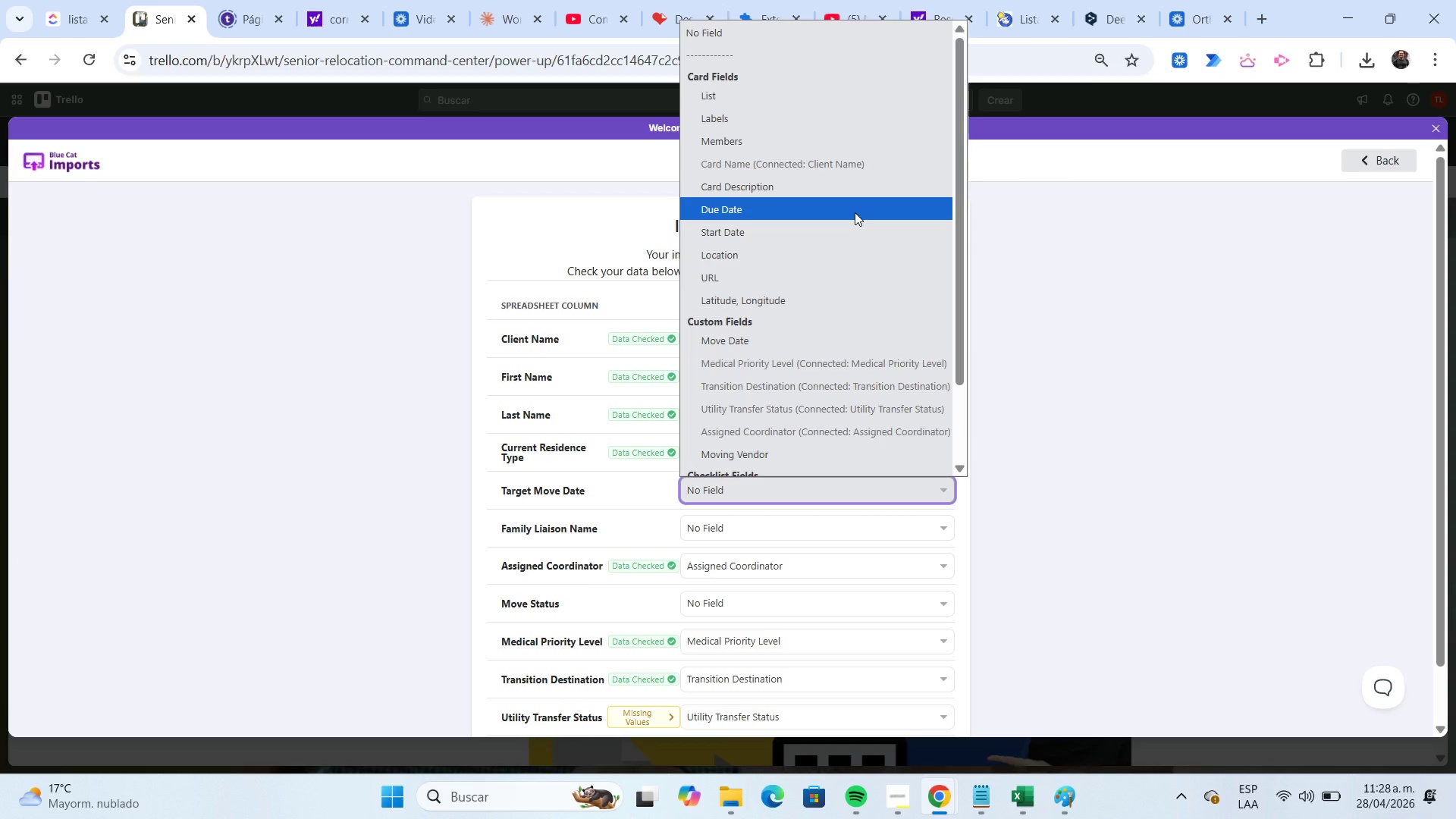 
wait(23.41)
 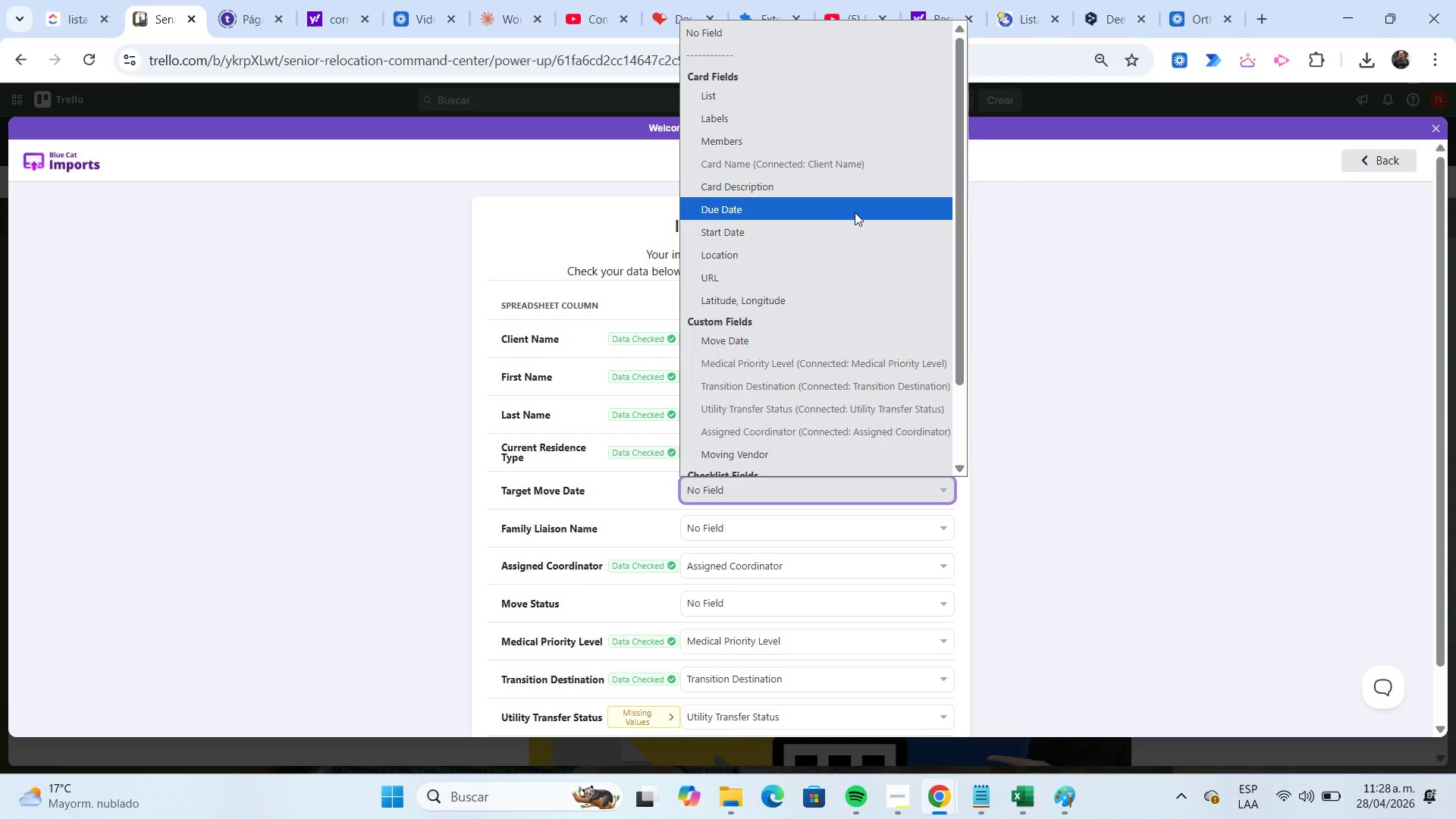 
left_click([842, 330])
 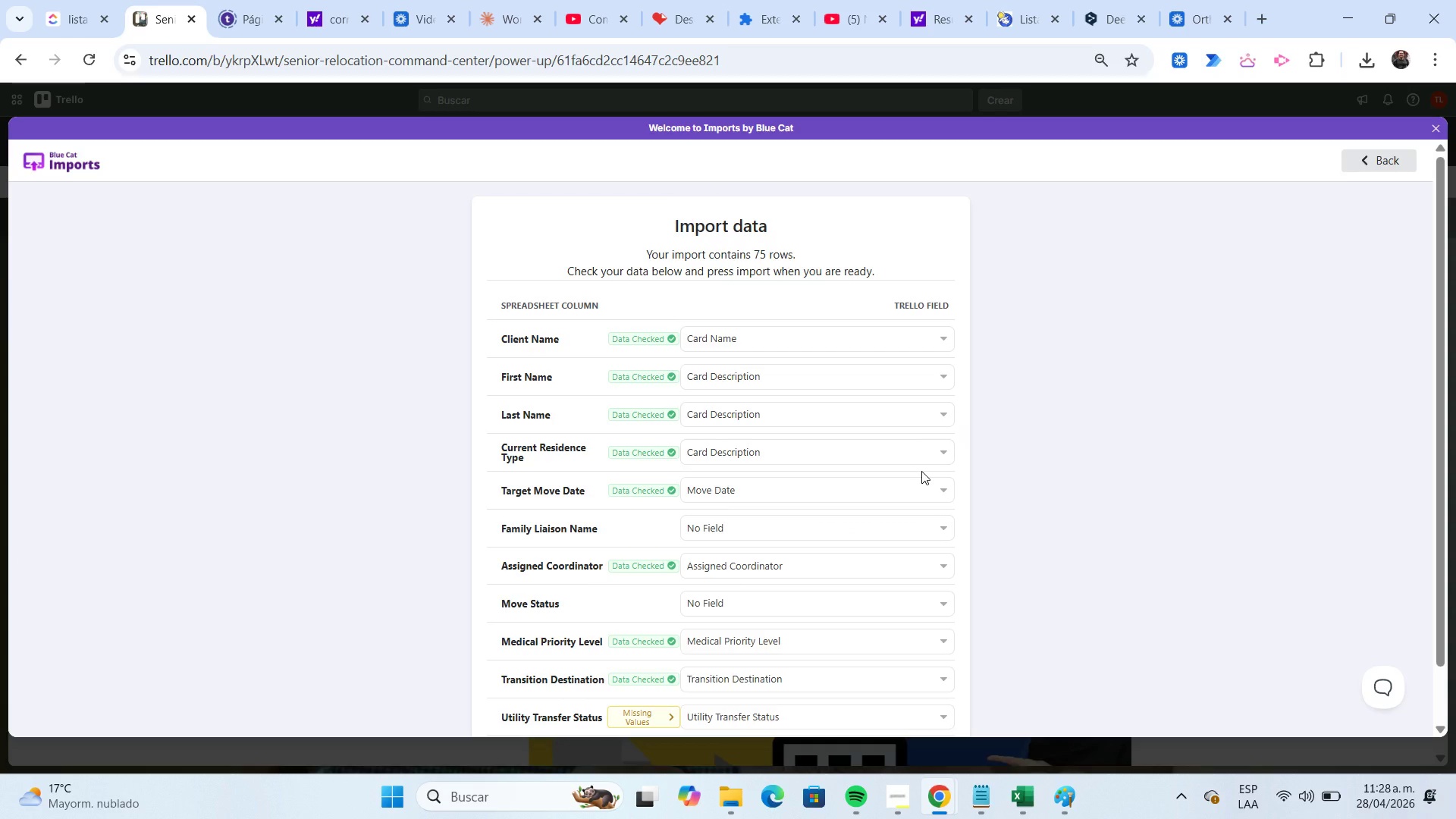 
wait(7.42)
 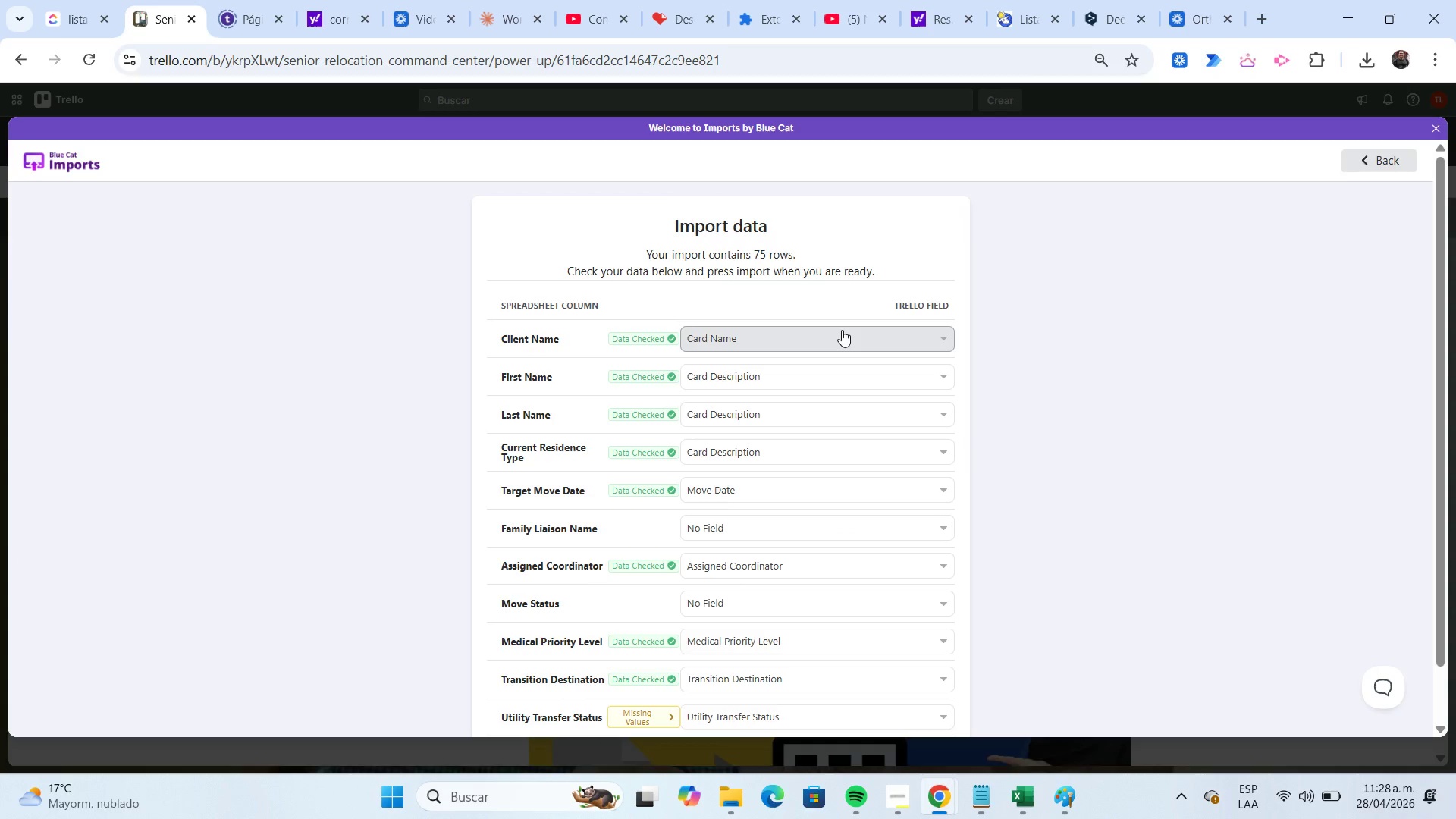 
left_click([932, 523])
 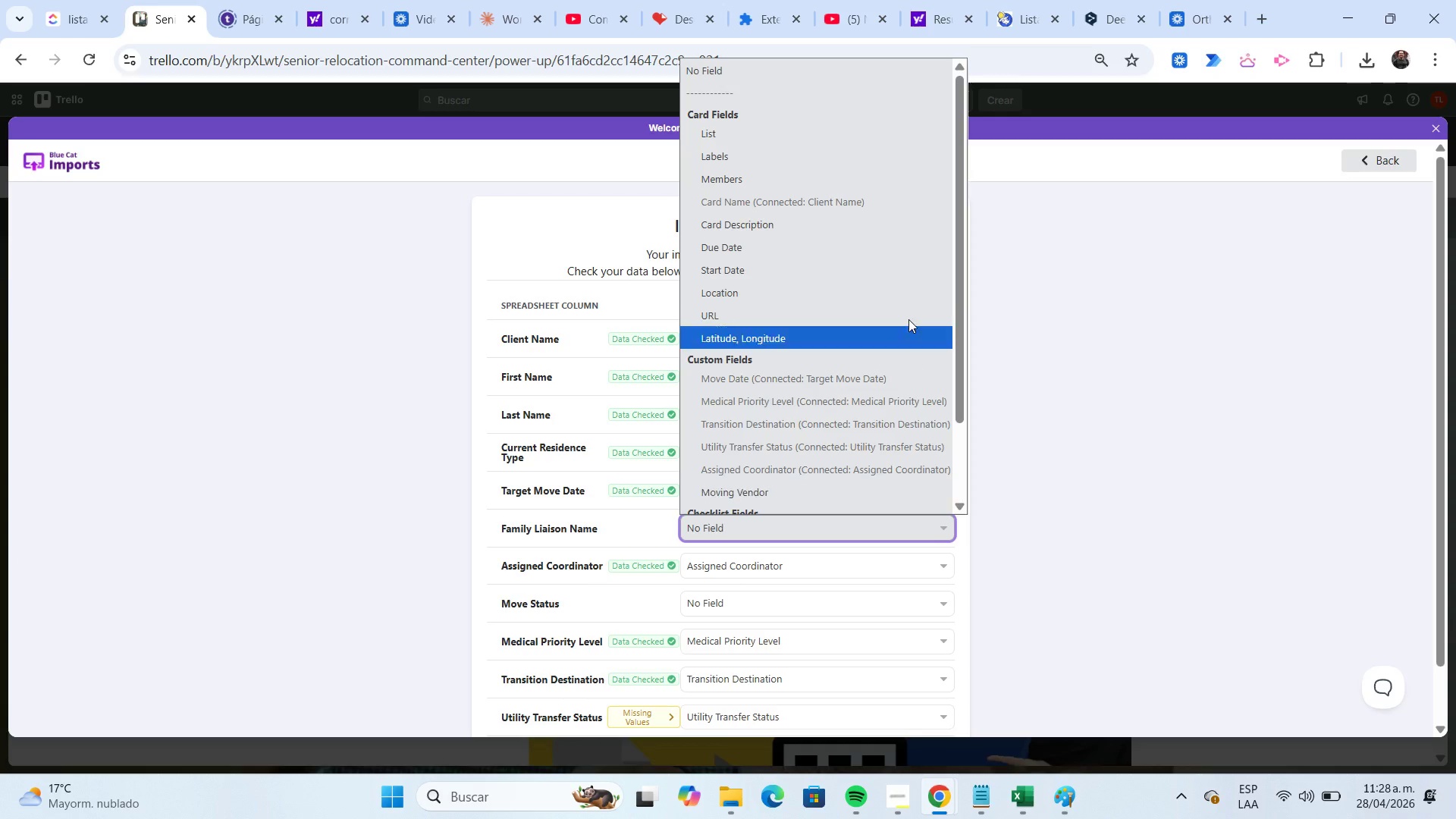 
wait(5.81)
 